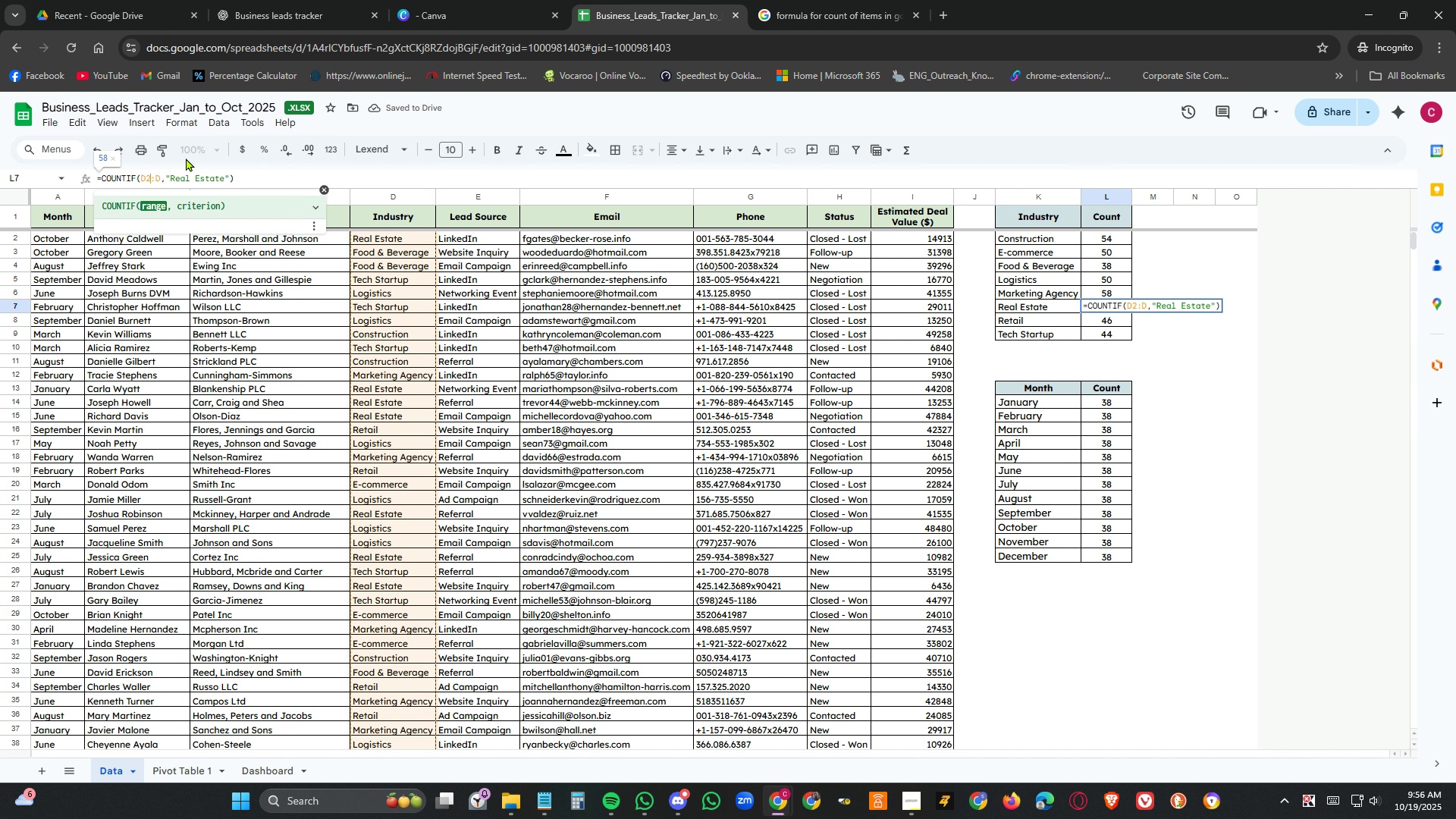 
key(NumpadEnter)
 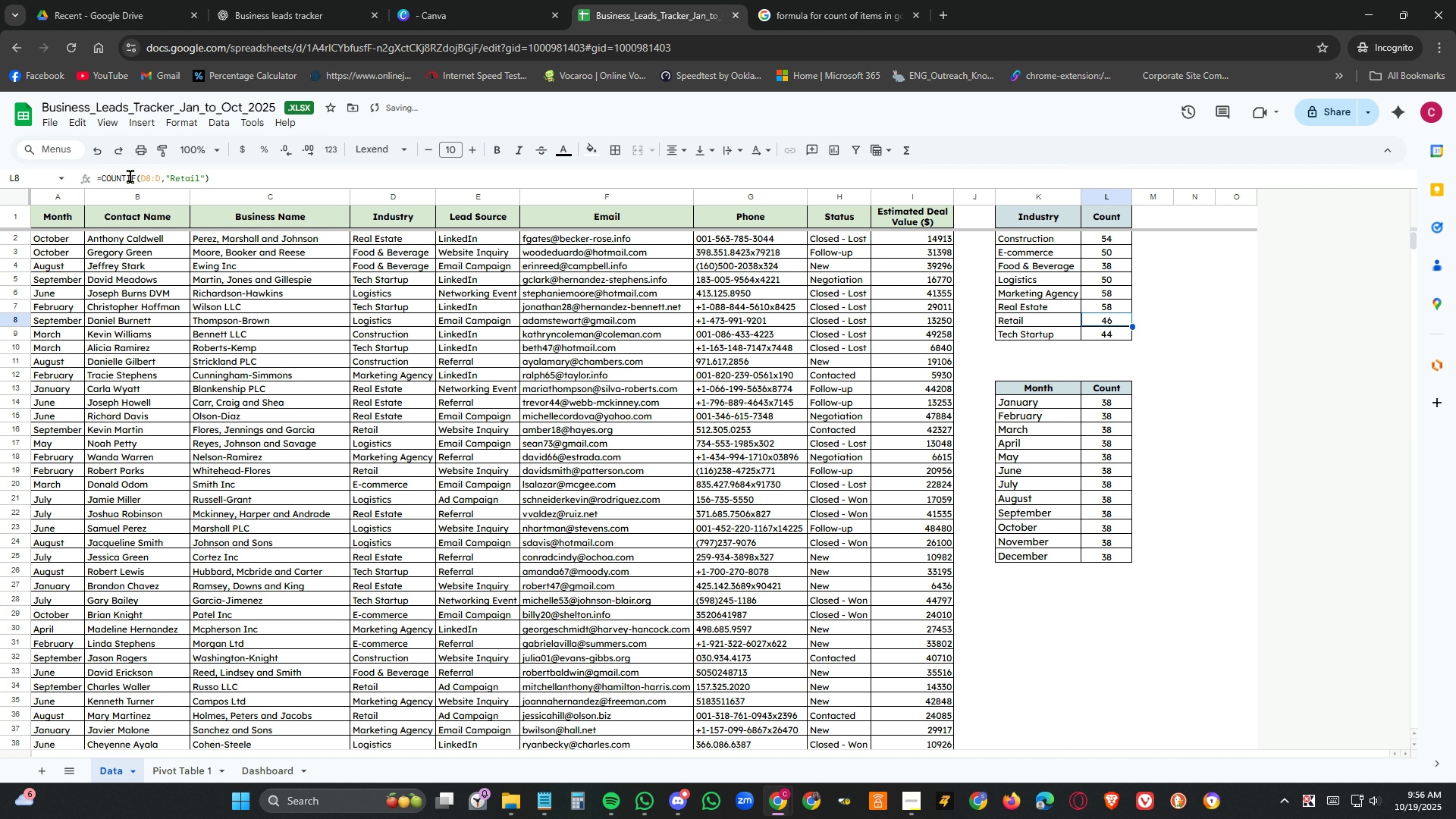 
left_click([146, 180])
 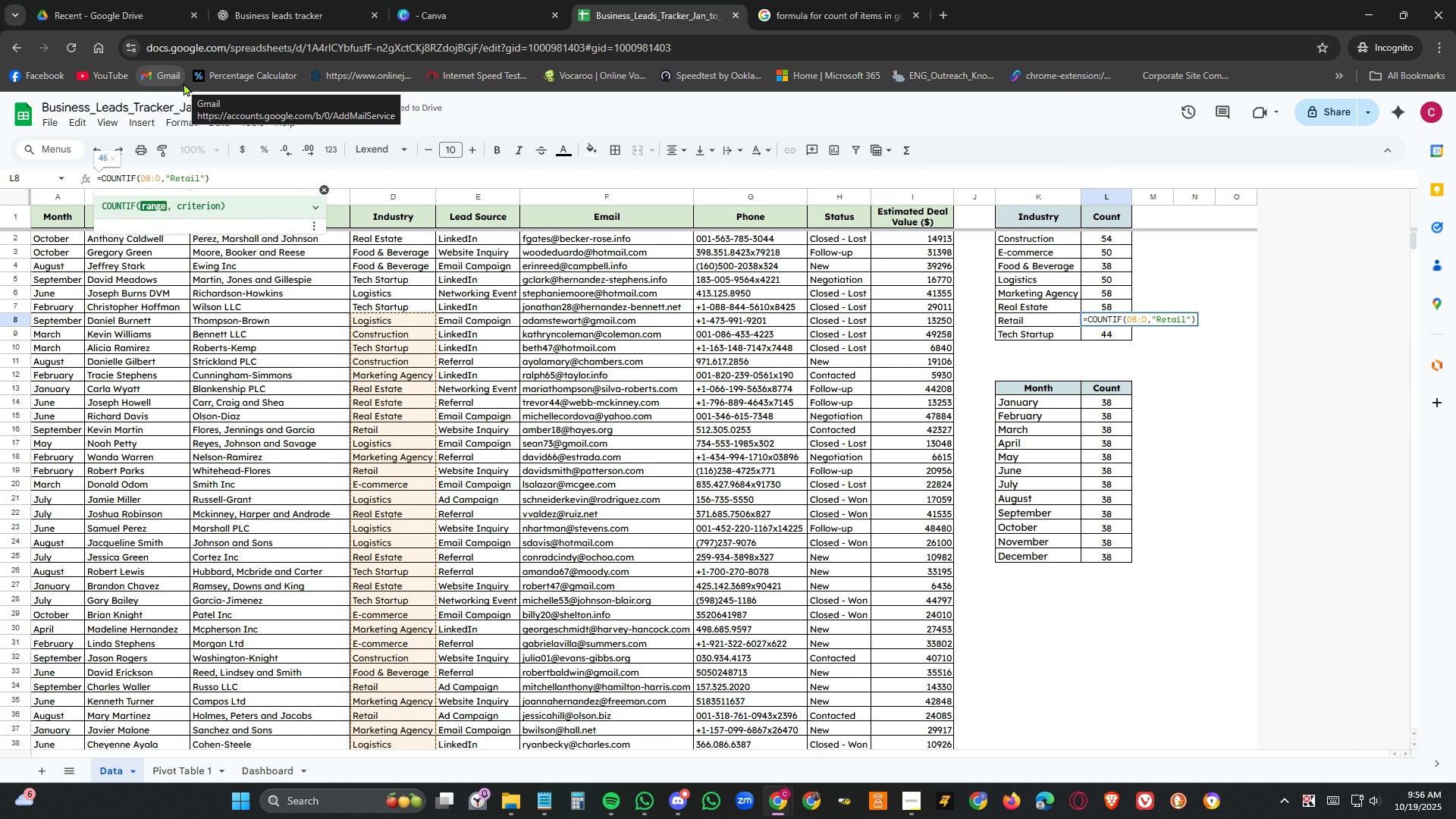 
key(Delete)
 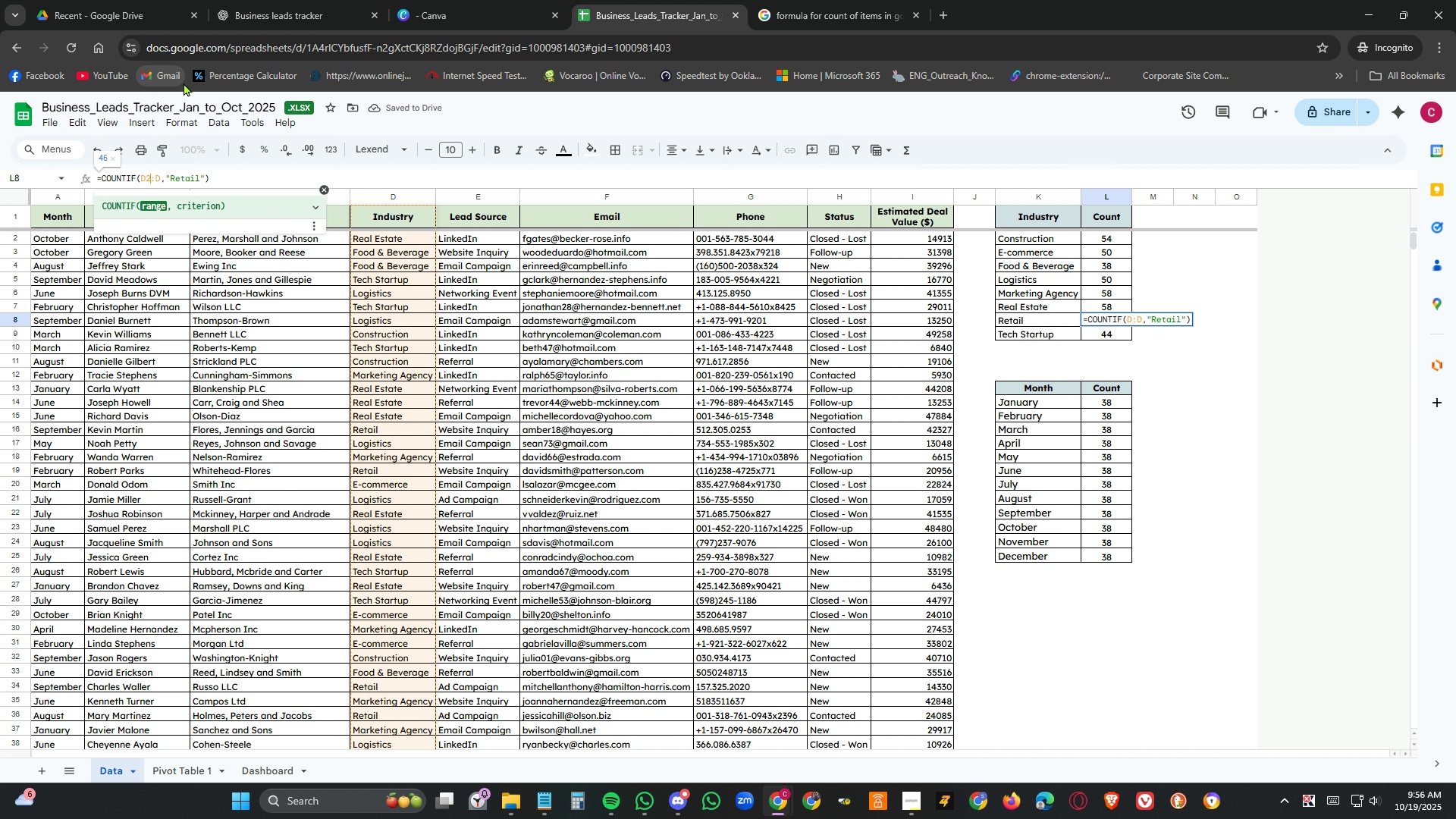 
key(Numpad2)
 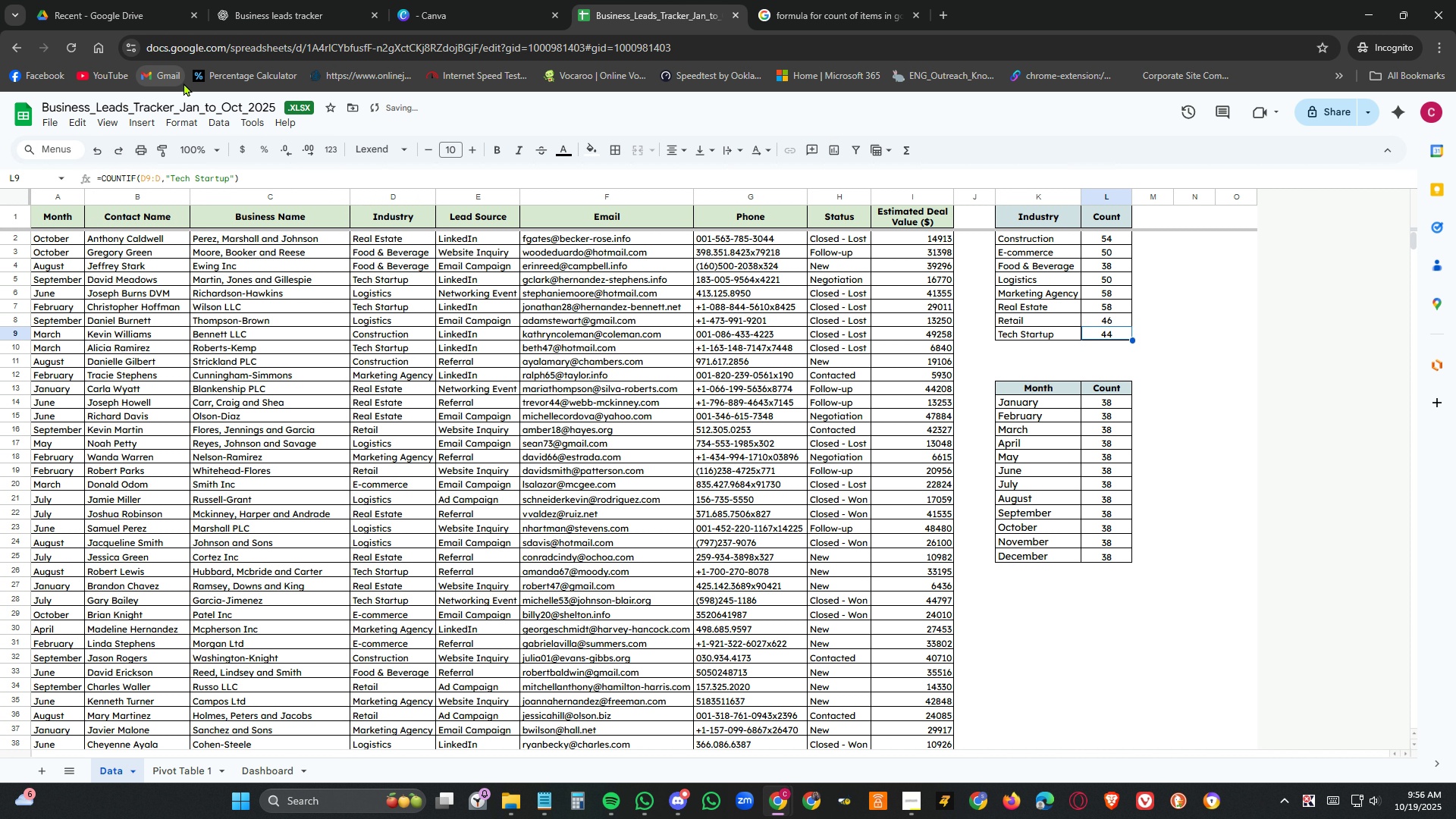 
key(NumpadEnter)
 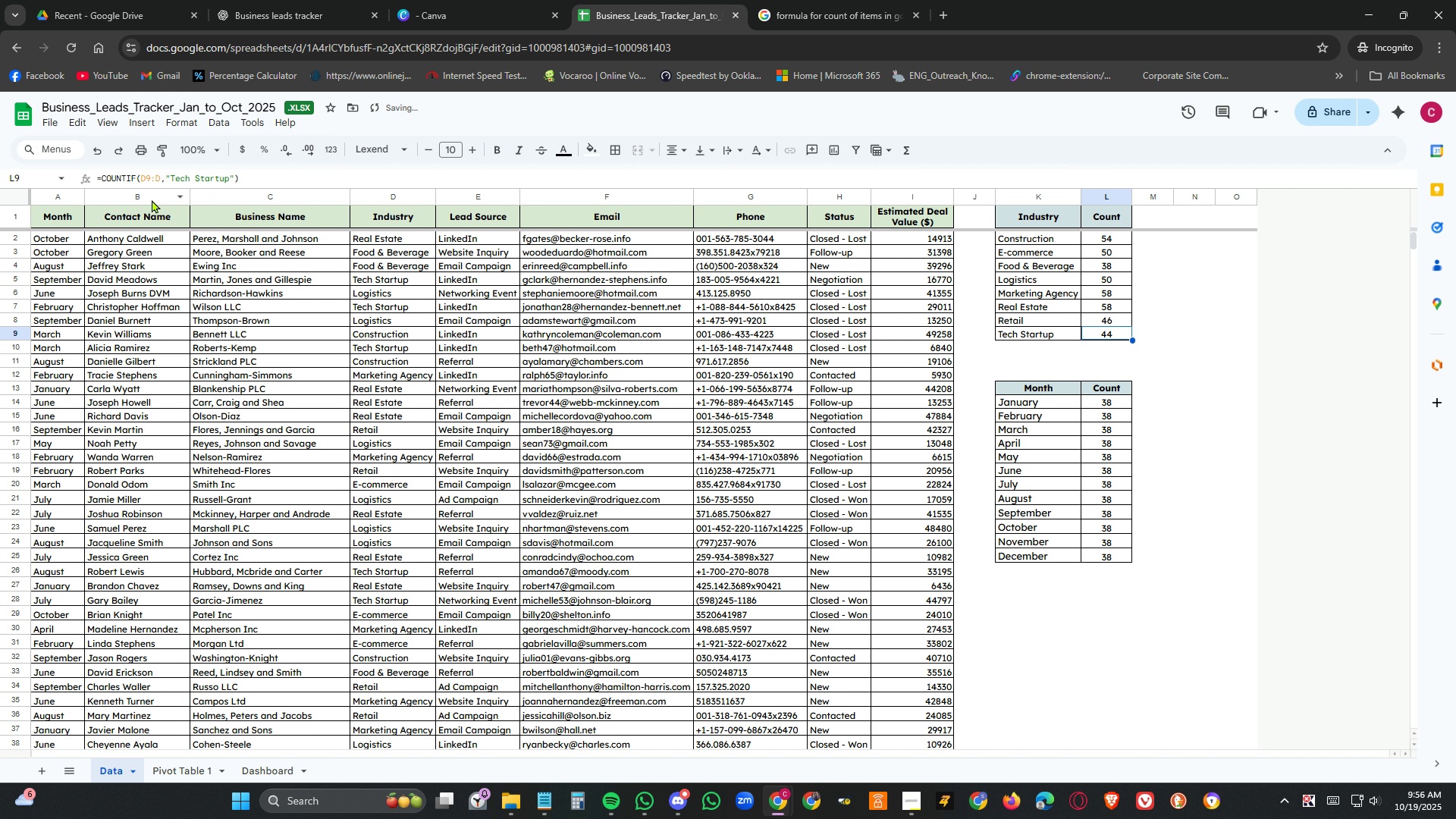 
left_click([149, 184])
 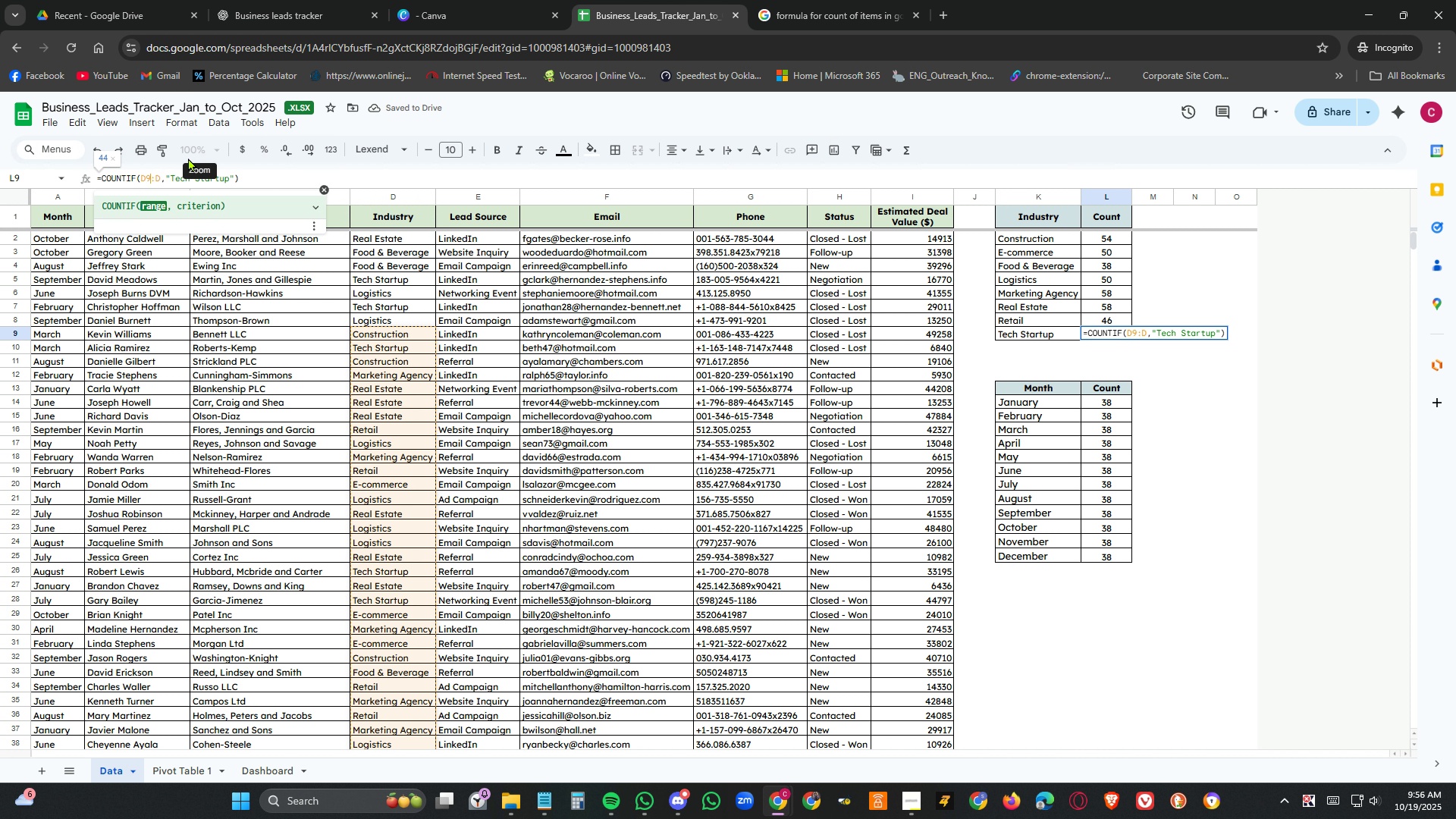 
key(ArrowLeft)
 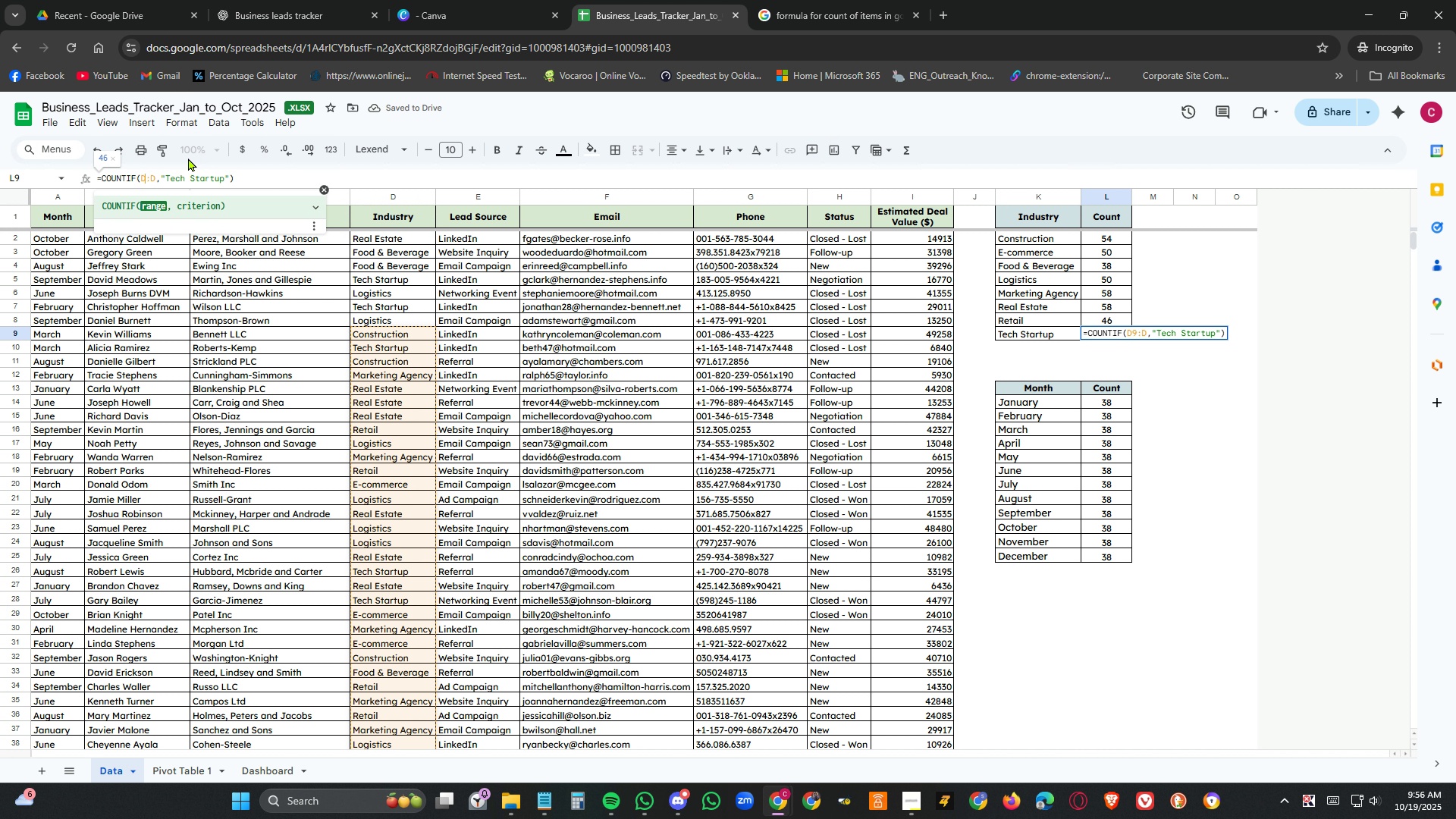 
key(Delete)
 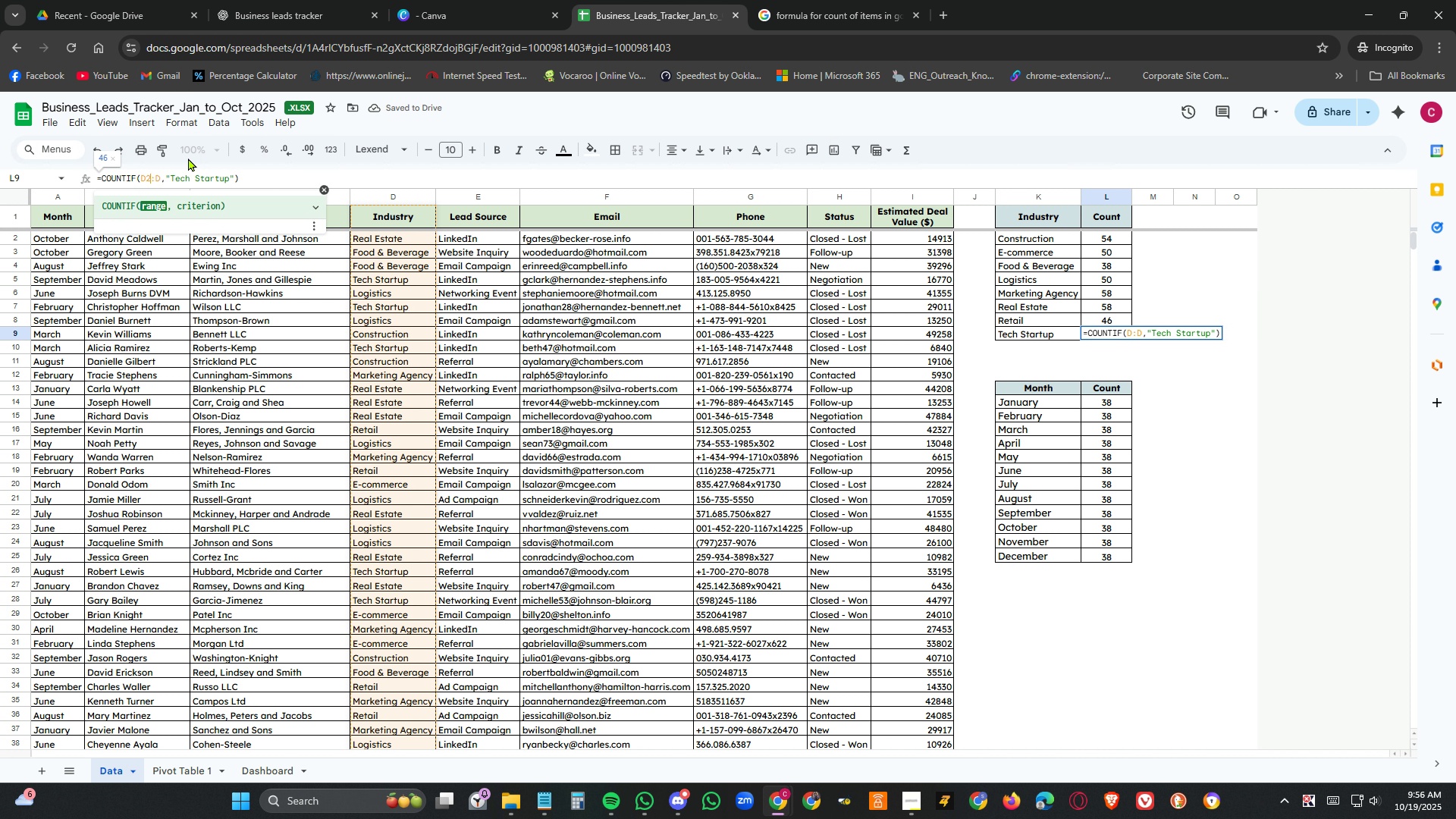 
key(Numpad2)
 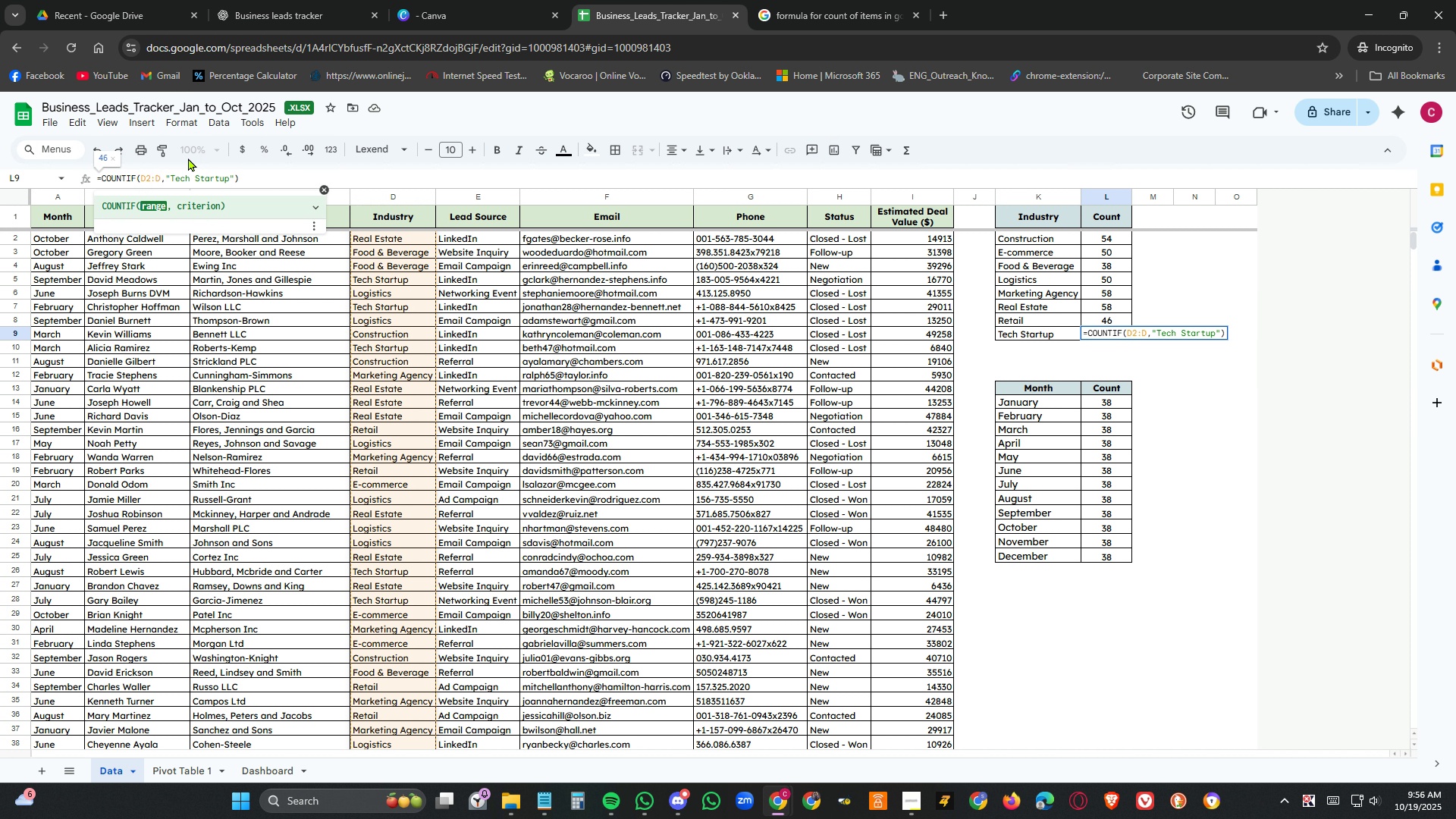 
key(NumpadEnter)
 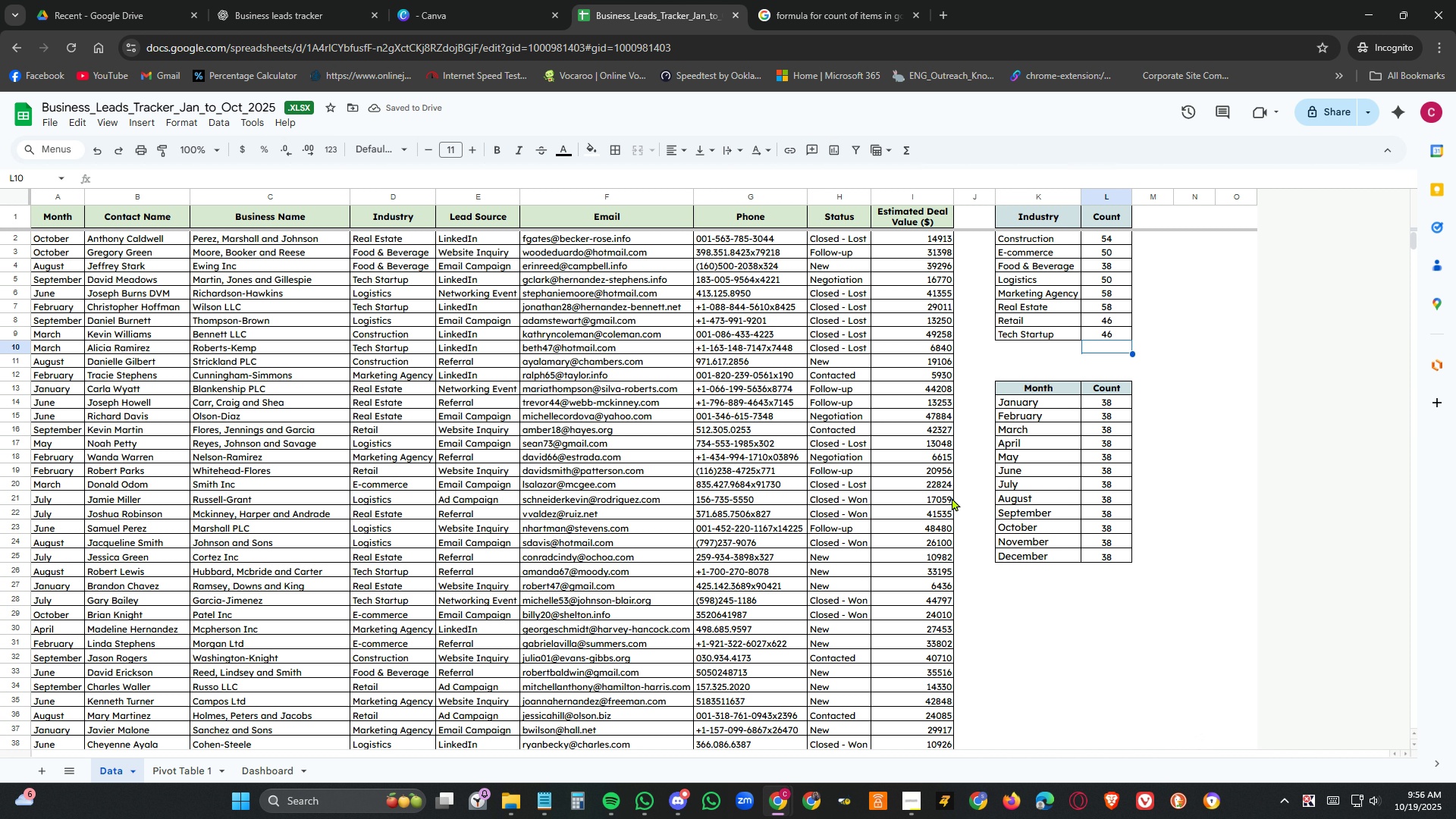 
wait(8.46)
 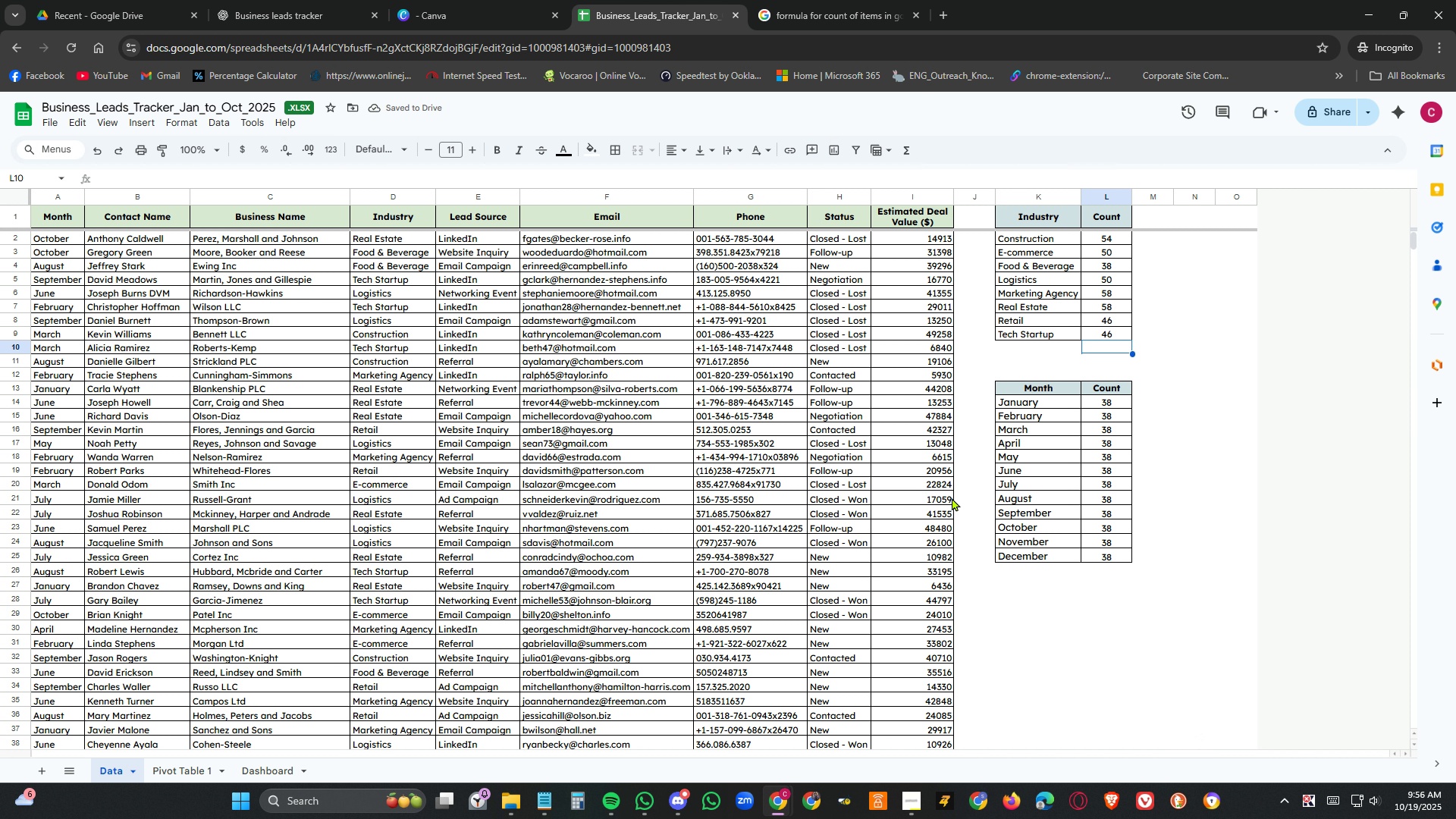 
left_click([1105, 405])
 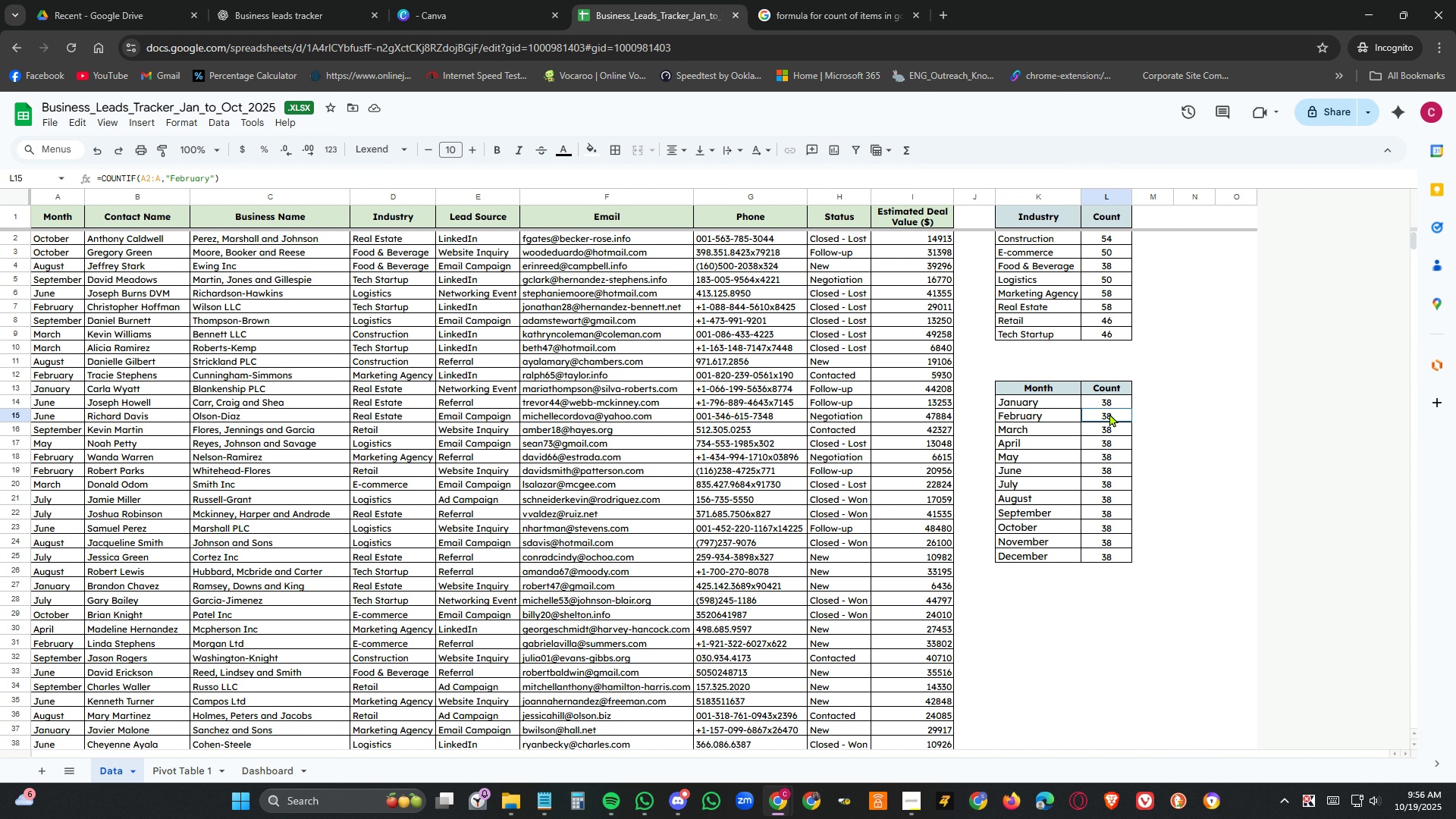 
left_click([1109, 413])
 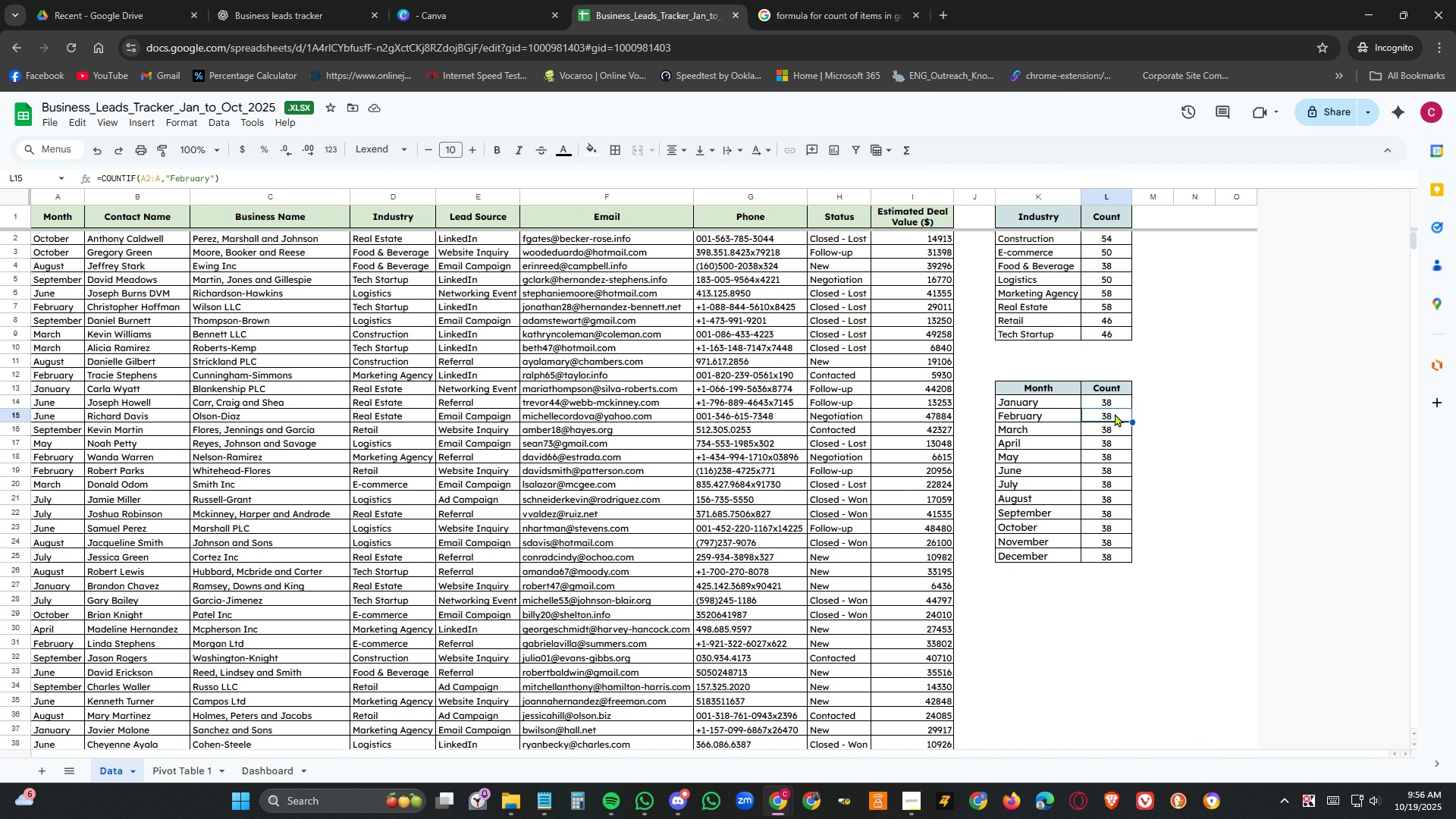 
left_click([1115, 398])
 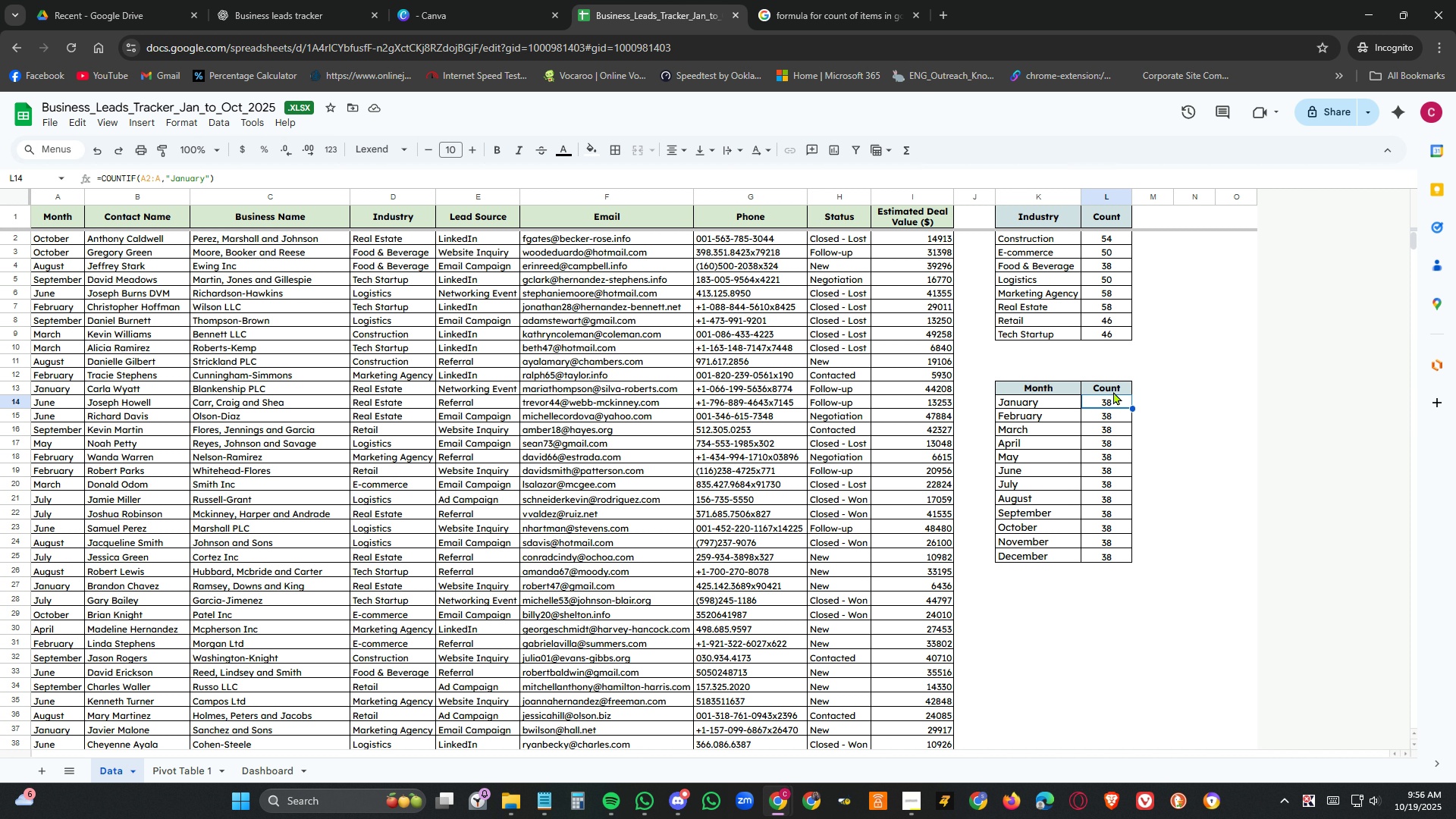 
wait(8.13)
 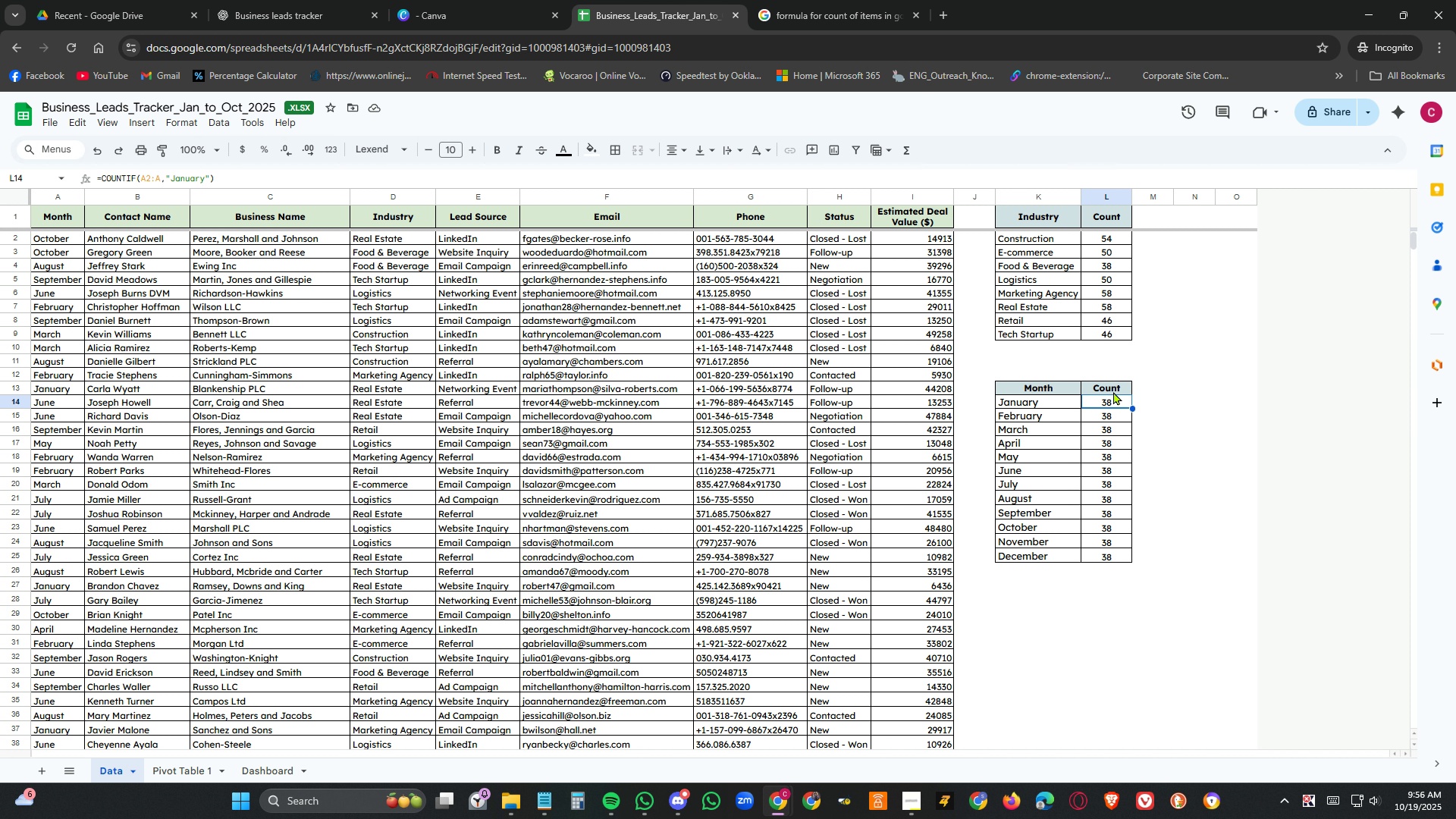 
left_click([1110, 417])
 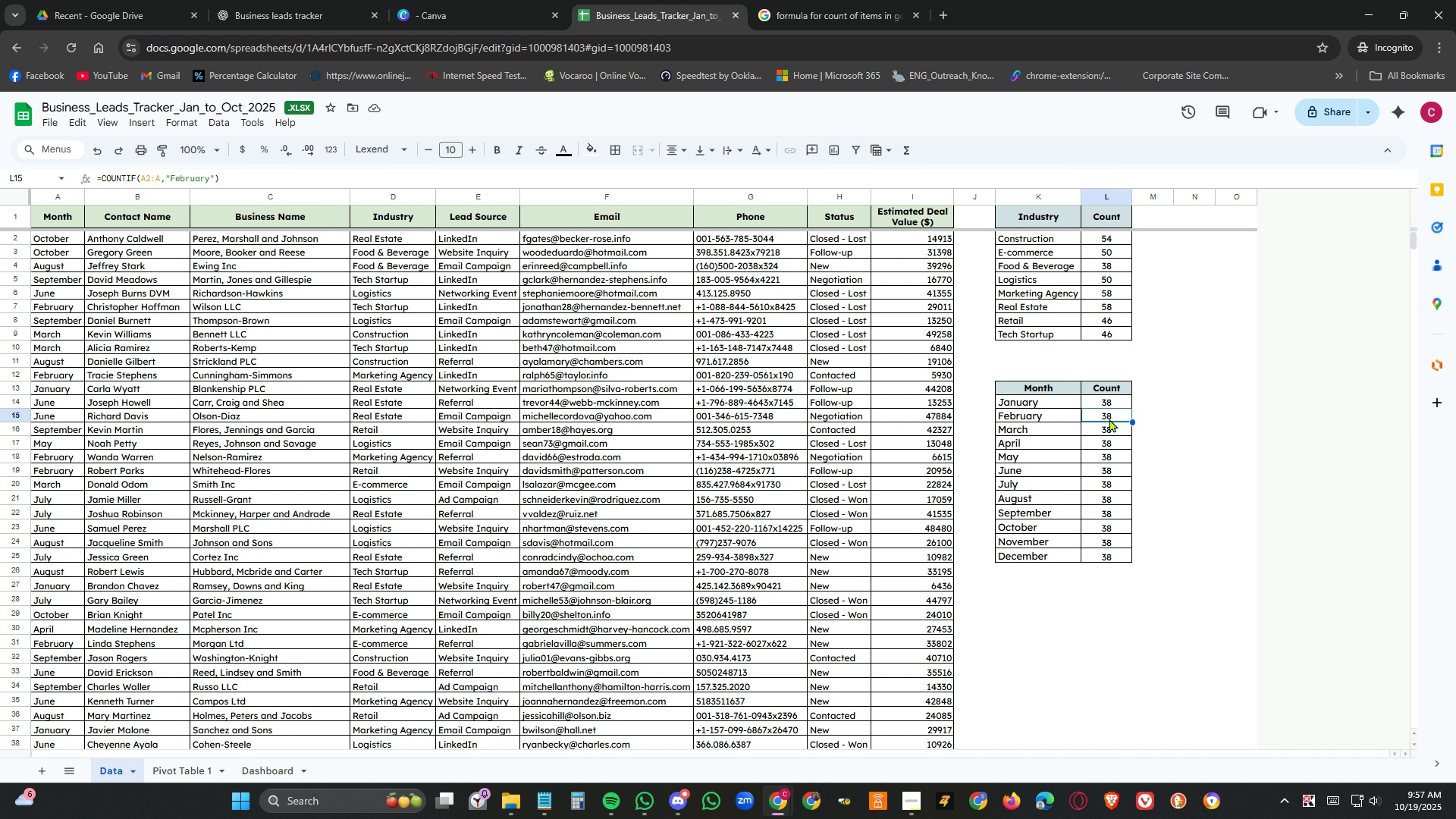 
left_click([1109, 428])
 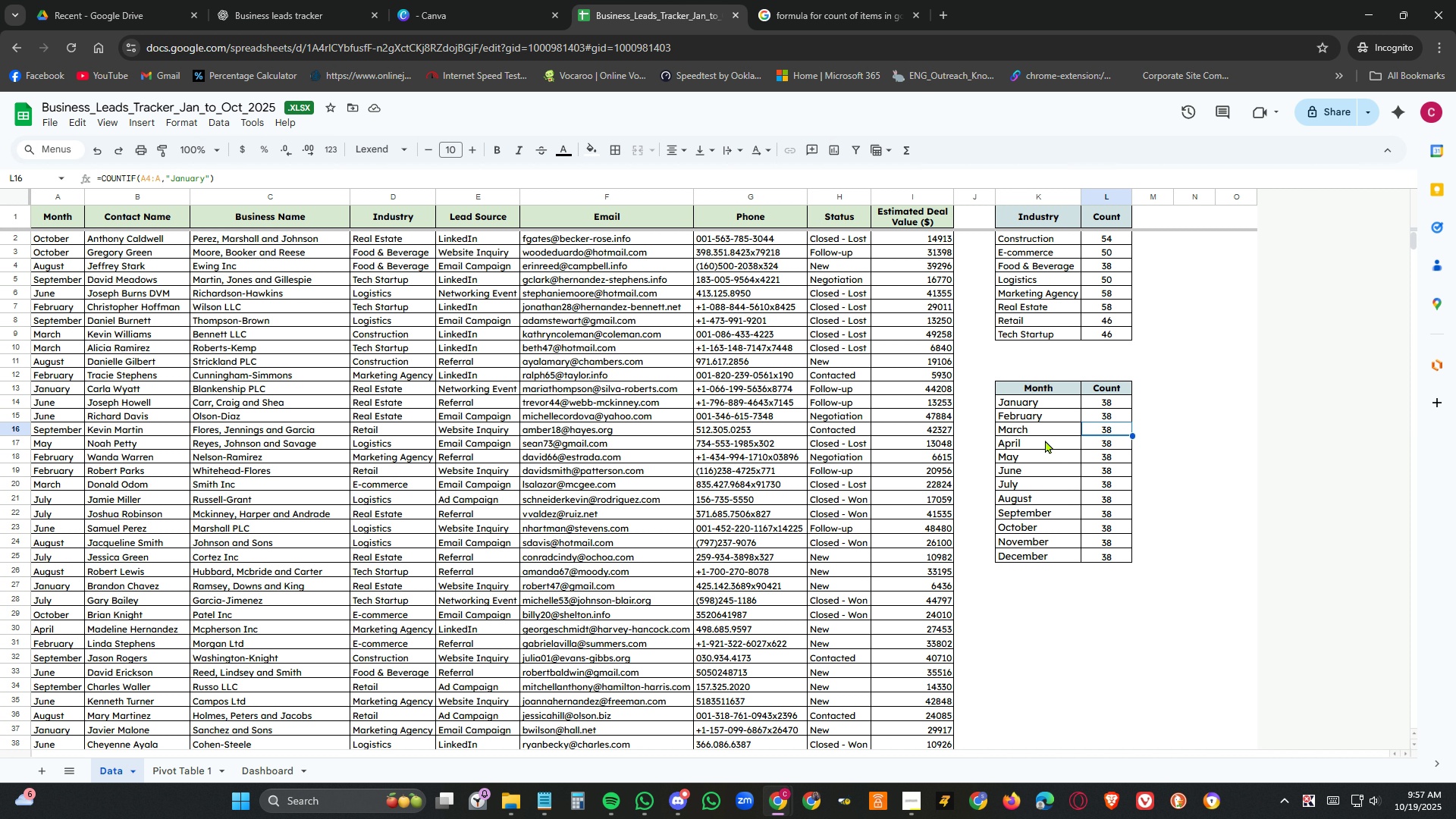 
left_click([1050, 431])
 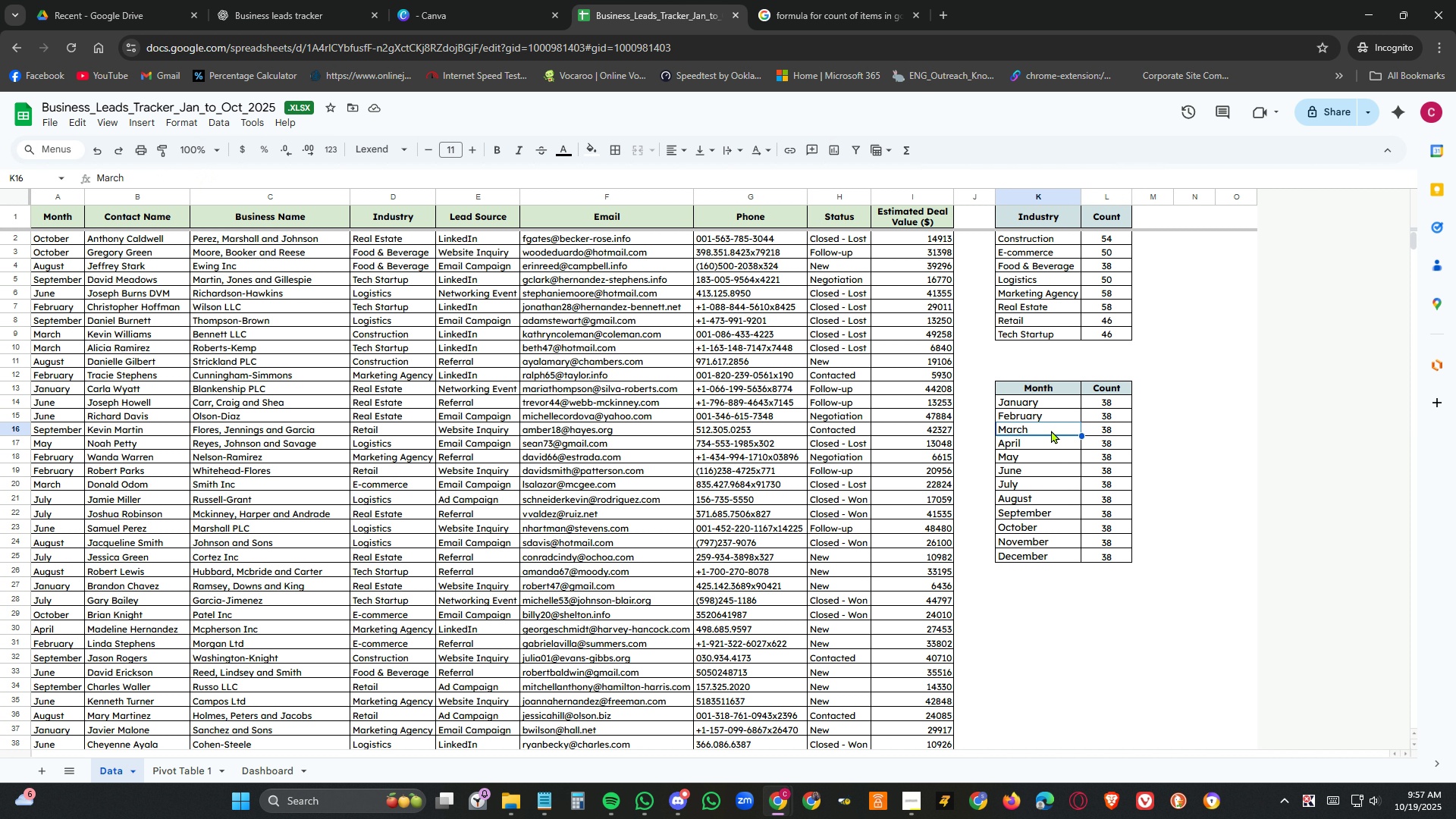 
key(Control+C)
 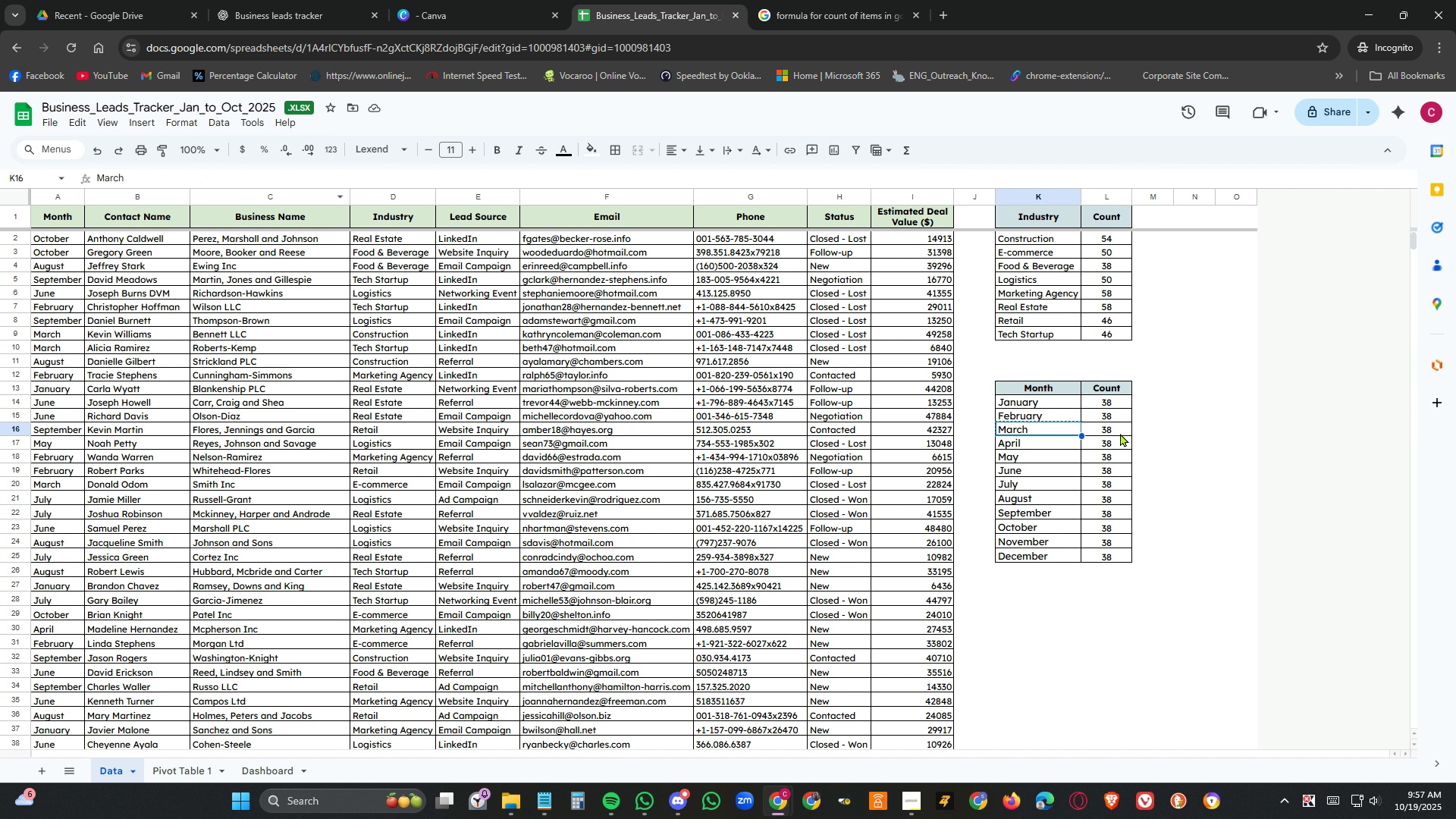 
left_click([1119, 429])
 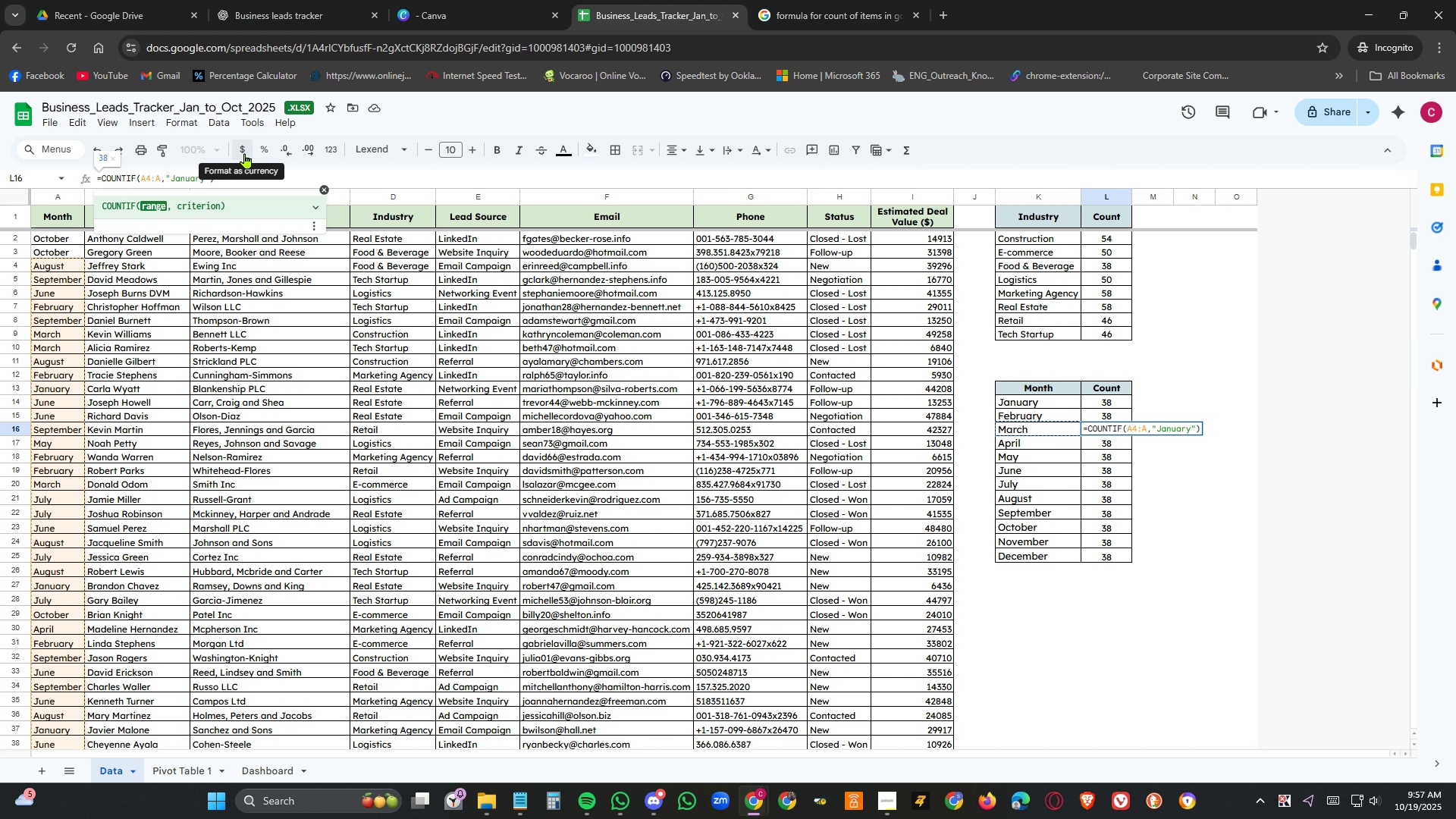 
key(Delete)
 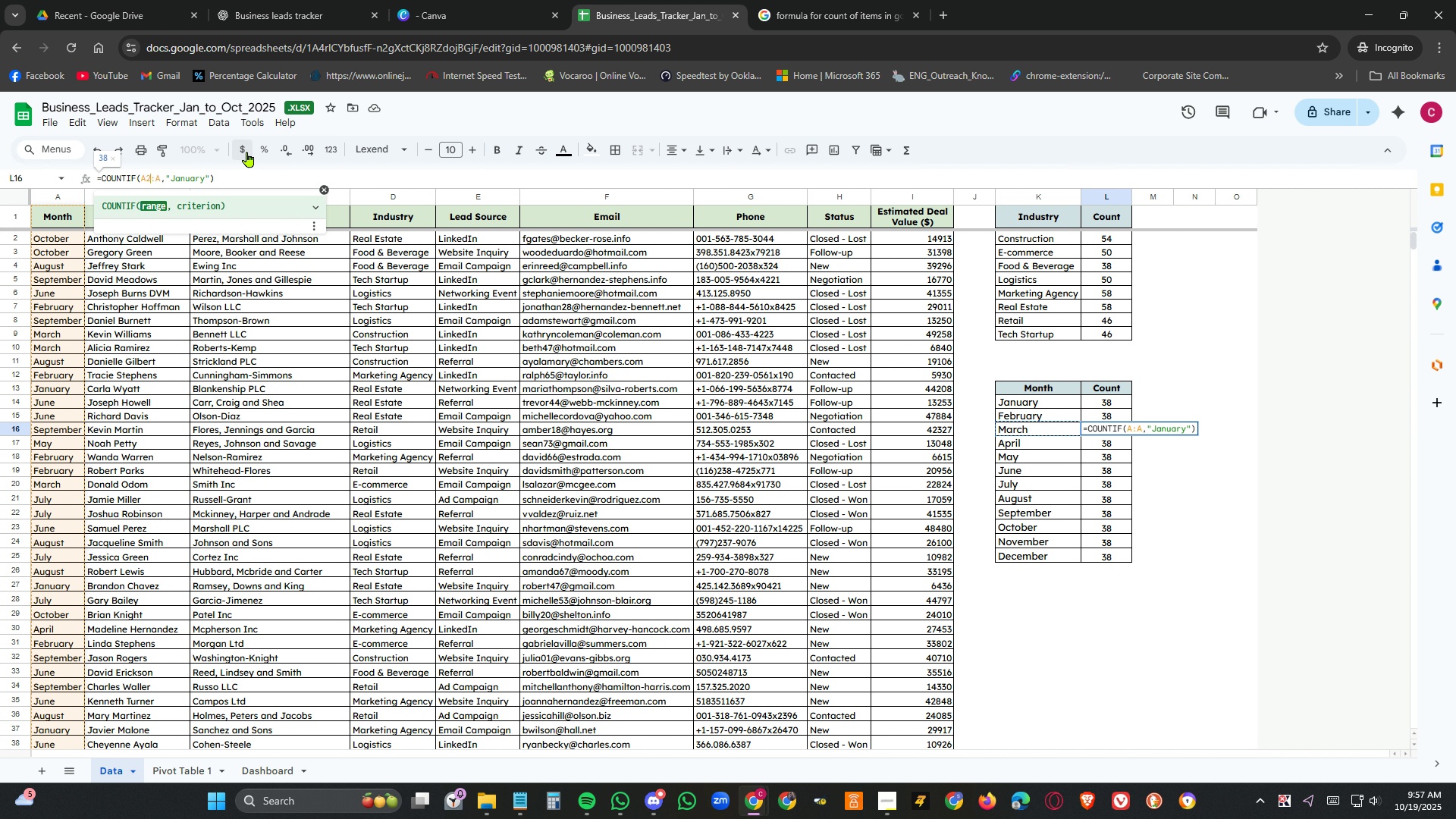 
key(Numpad2)
 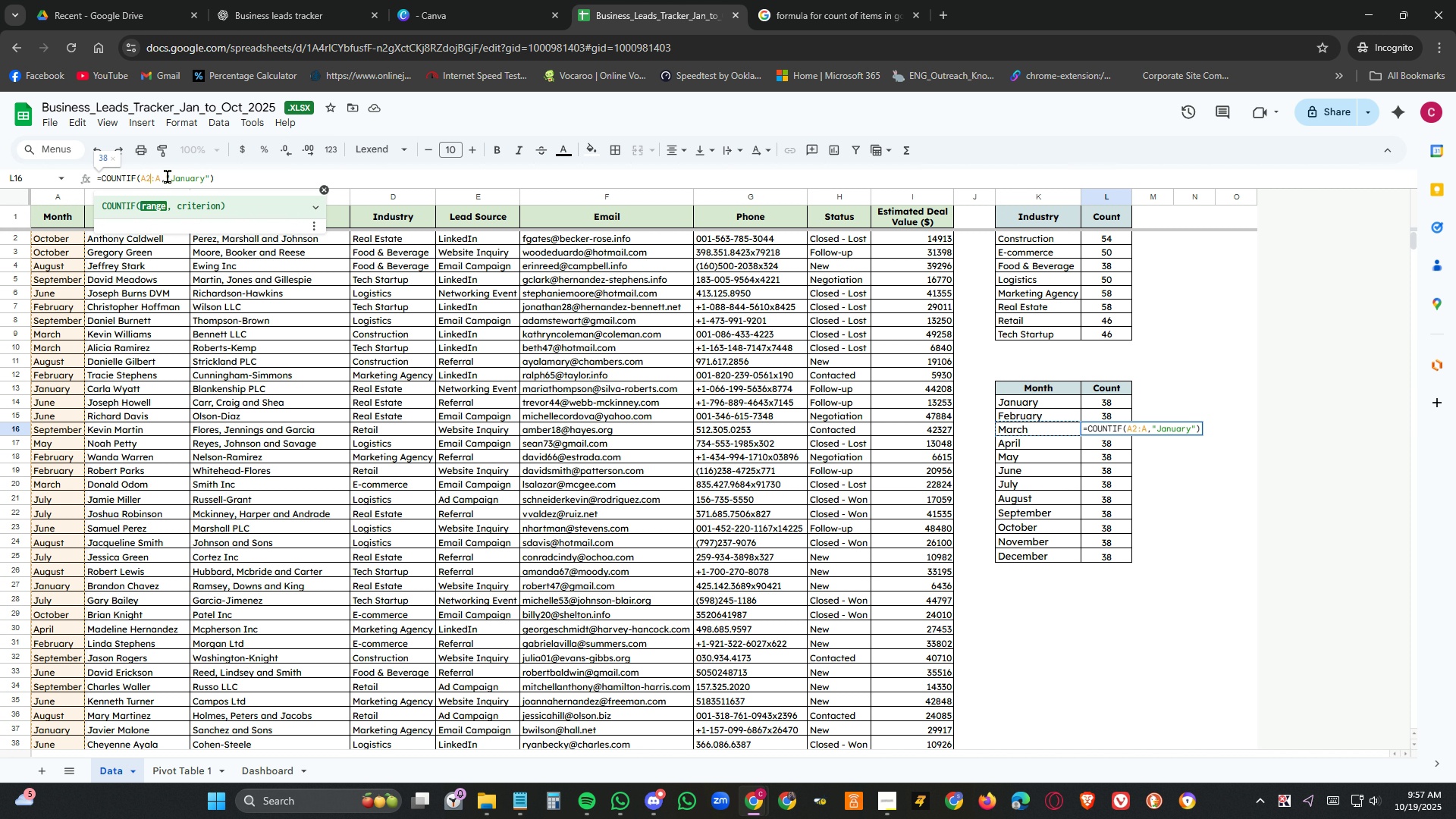 
left_click_drag(start_coordinate=[169, 176], to_coordinate=[205, 176])
 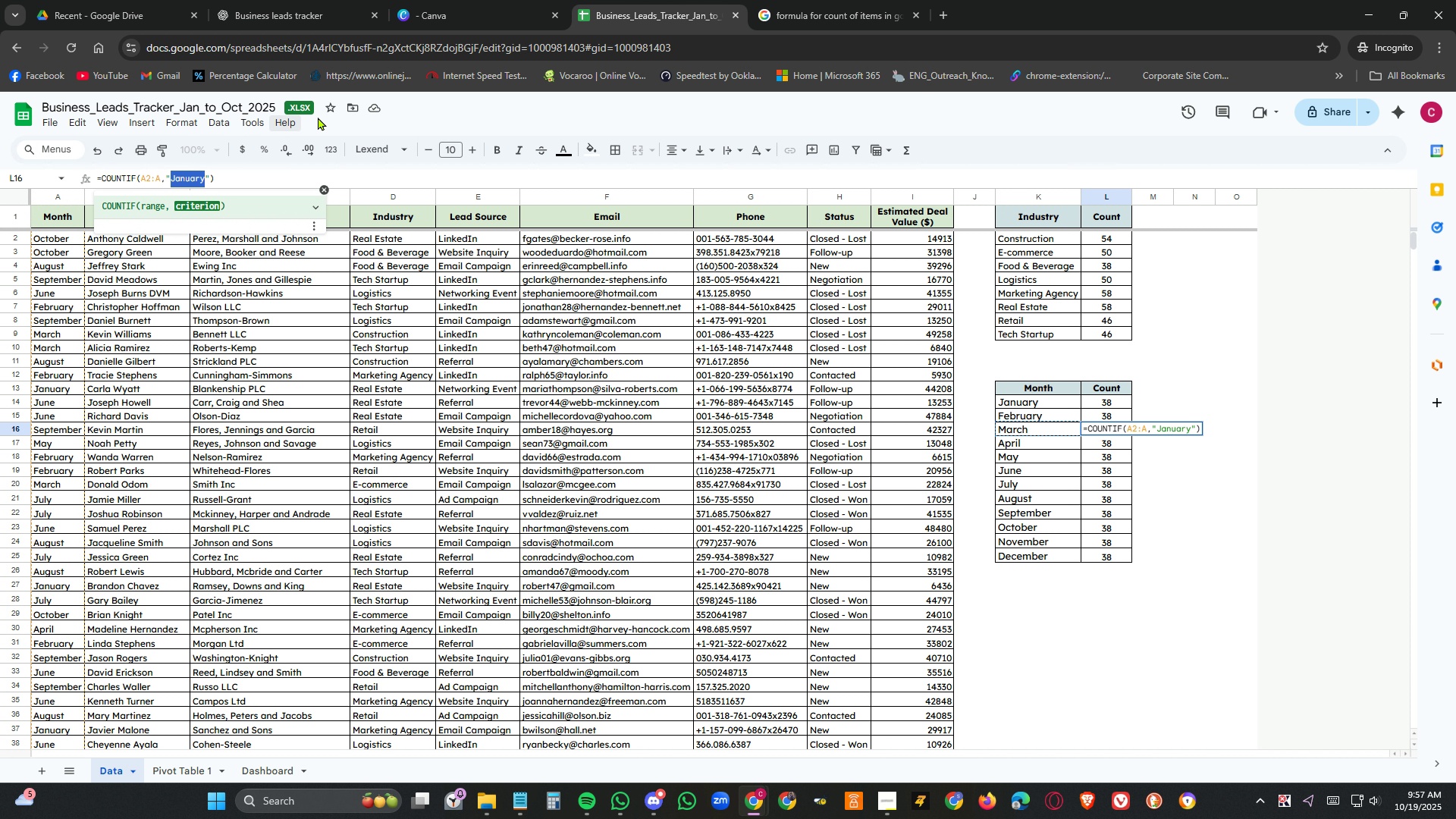 
key(Control+V)
 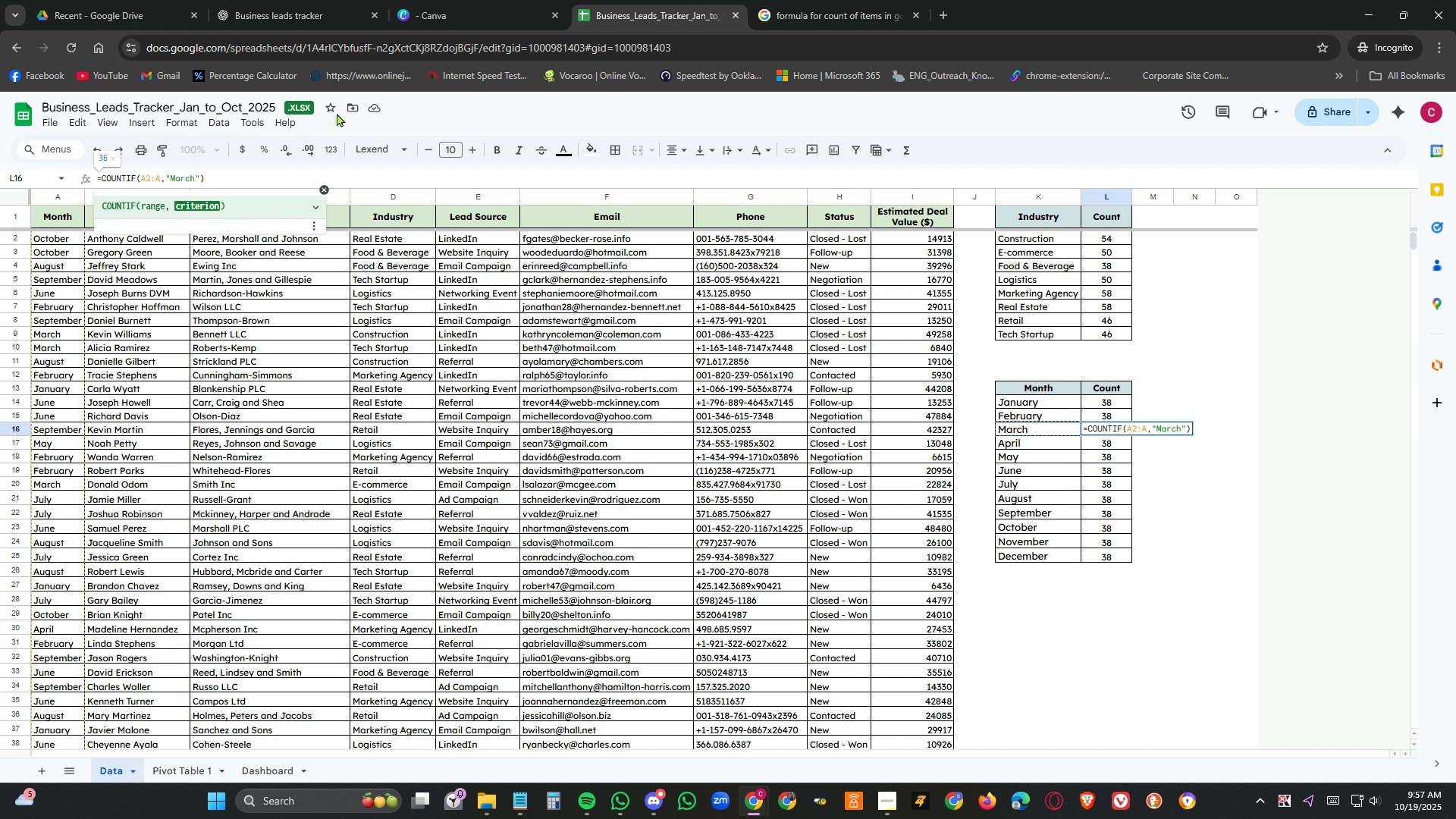 
key(NumpadEnter)
 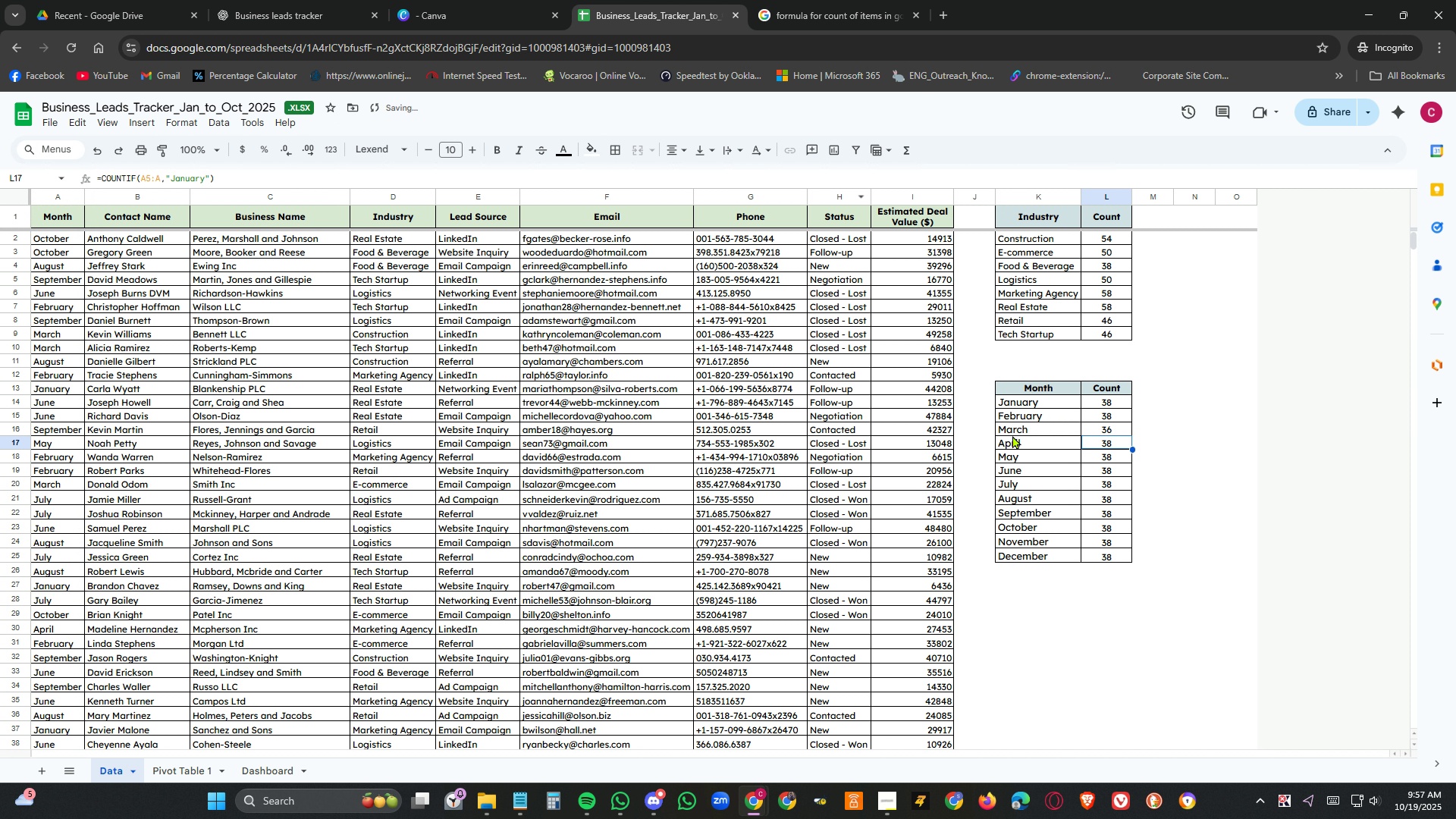 
left_click([1016, 444])
 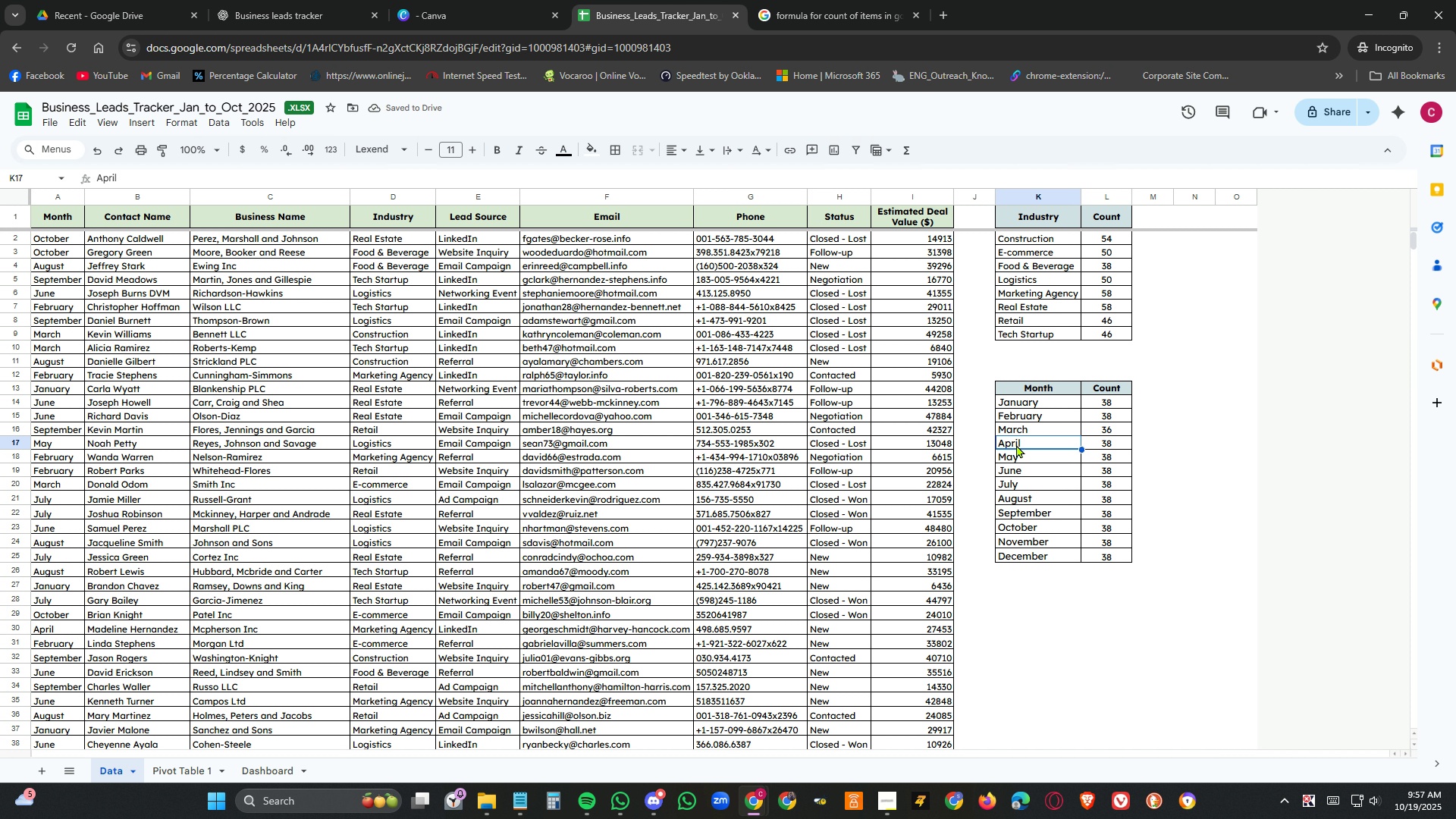 
key(Control+C)
 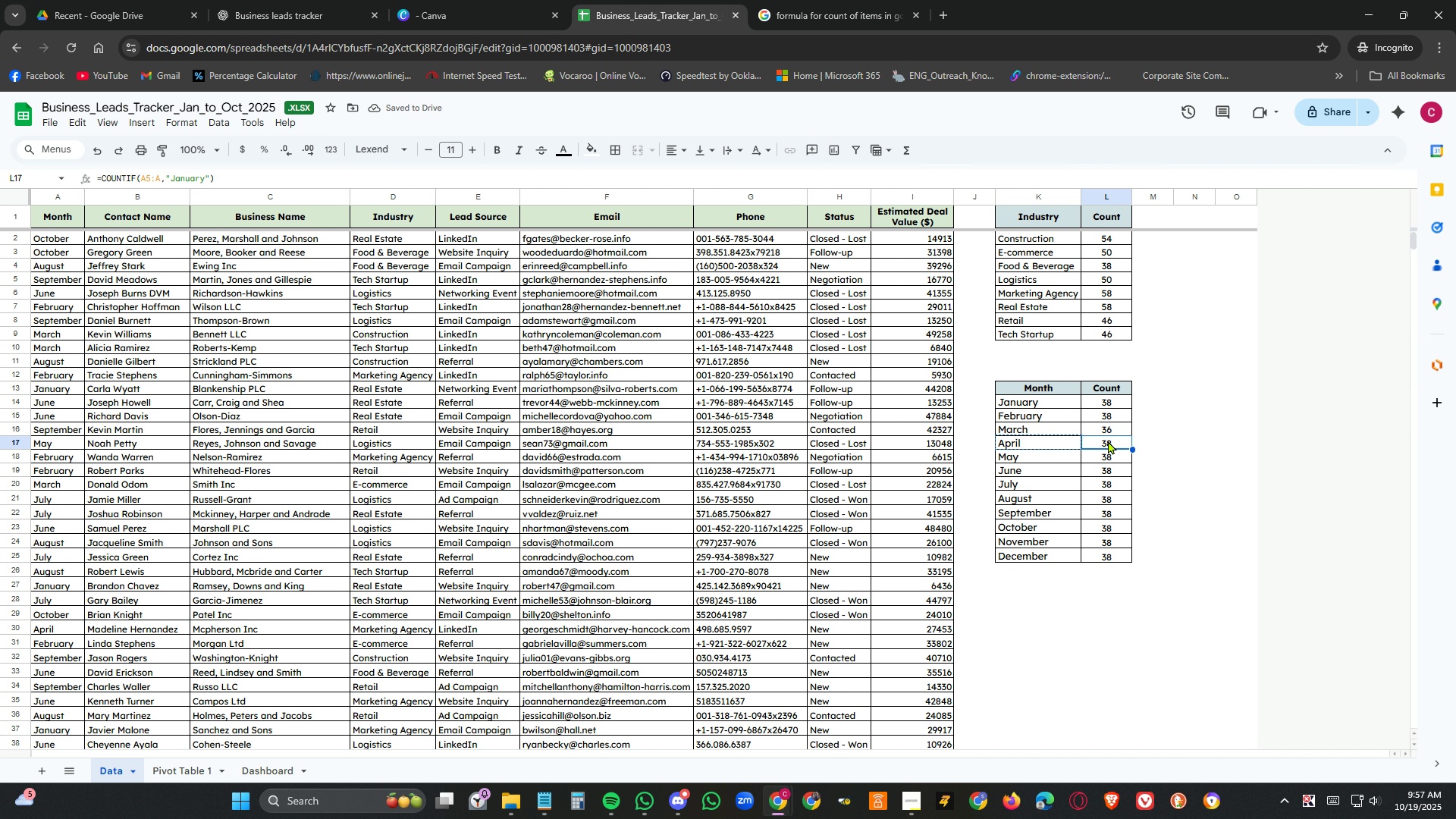 
left_click([1108, 441])
 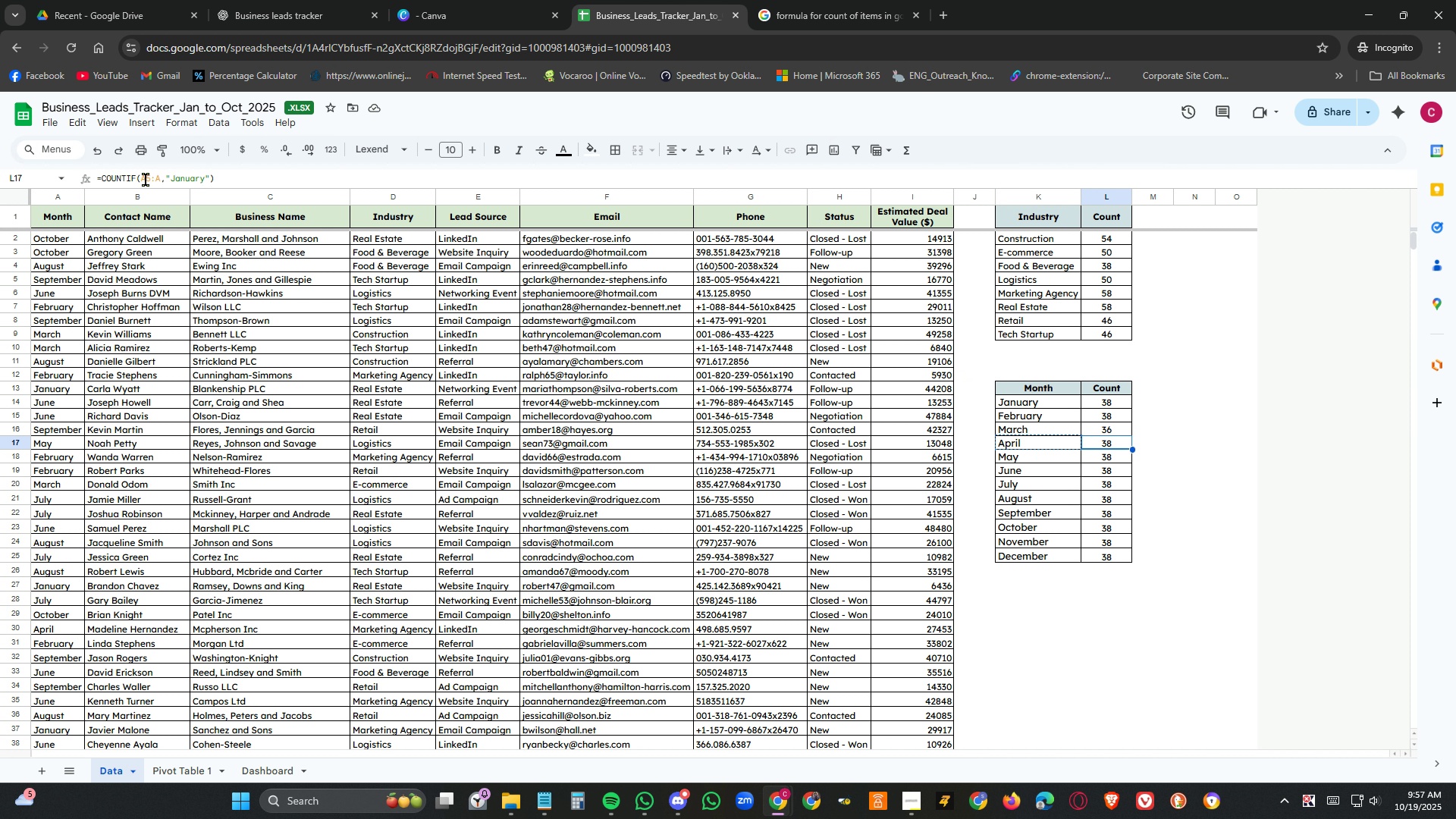 
left_click([146, 180])
 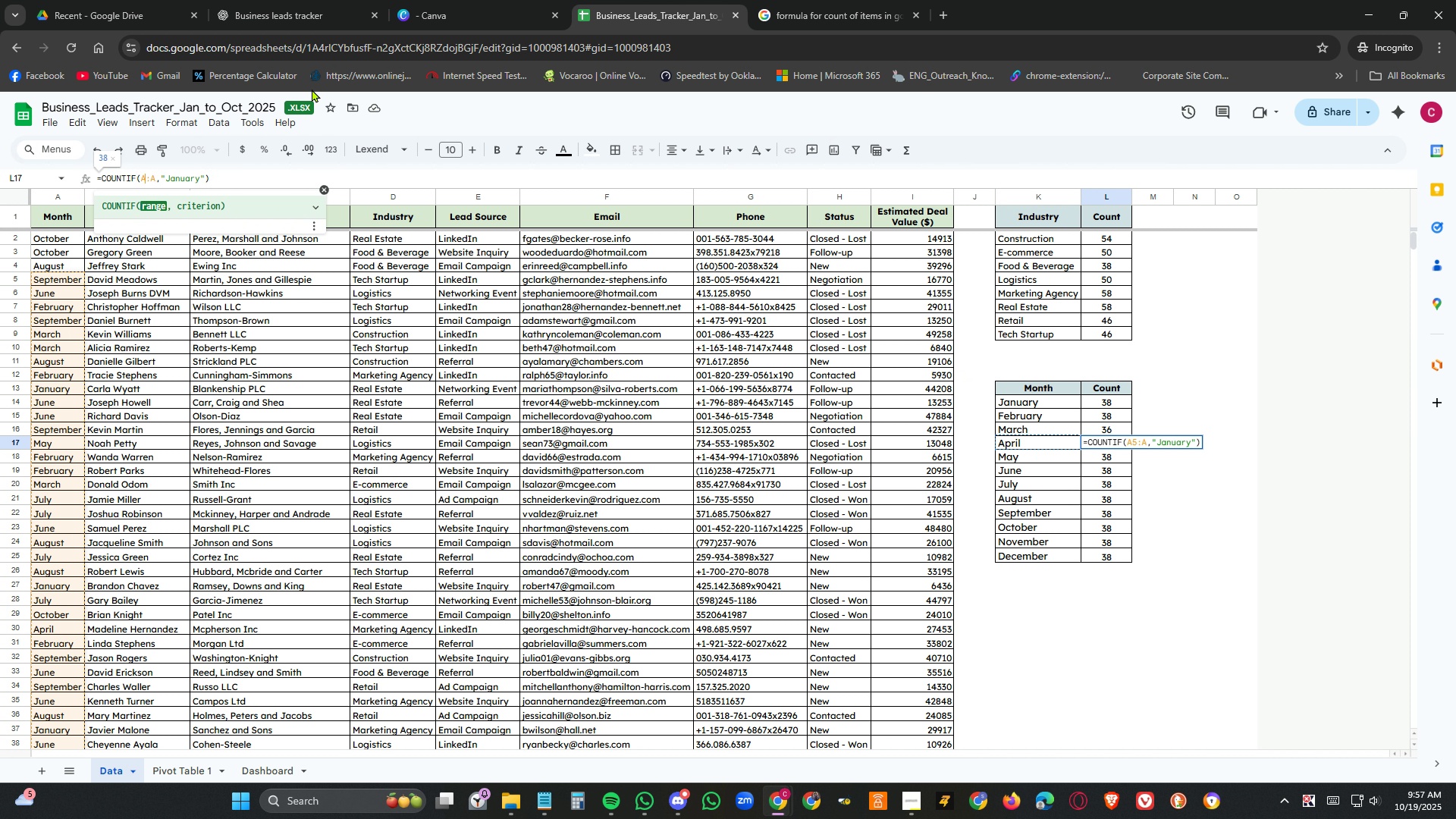 
key(Delete)
 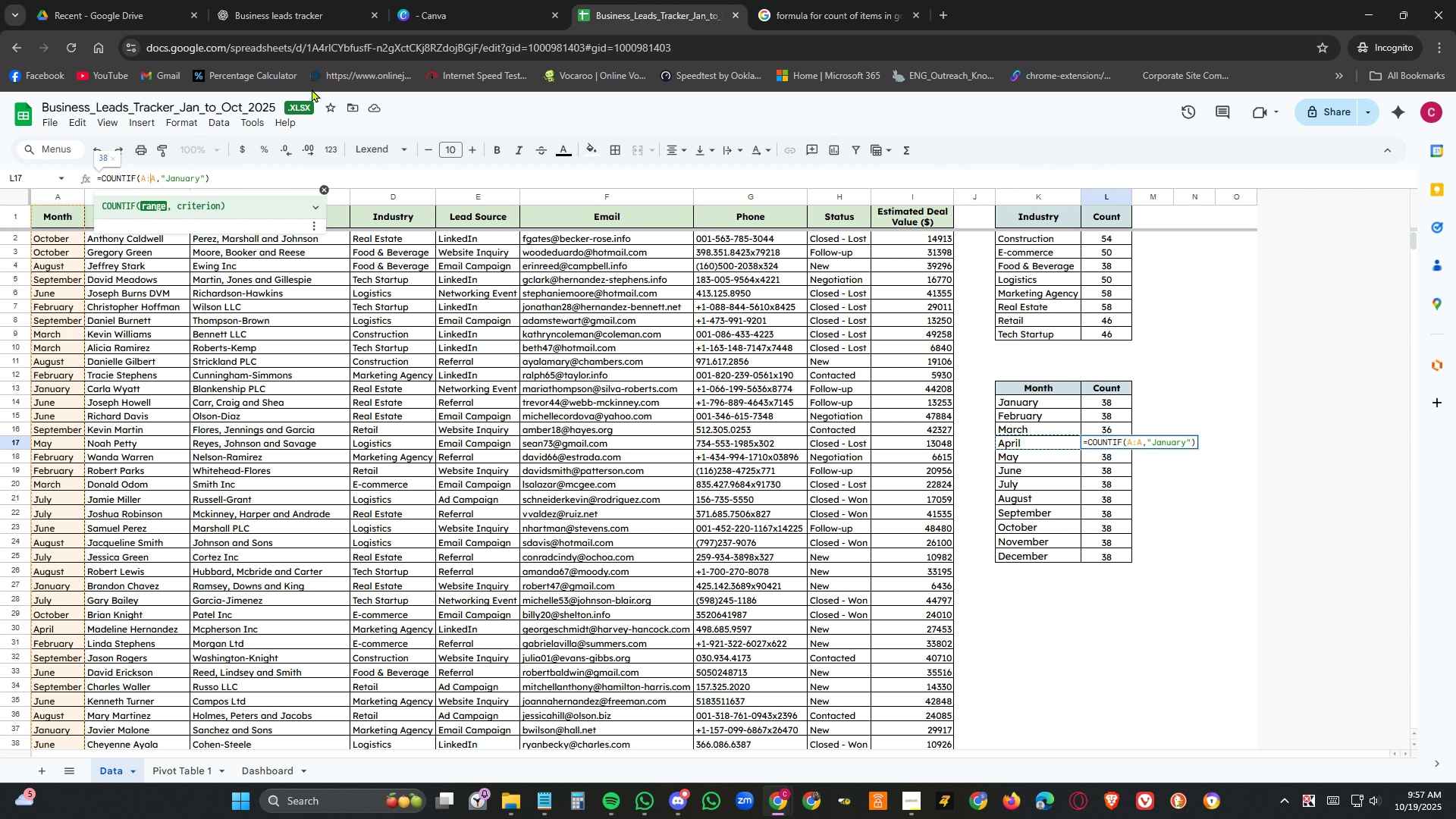 
key(ArrowRight)
 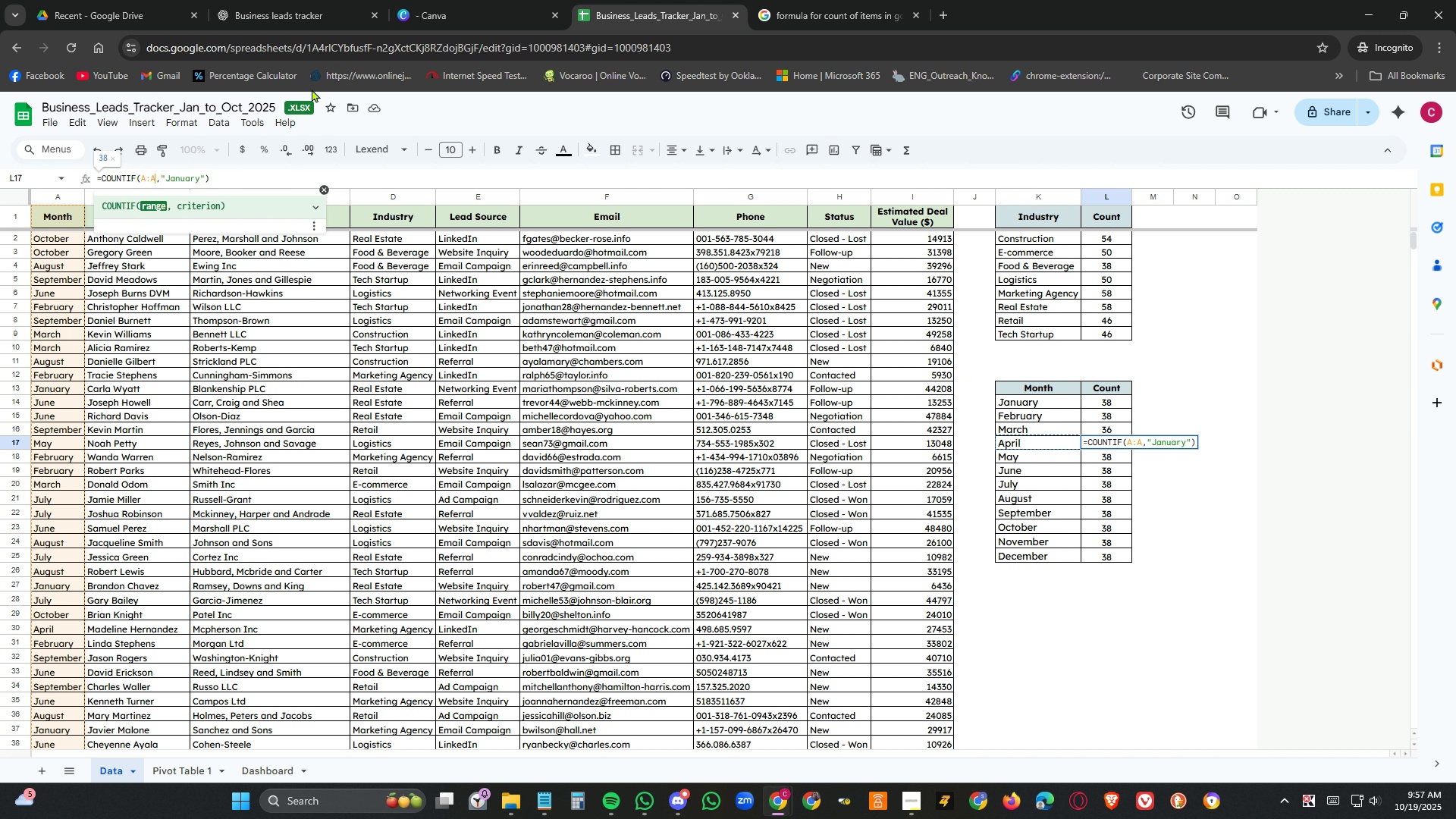 
key(ArrowRight)
 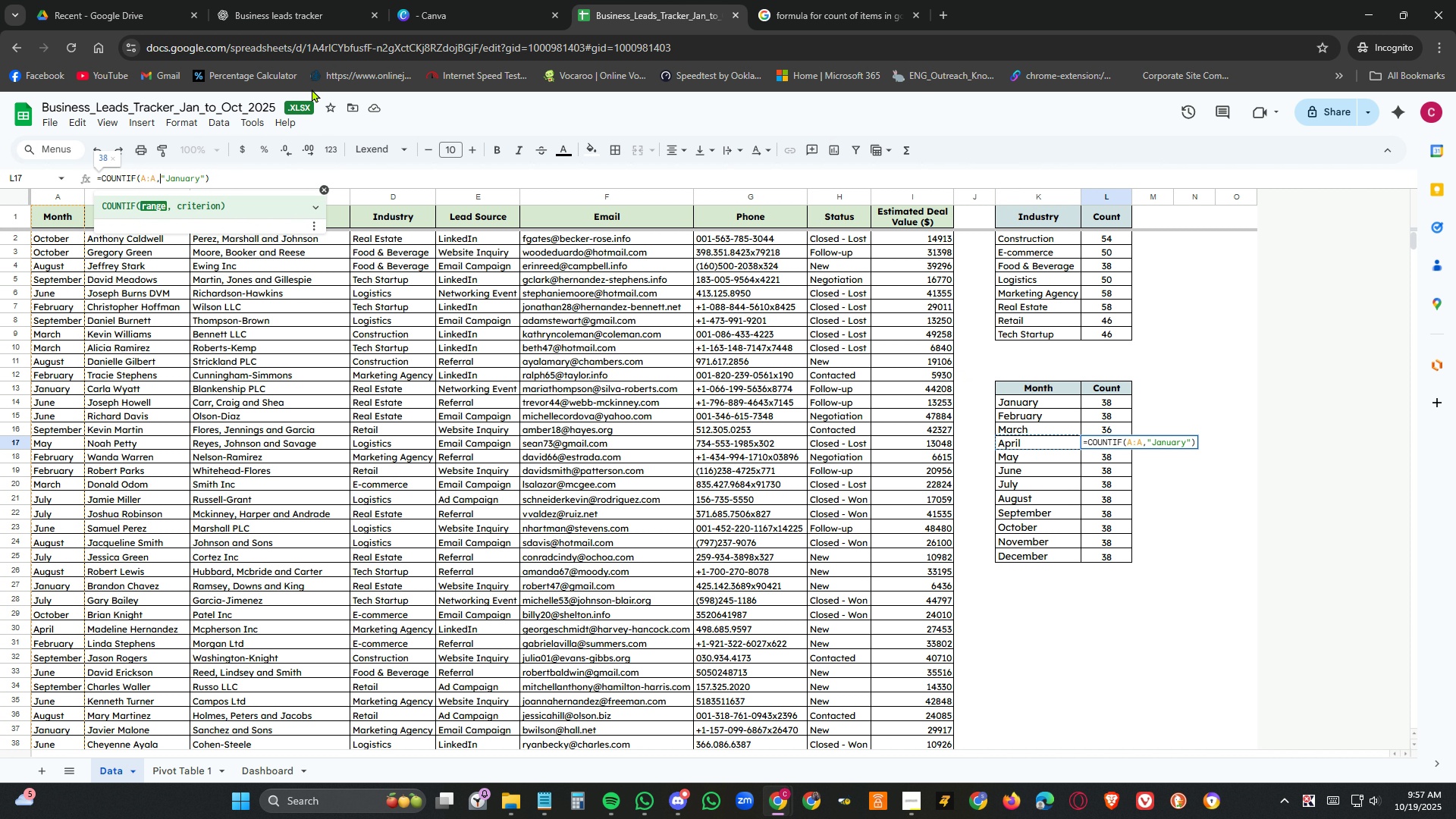 
key(ArrowRight)
 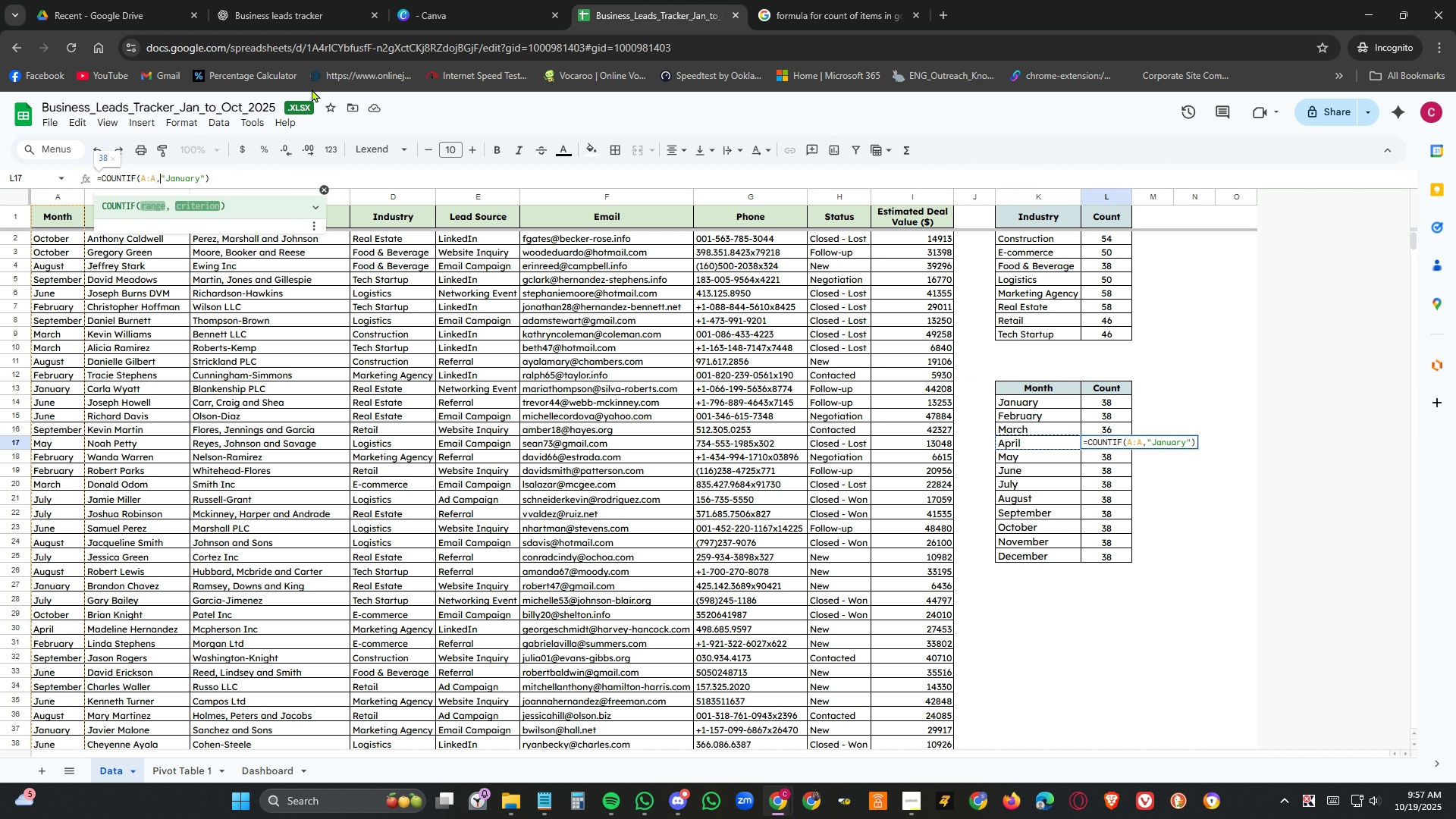 
key(ArrowRight)
 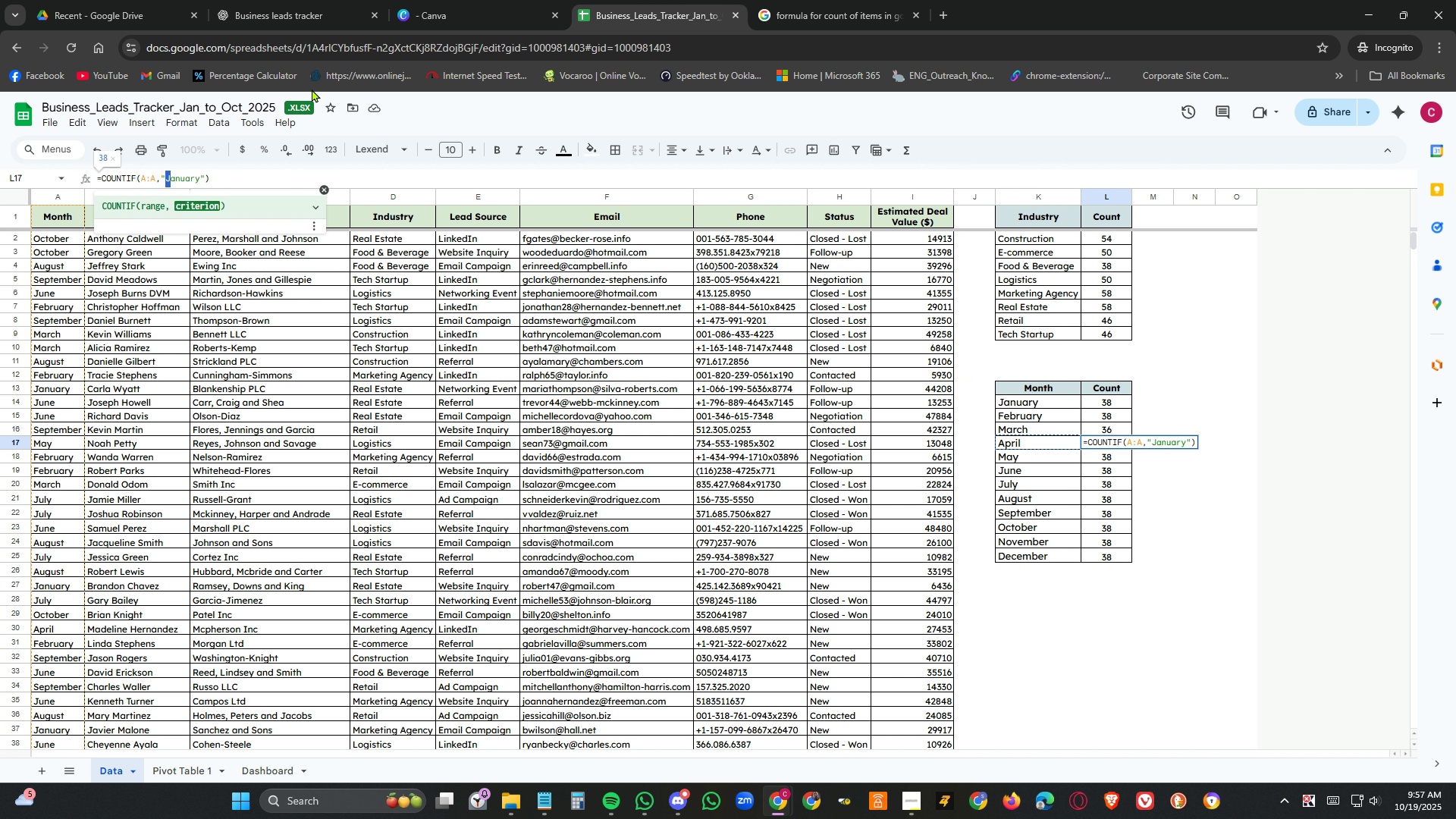 
key(Shift+ArrowRight)
 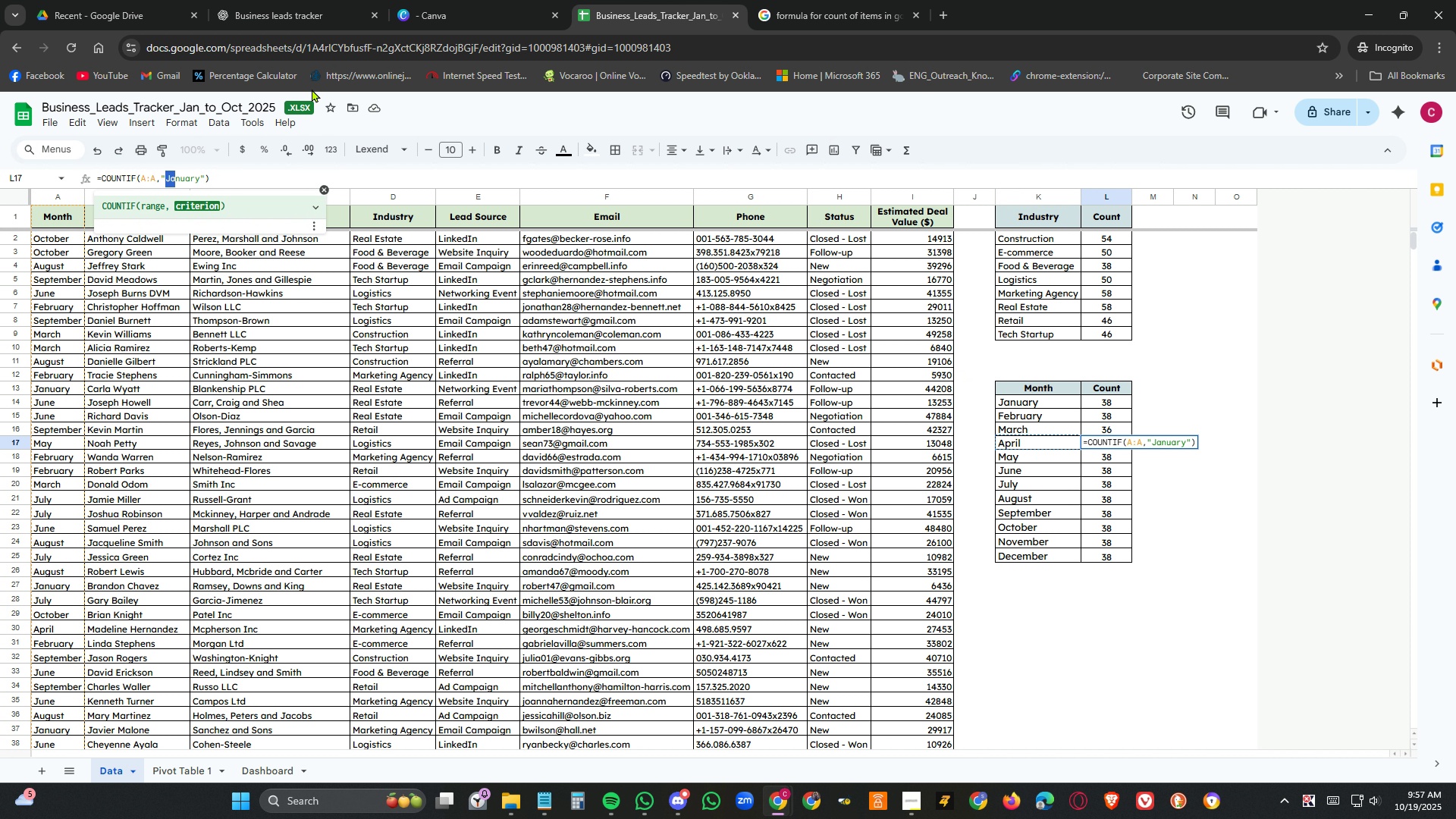 
key(Shift+ArrowRight)
 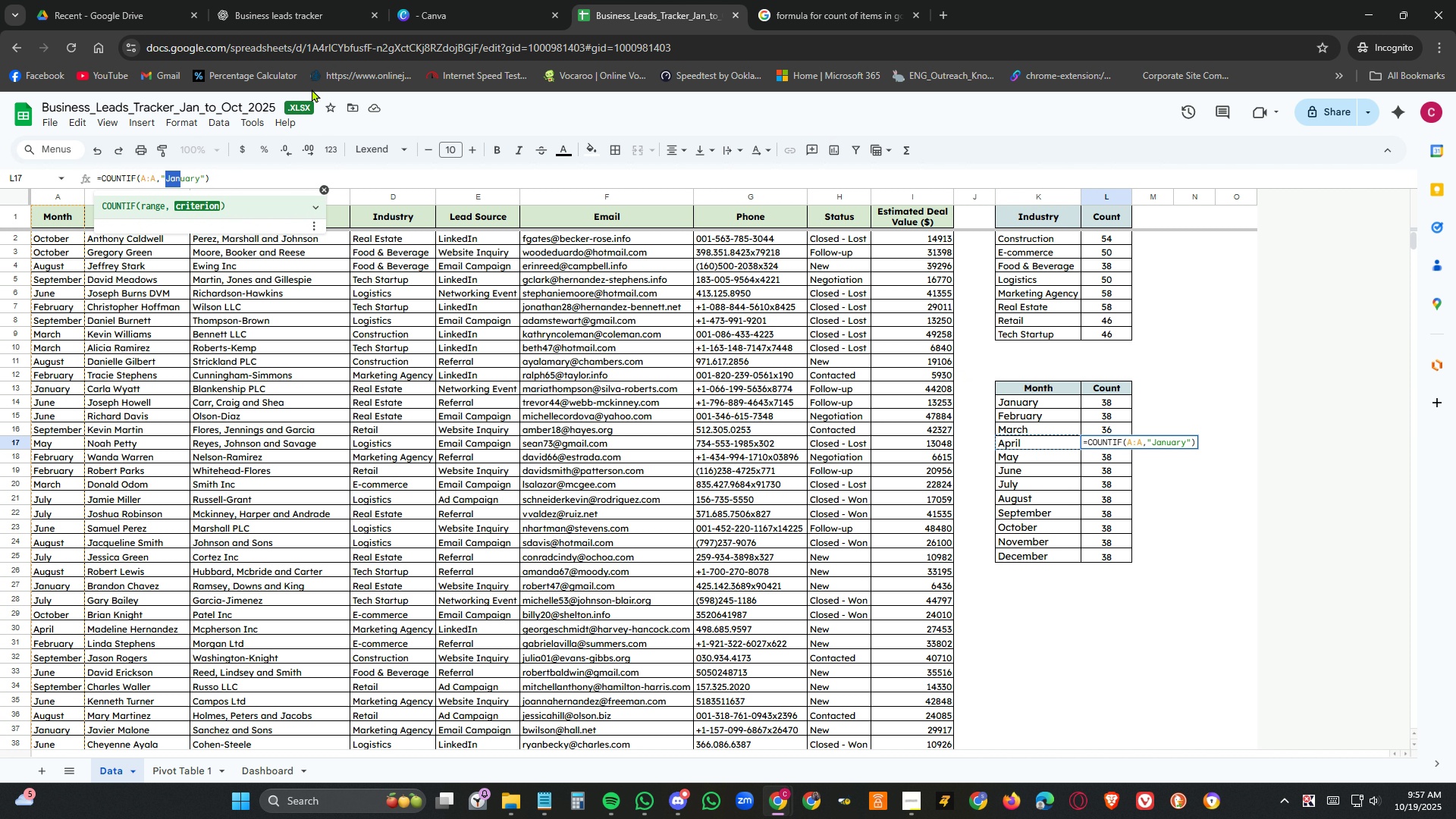 
key(Shift+ArrowRight)
 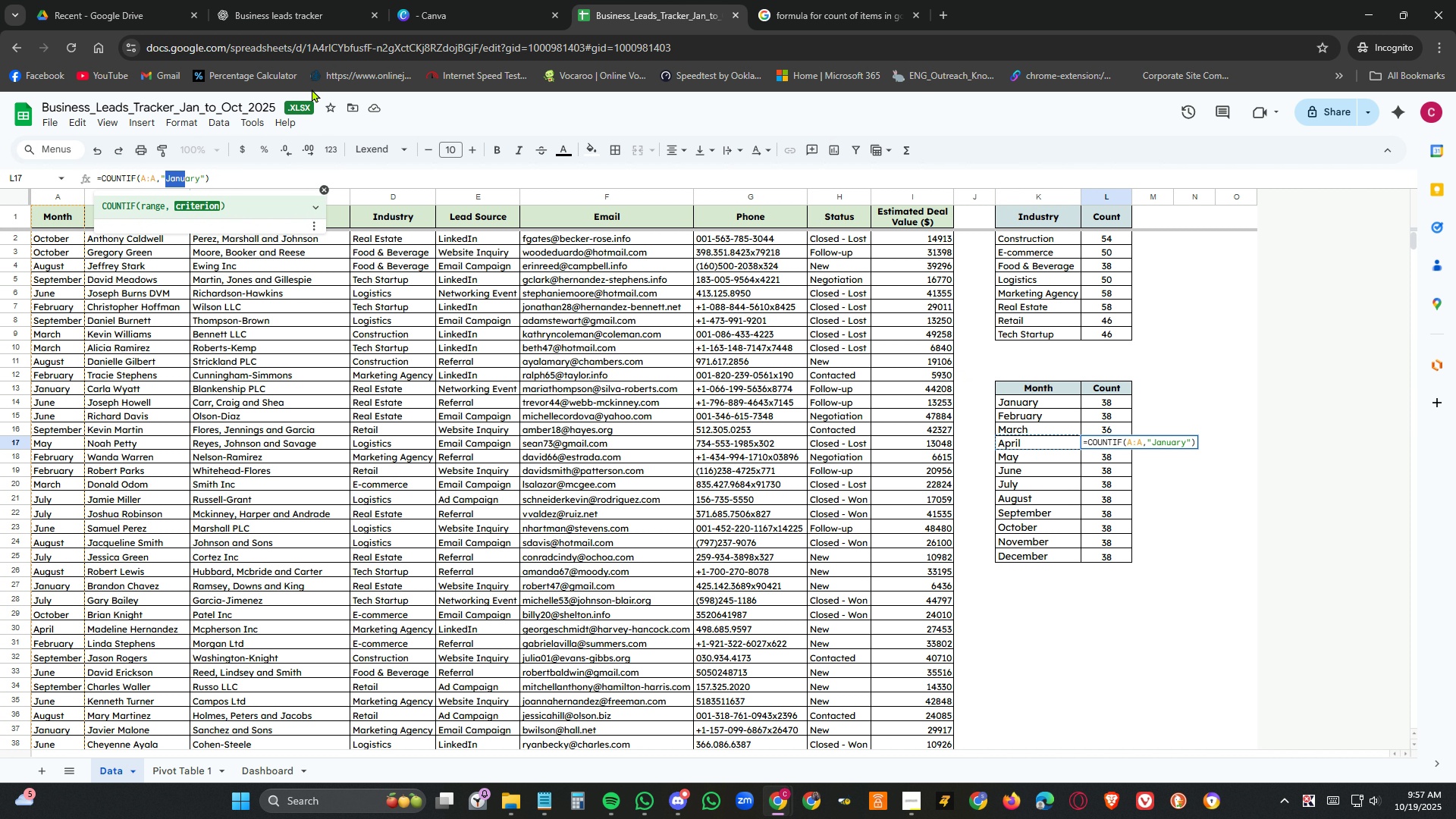 
key(Shift+ArrowRight)
 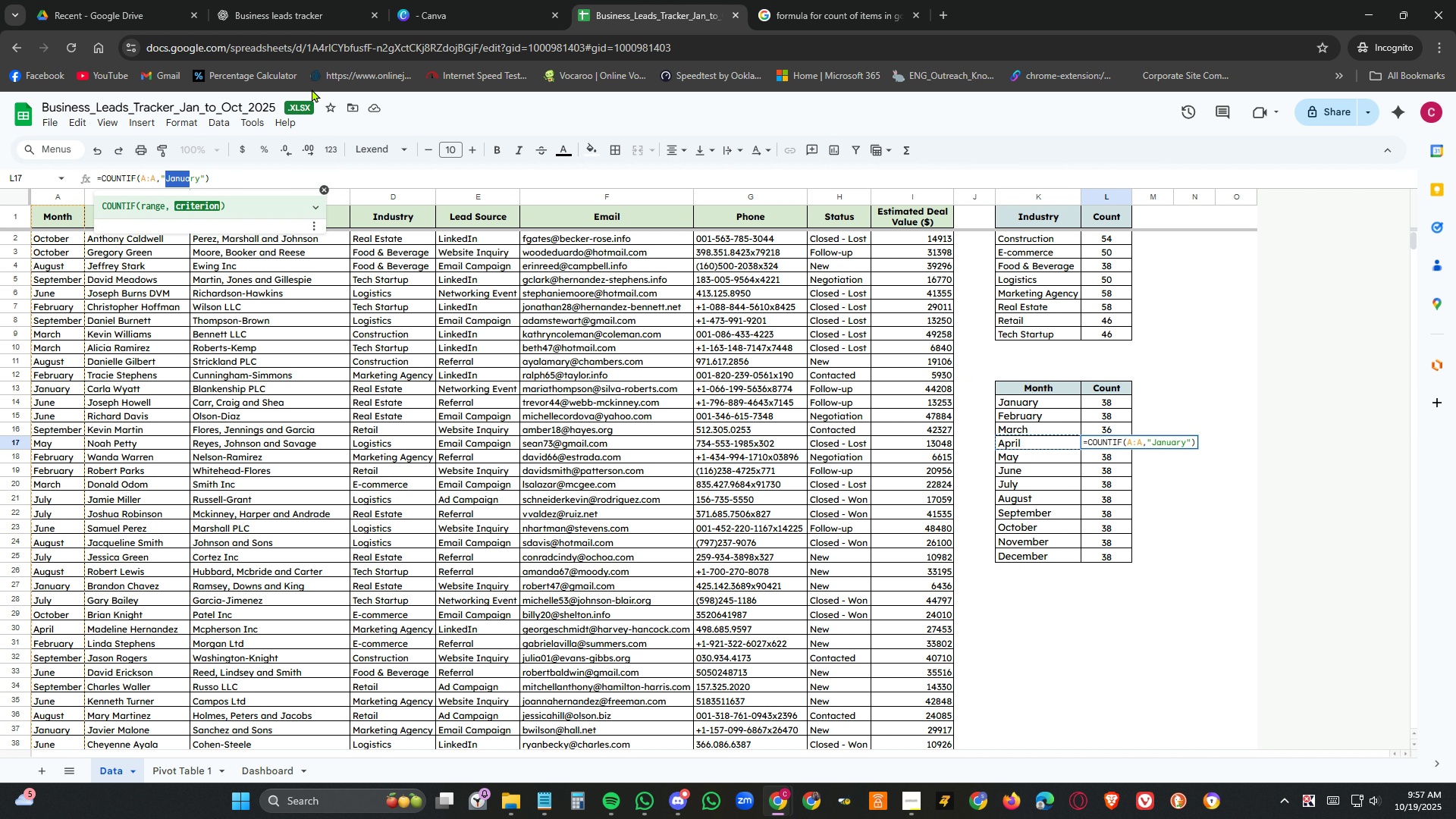 
key(Shift+ArrowRight)
 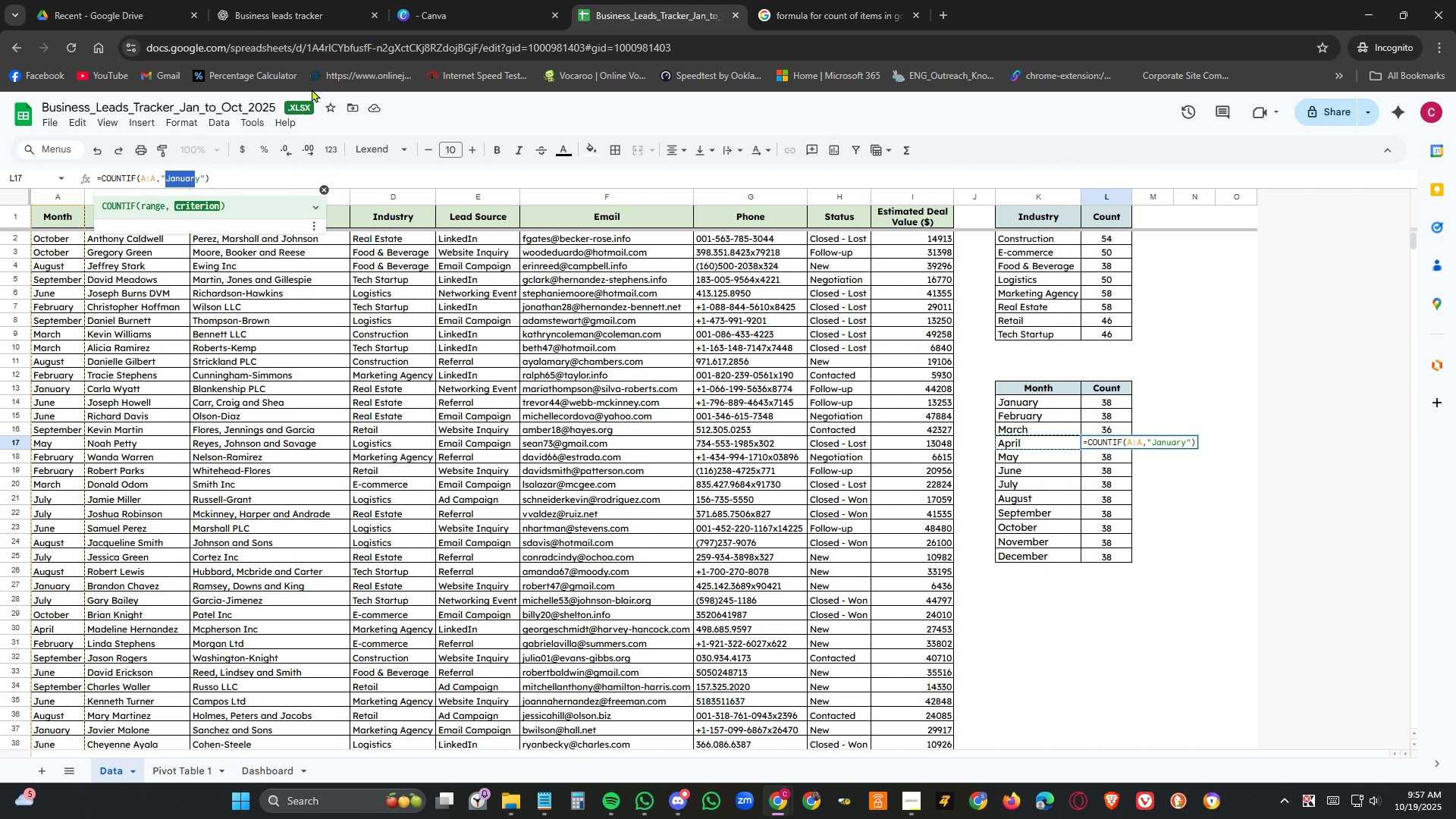 
key(Shift+ArrowRight)
 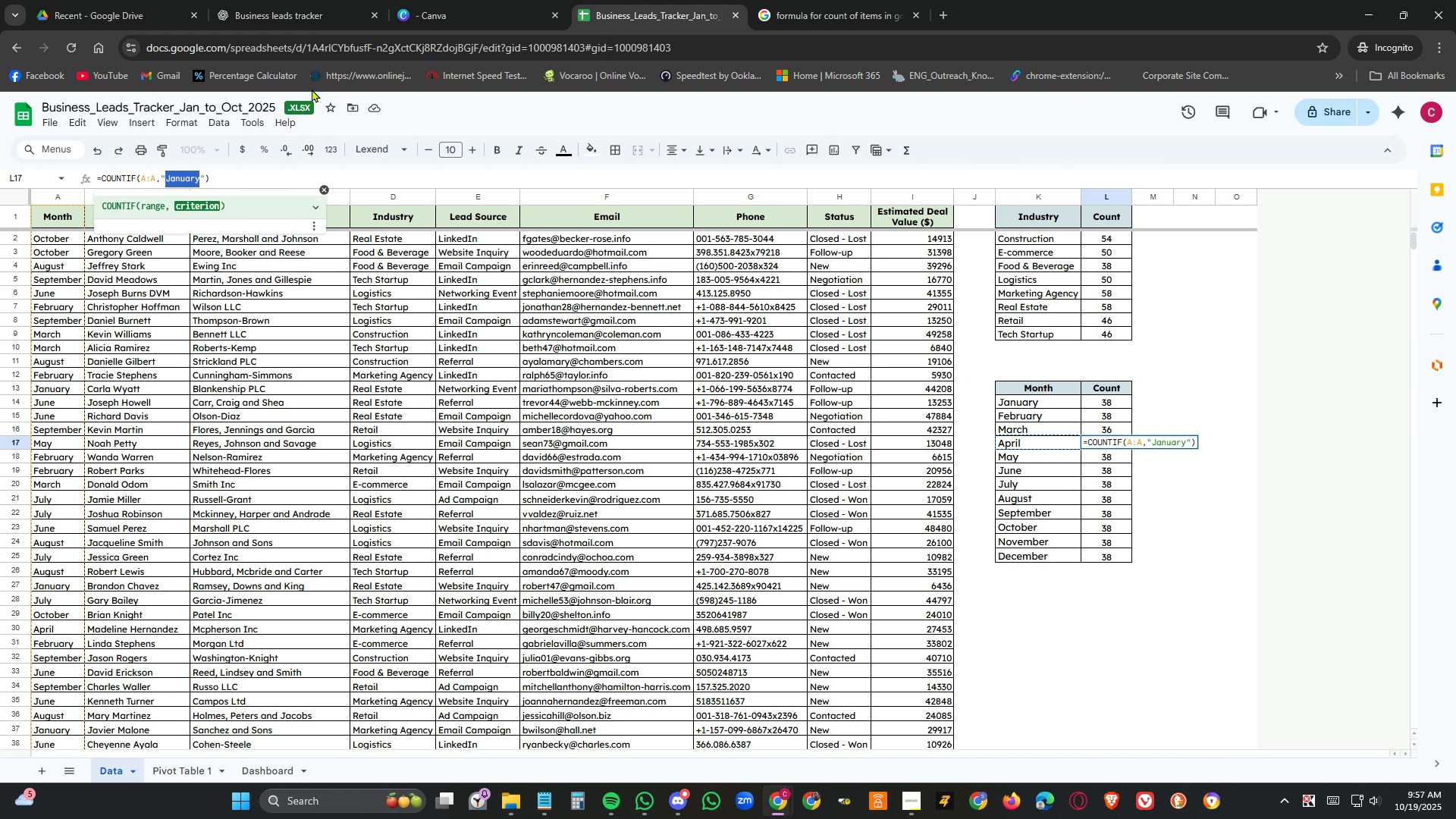 
key(Shift+ArrowRight)
 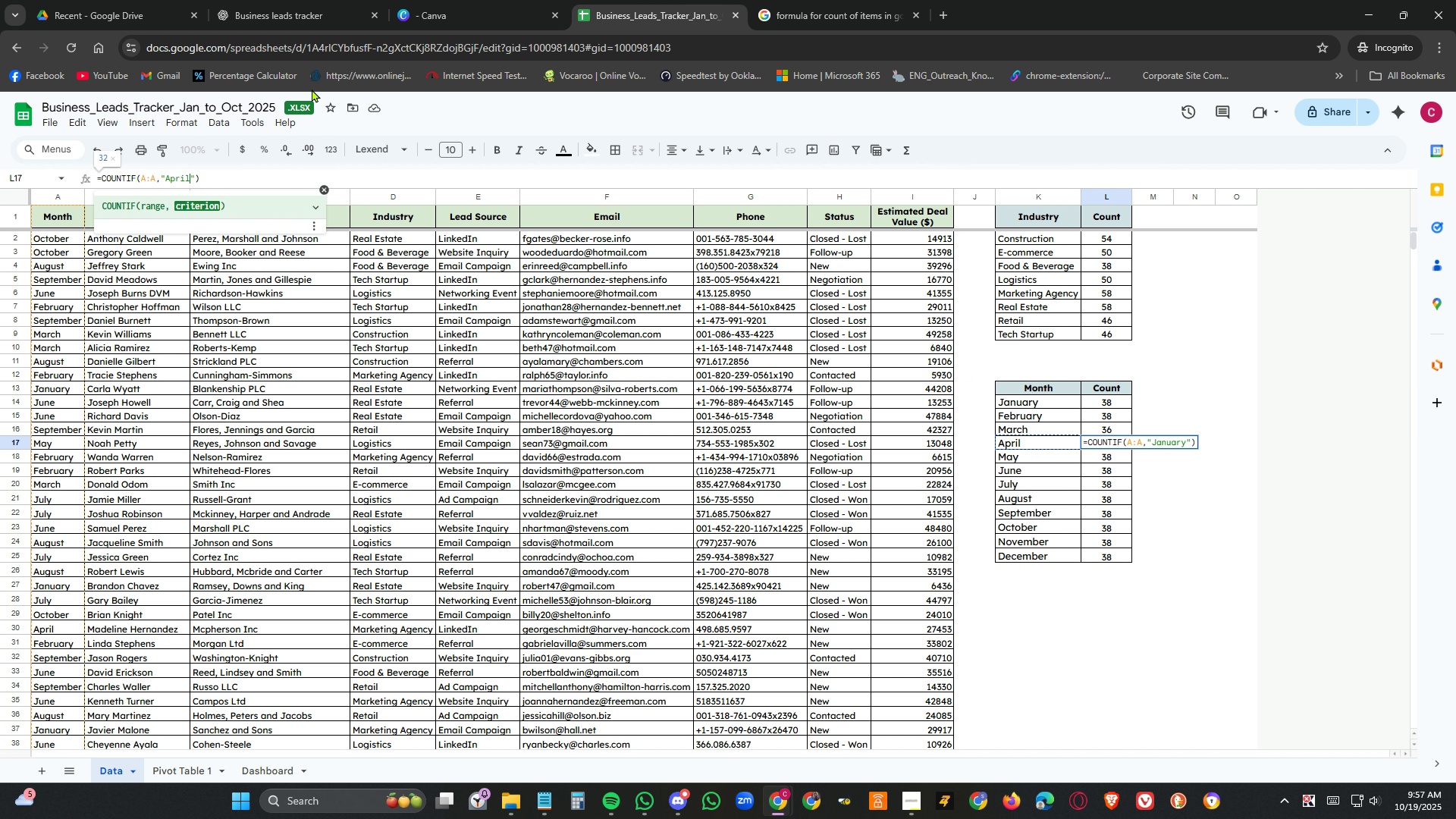 
key(Control+V)
 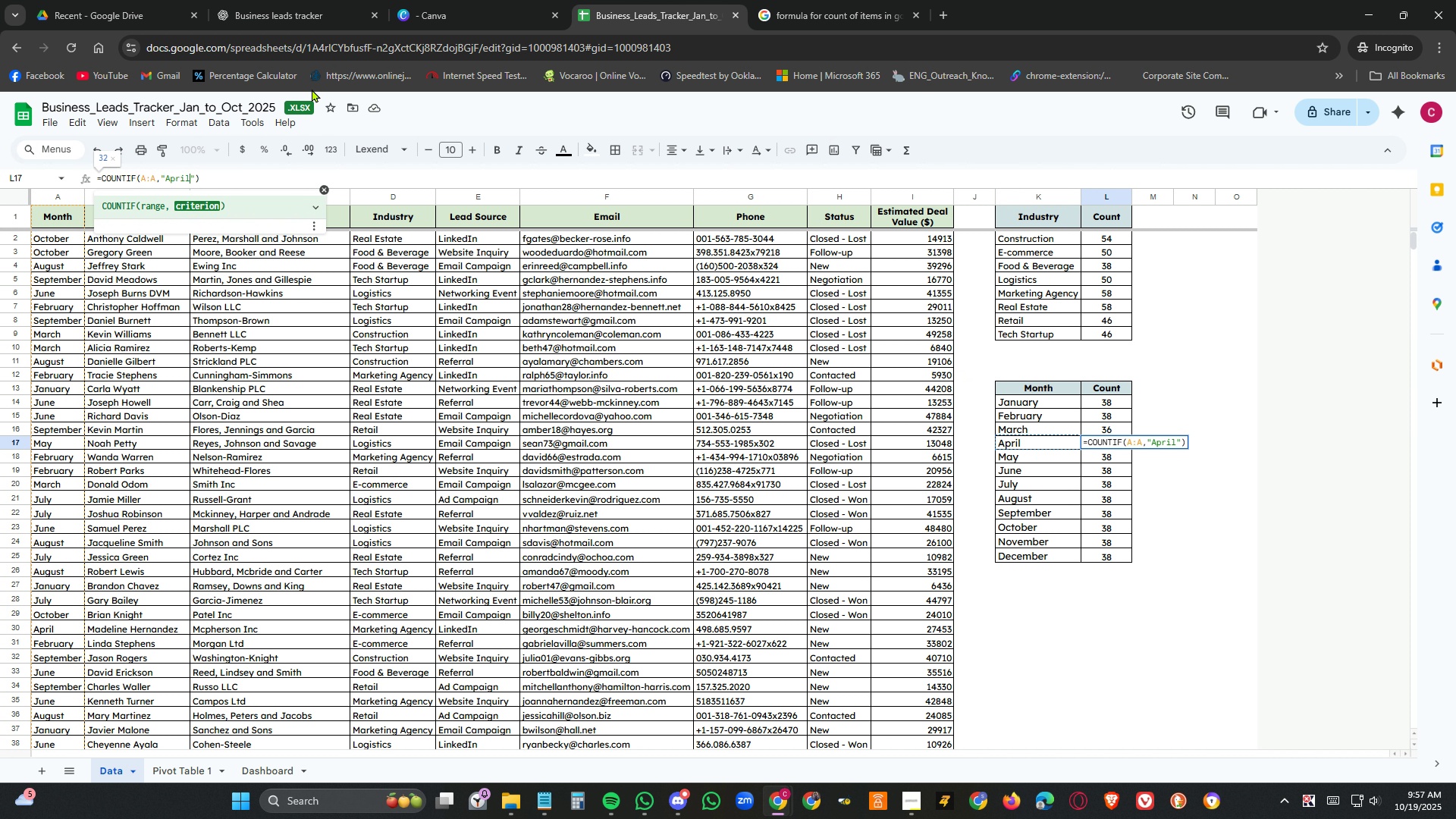 
key(NumpadEnter)
 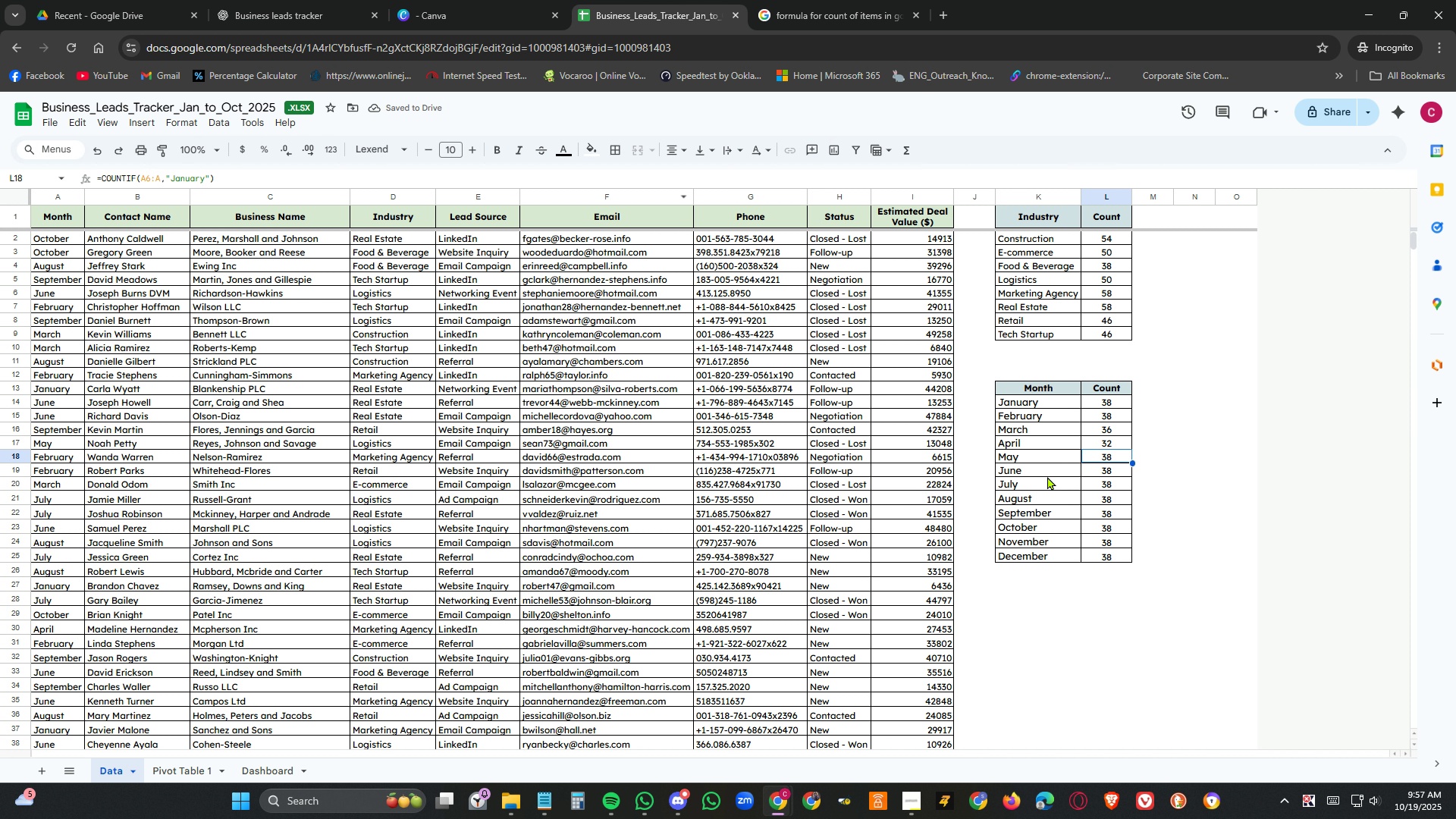 
left_click([1053, 459])
 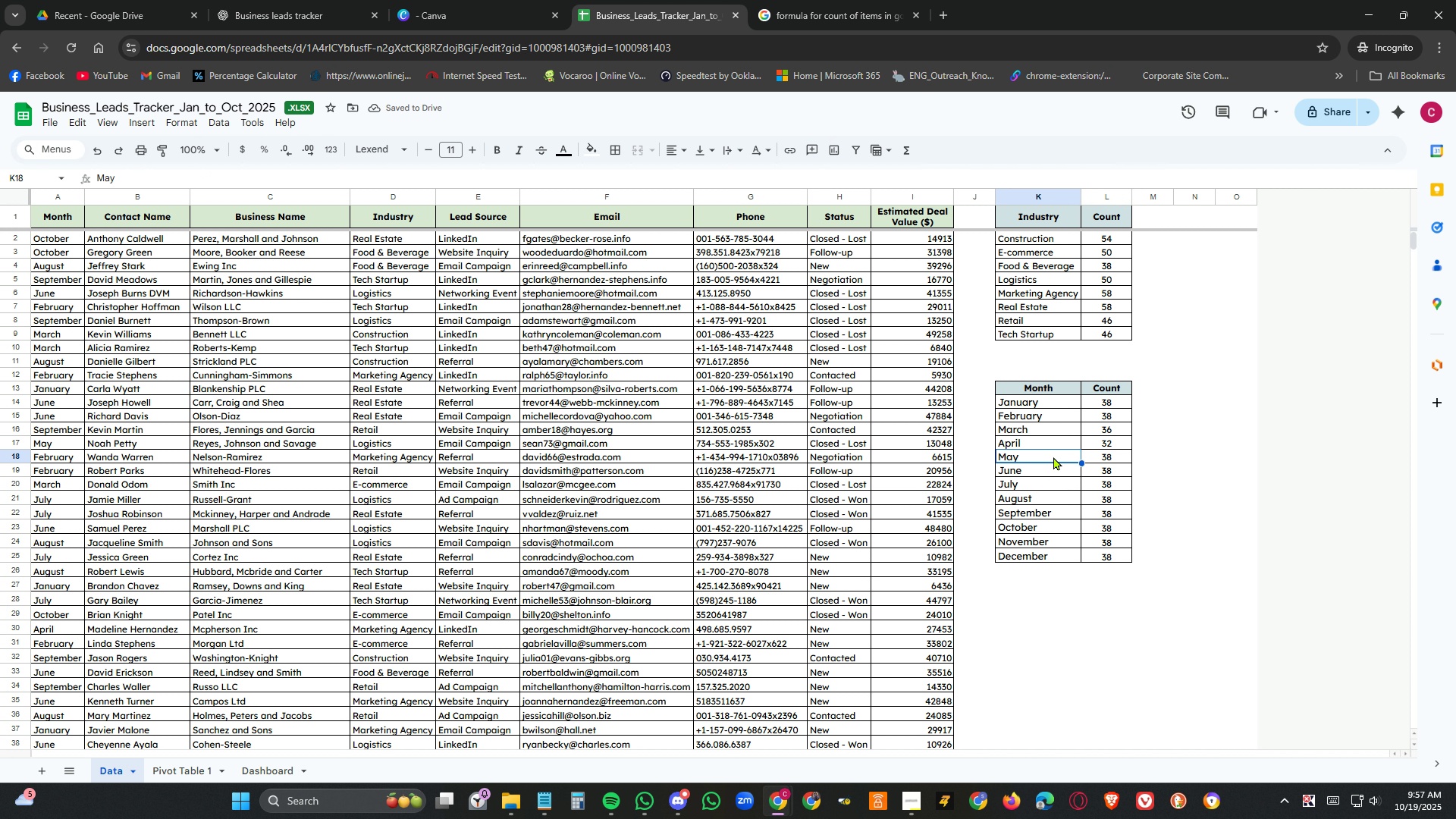 
key(Control+C)
 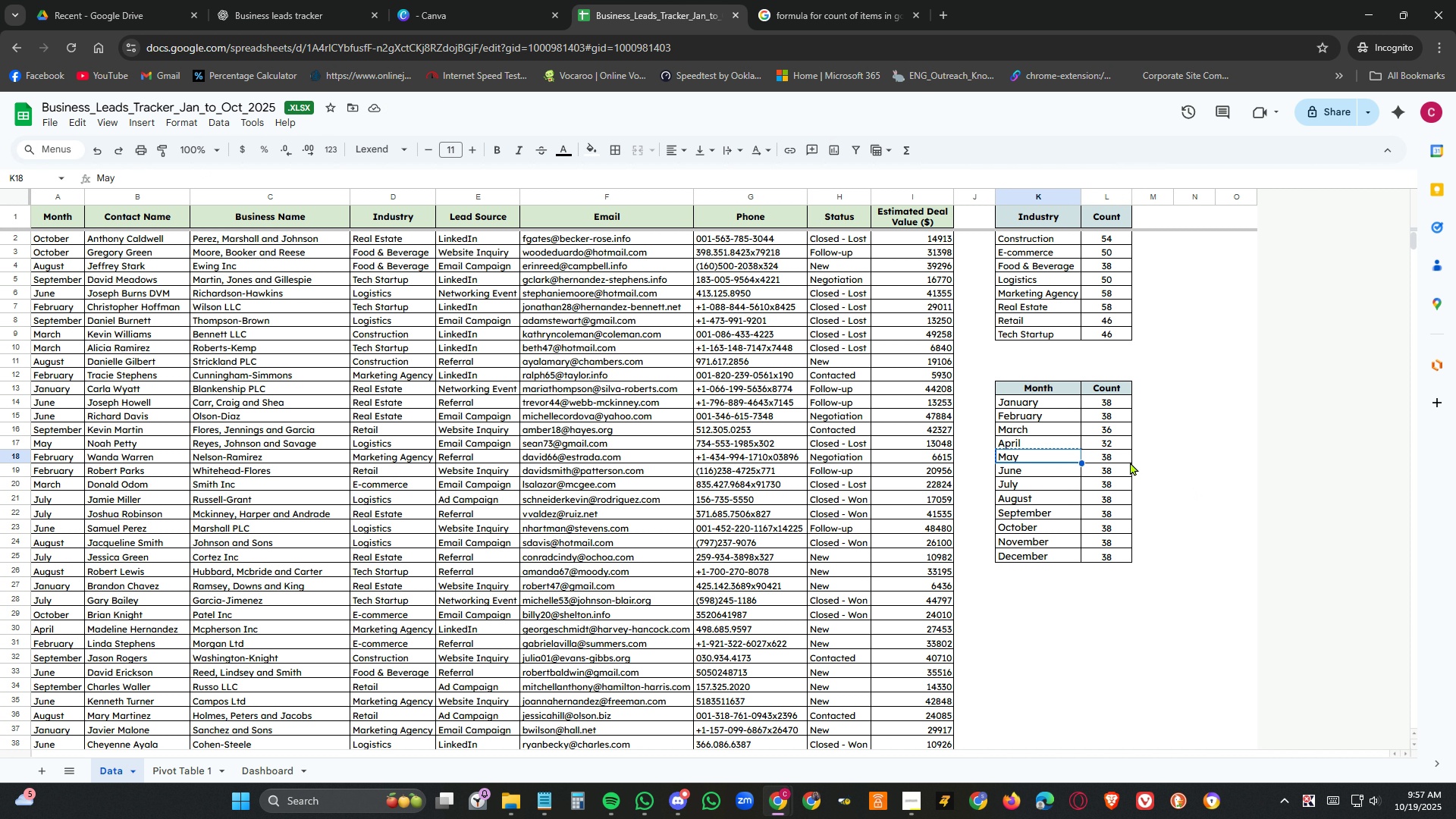 
left_click([1116, 460])
 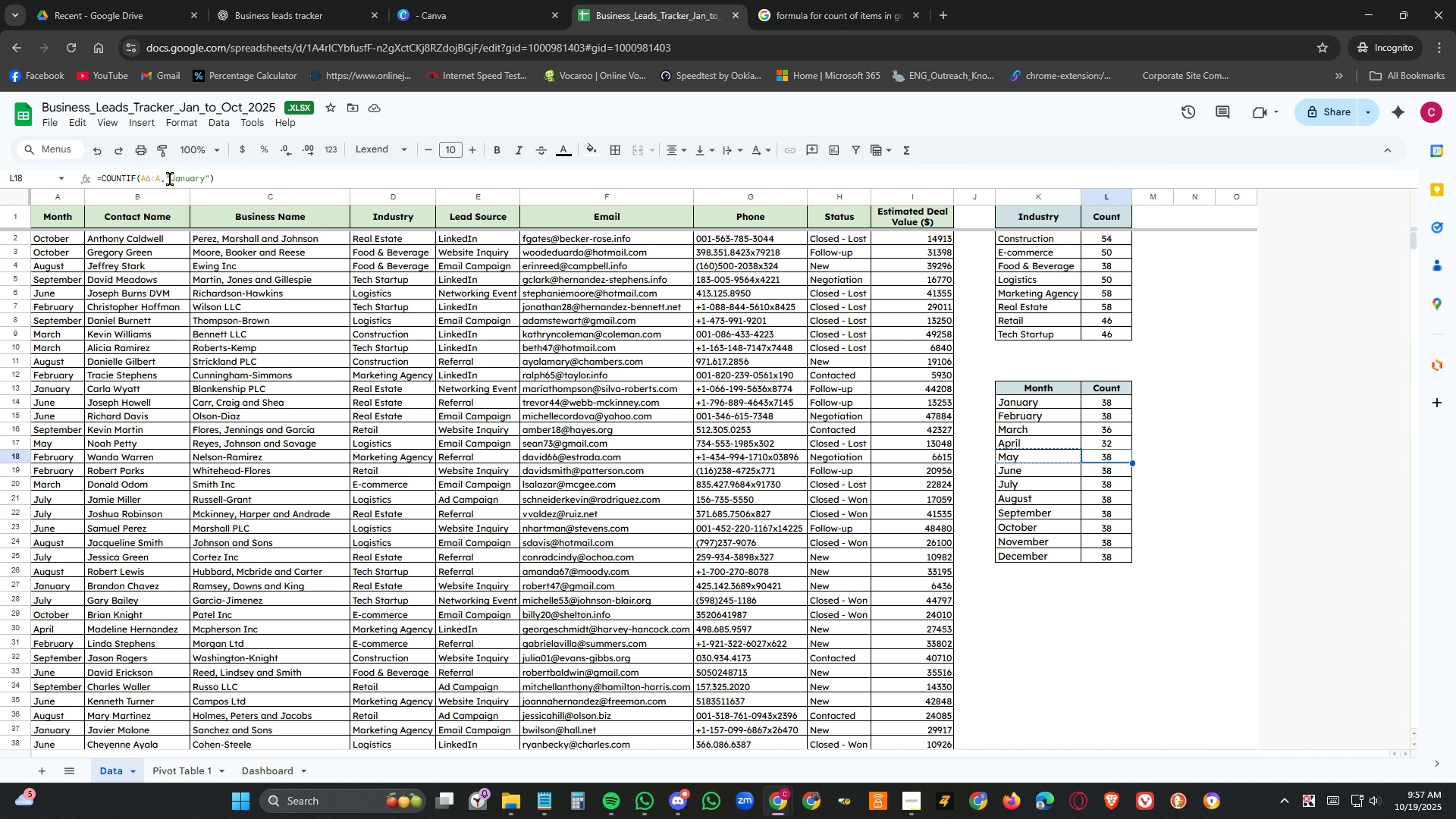 
left_click([169, 182])
 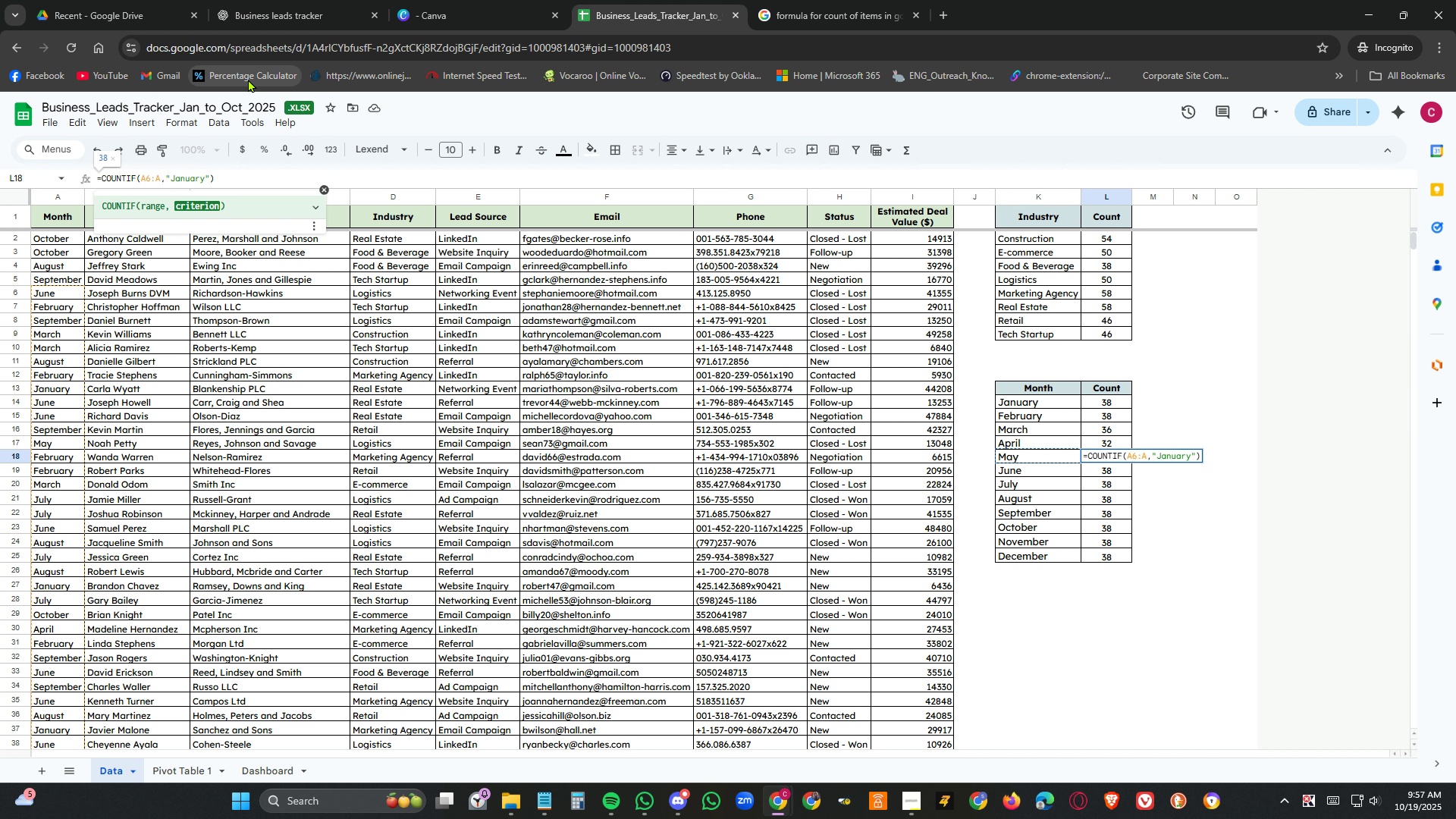 
key(Shift+ArrowRight)
 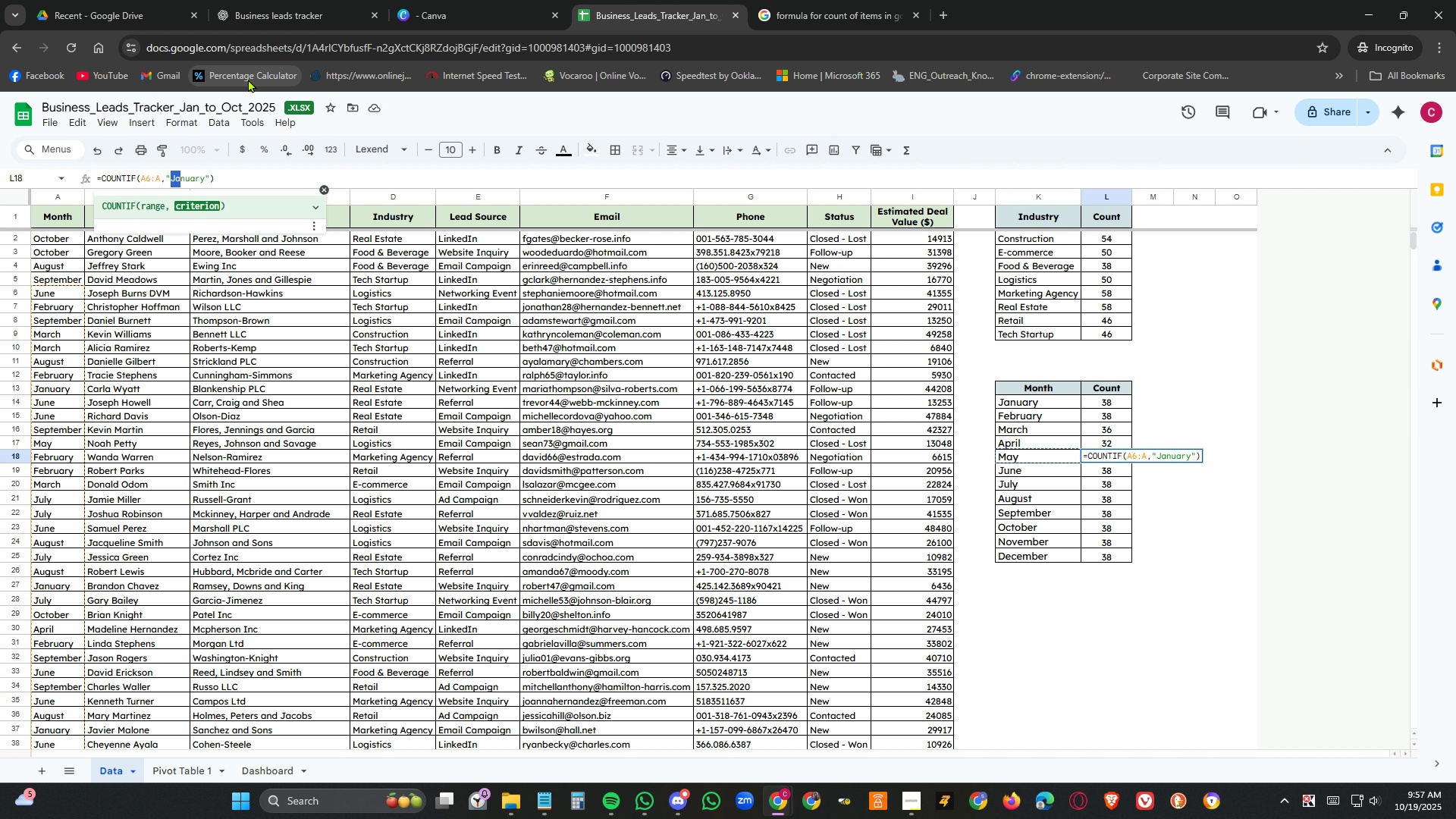 
key(Shift+ArrowRight)
 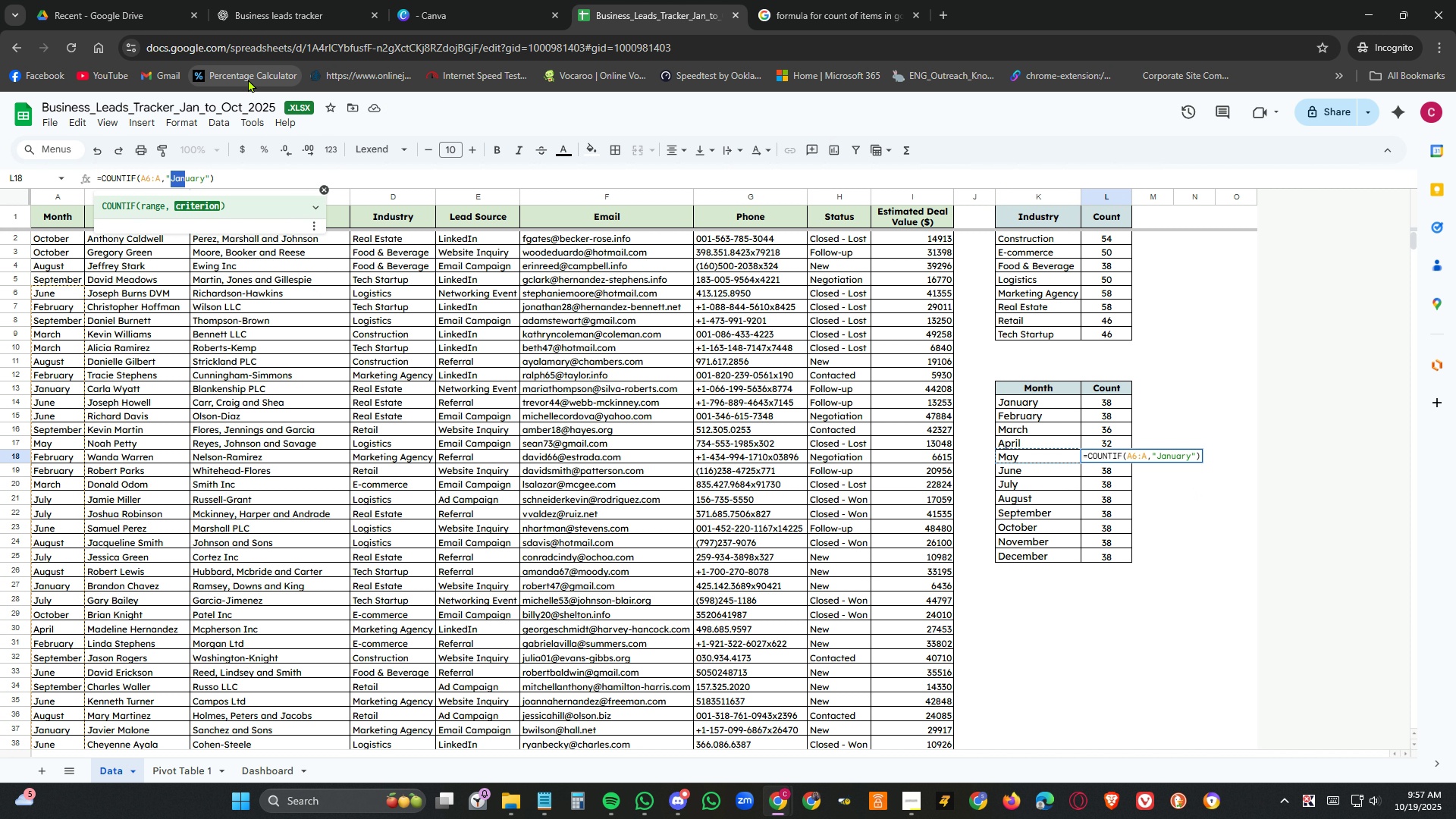 
key(Shift+ArrowRight)
 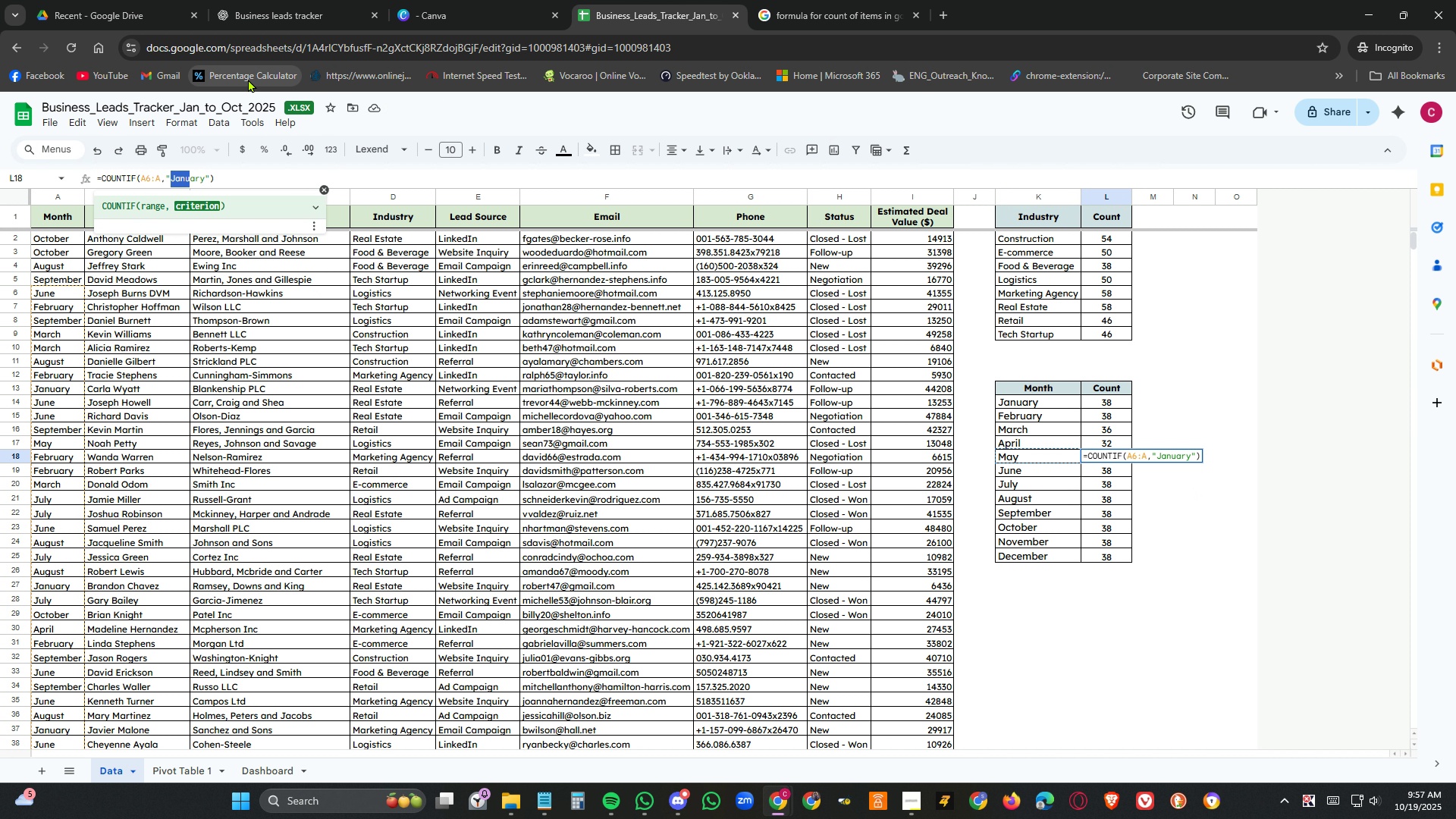 
key(Shift+ArrowRight)
 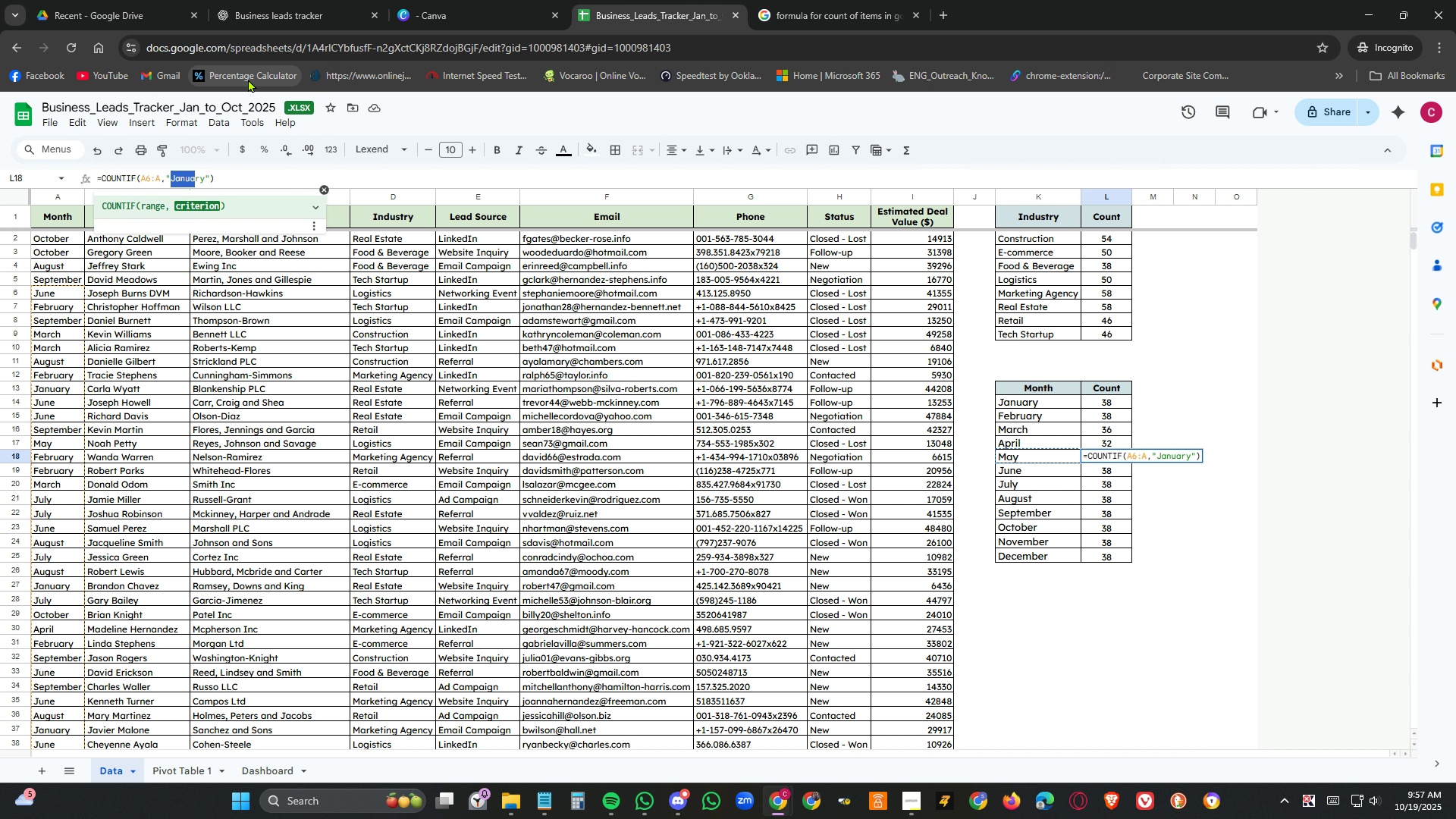 
key(Shift+ArrowRight)
 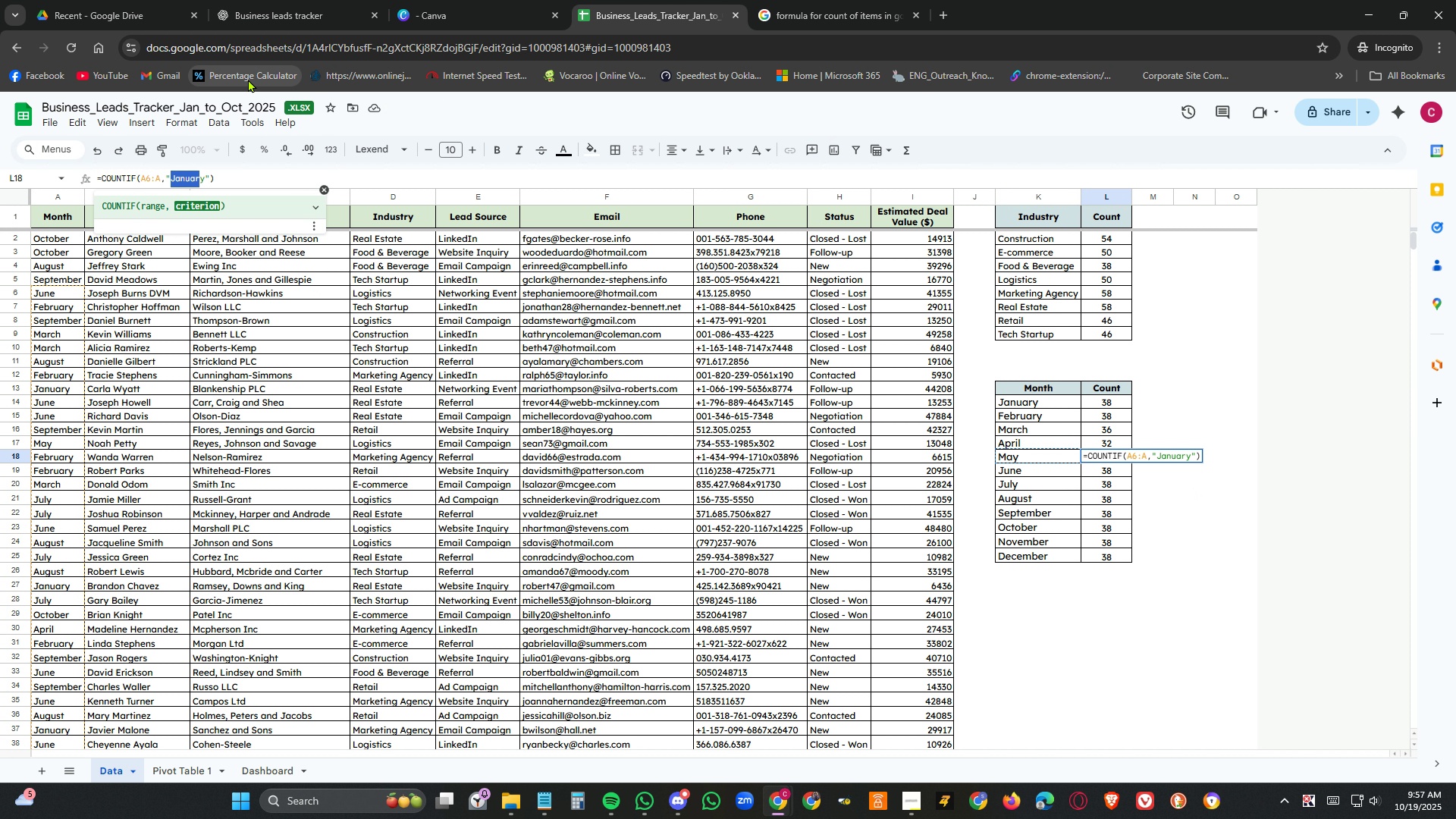 
key(Shift+ArrowRight)
 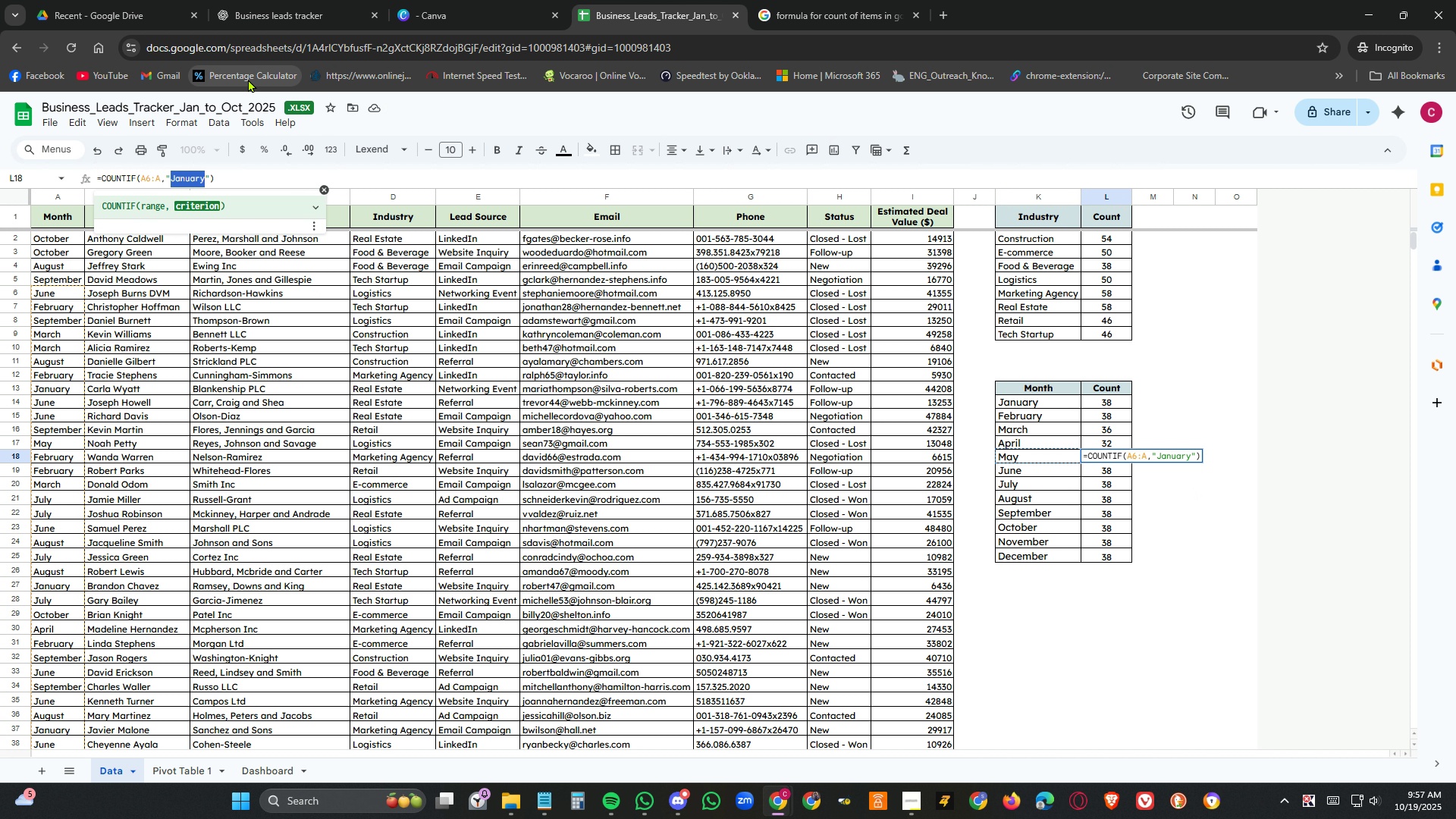 
key(Shift+ArrowRight)
 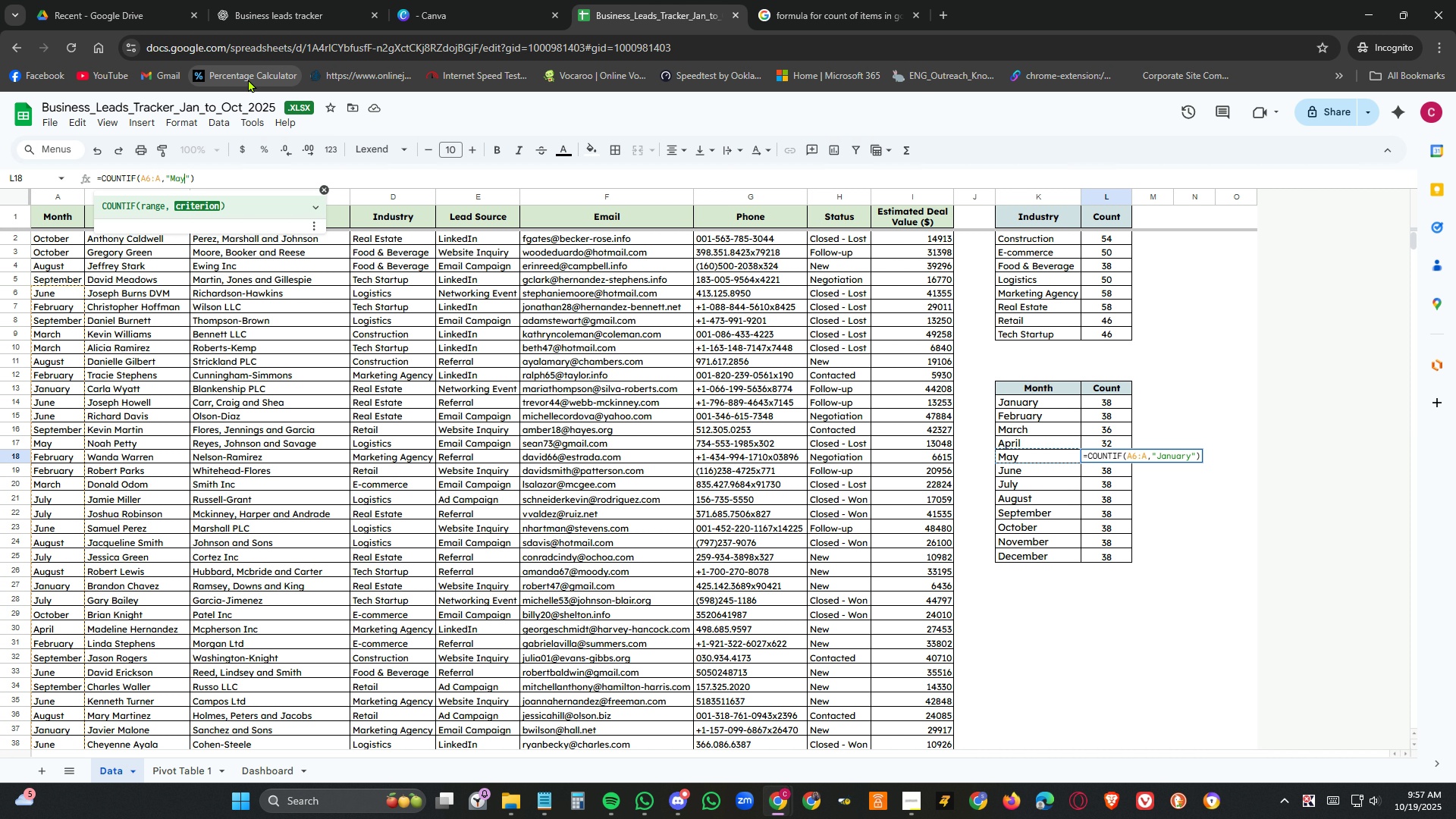 
key(Control+V)
 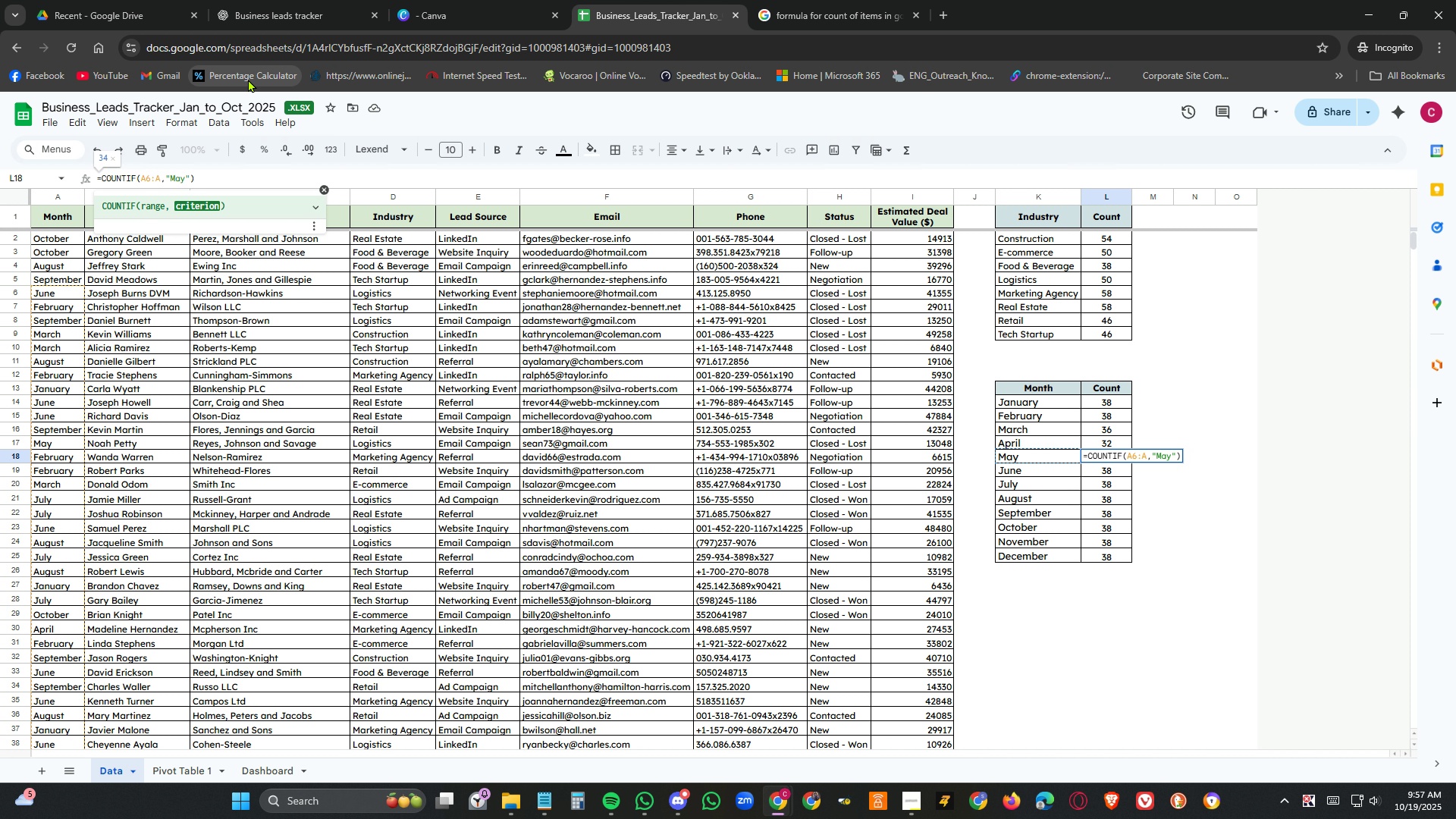 
key(NumpadEnter)
 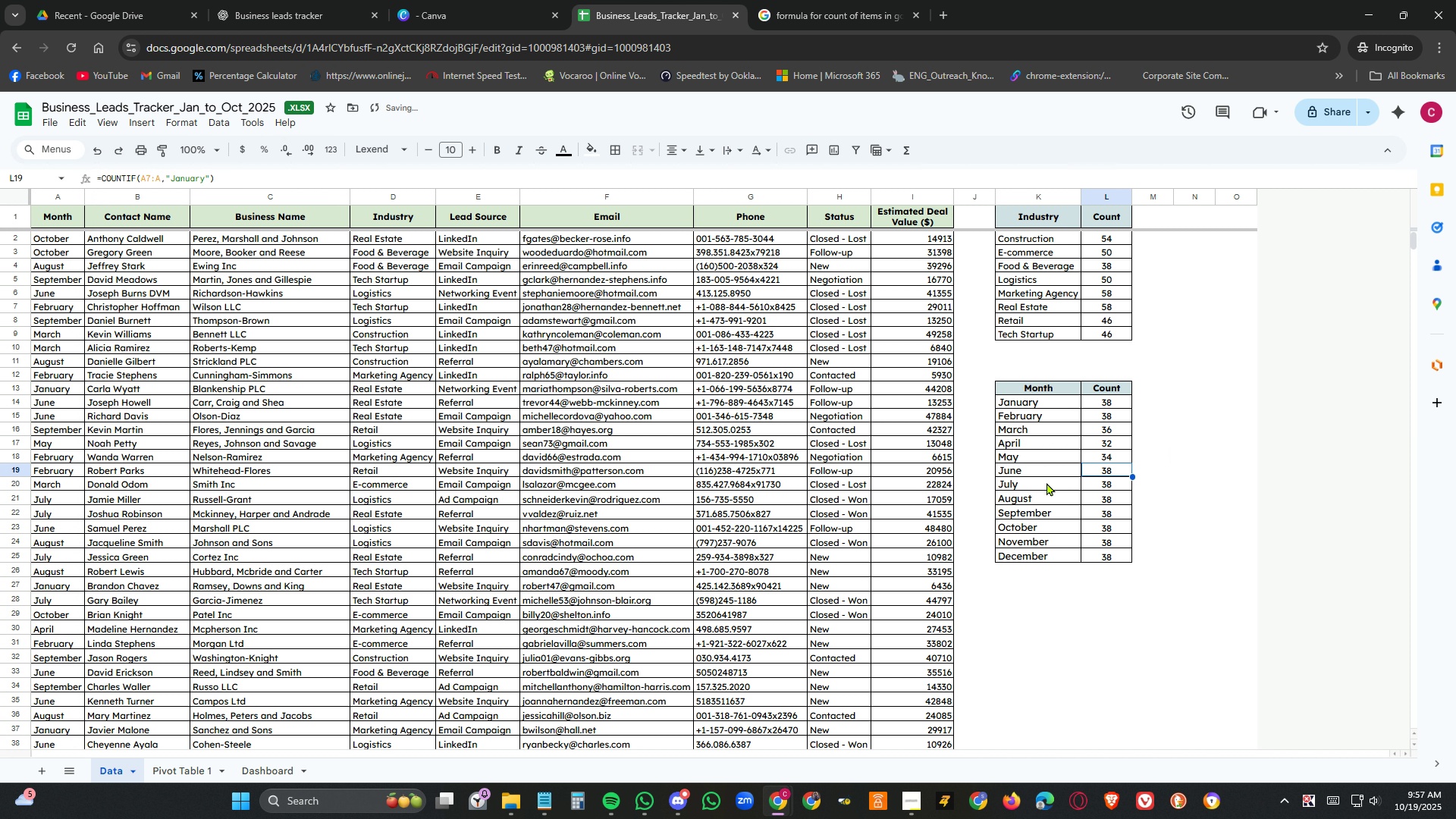 
left_click([1056, 465])
 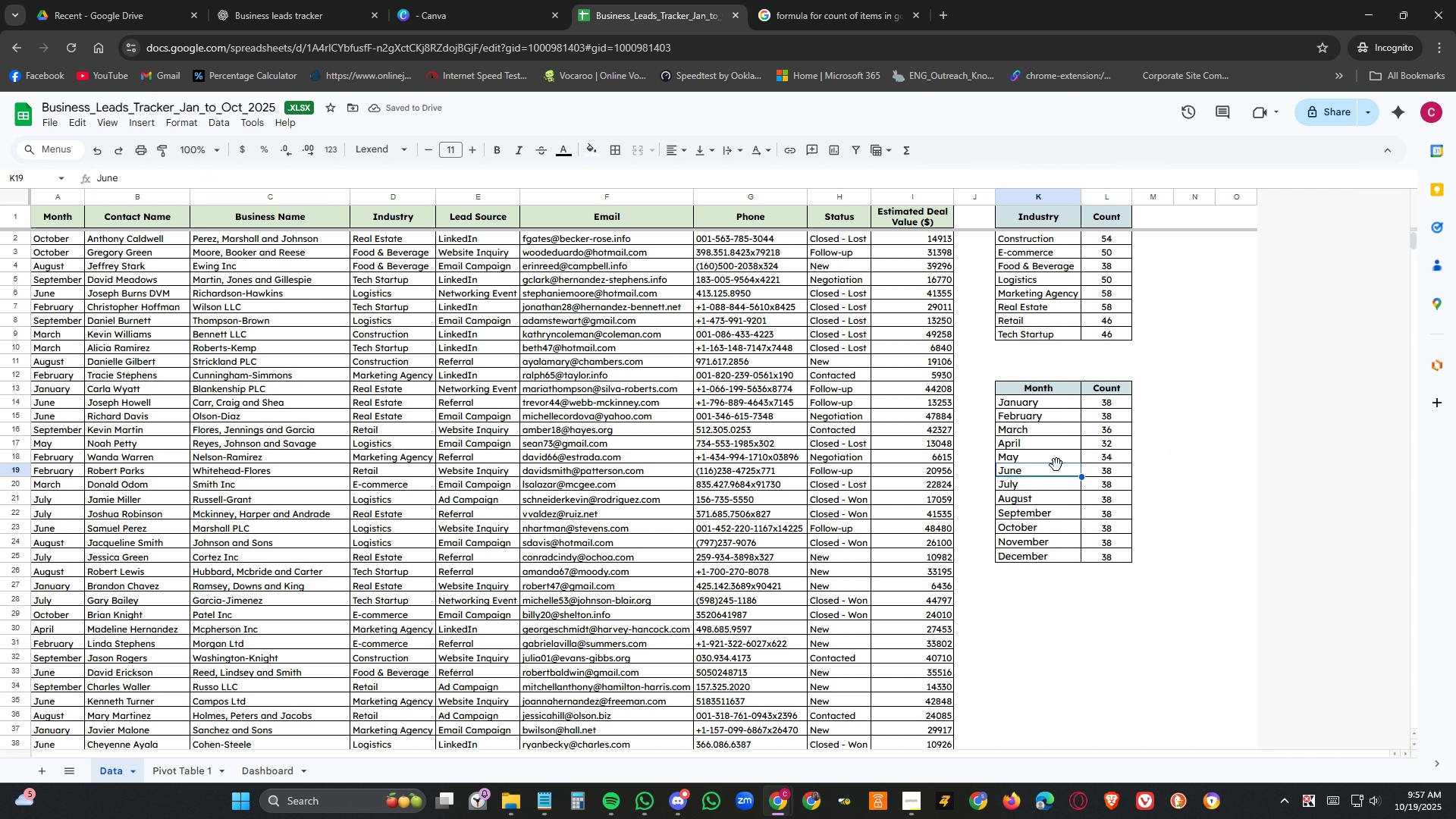 
key(Control+C)
 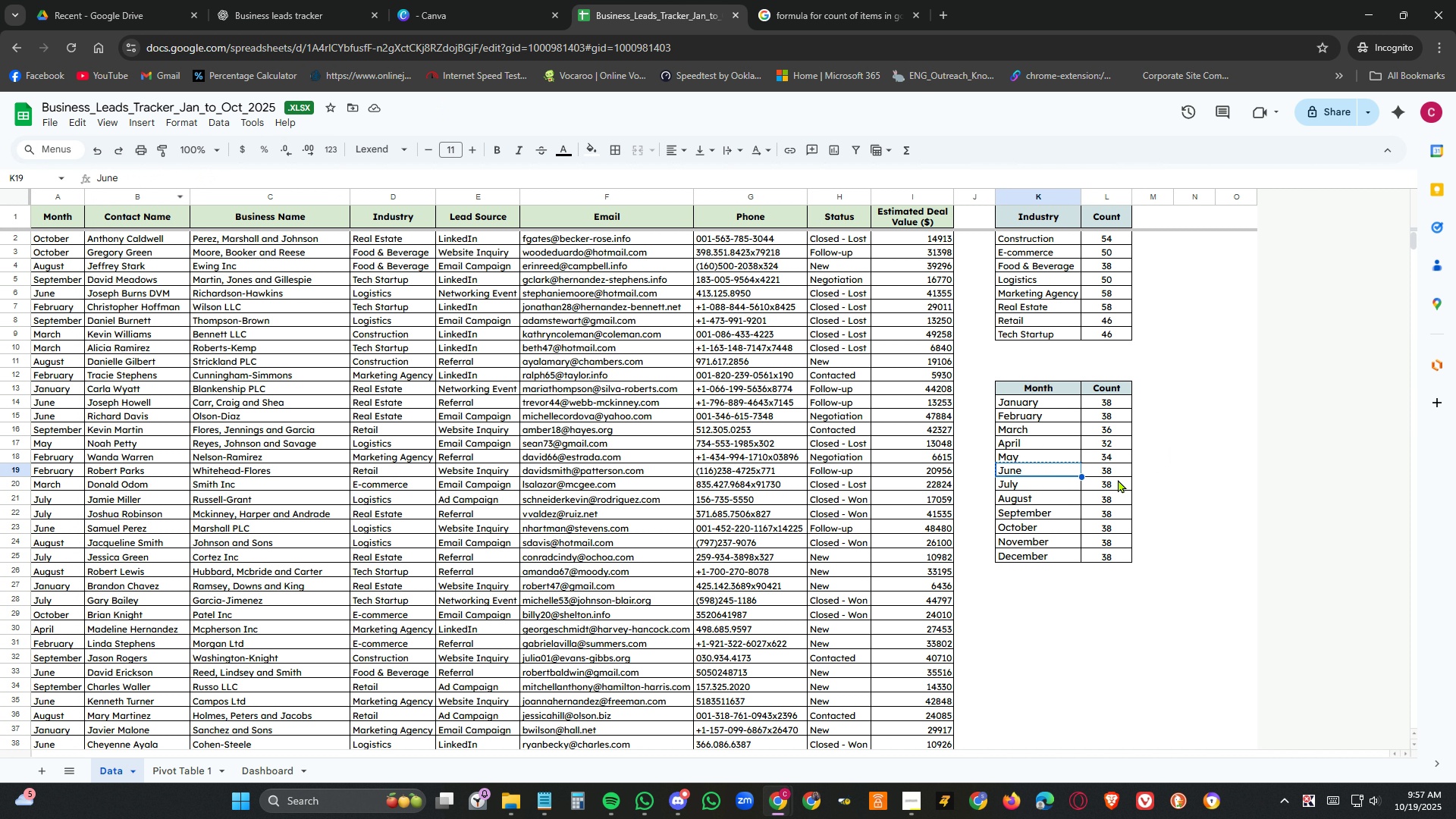 
left_click([1118, 472])
 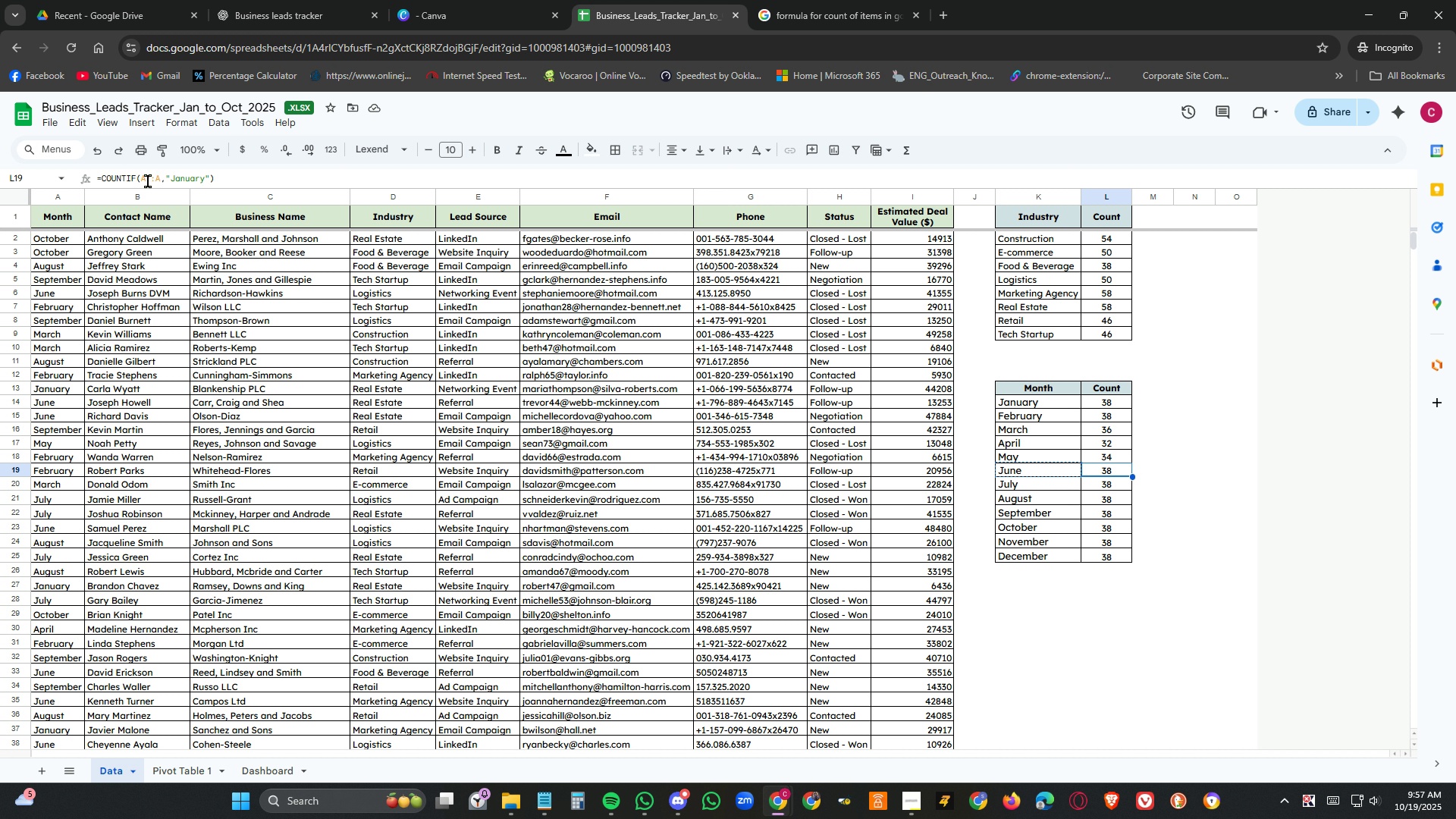 
left_click([147, 181])
 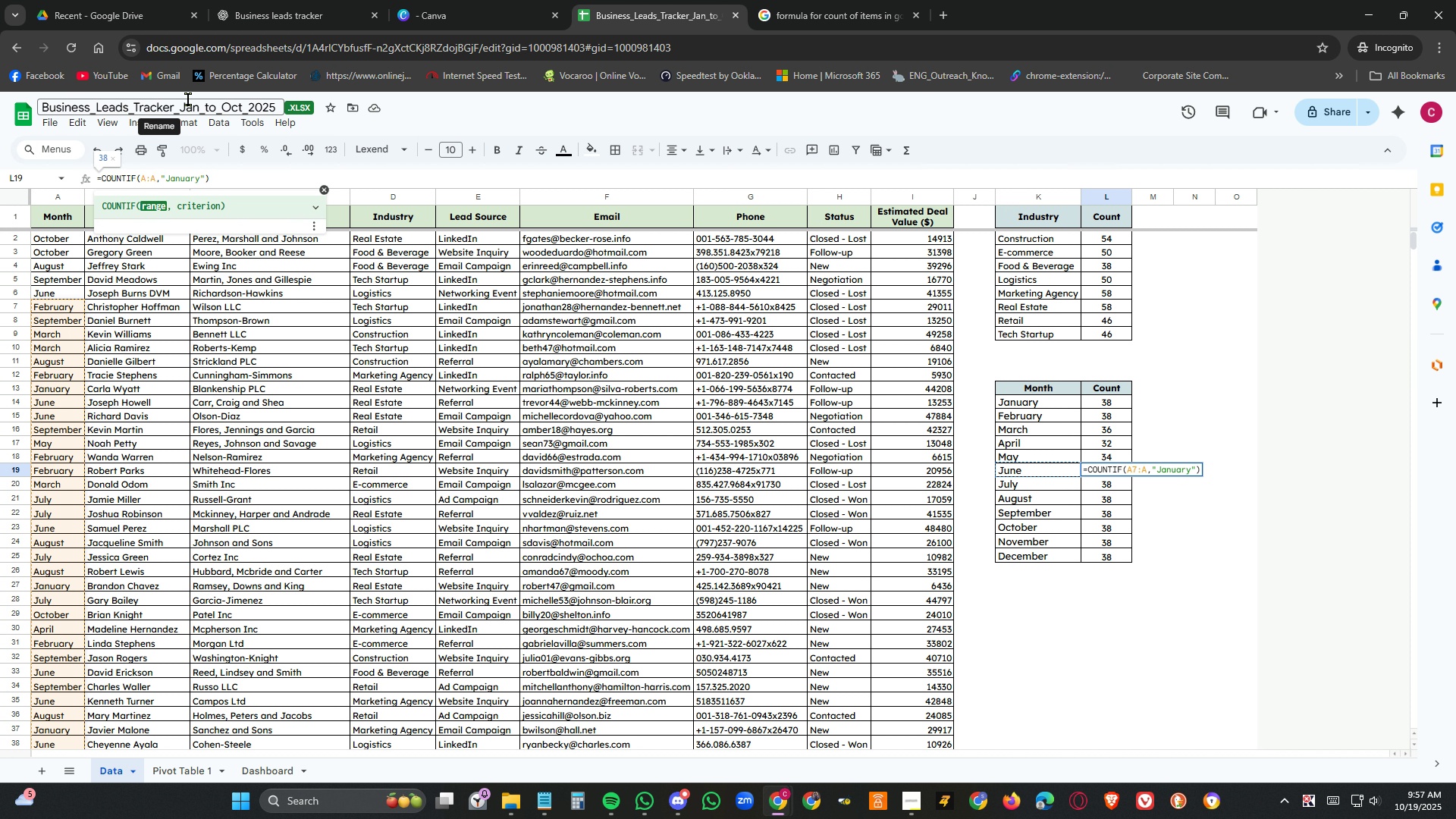 
key(Delete)
 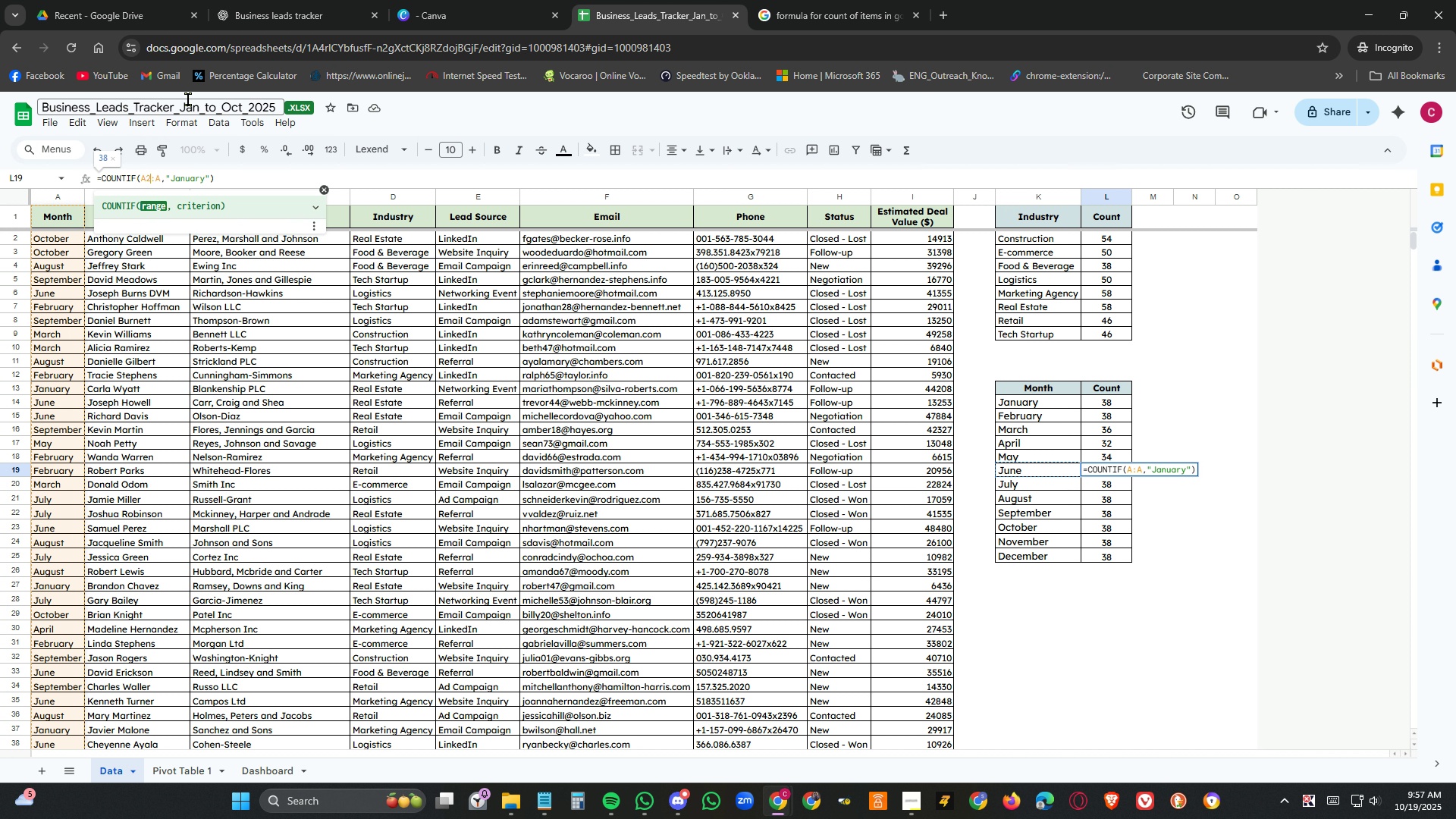 
key(Numpad2)
 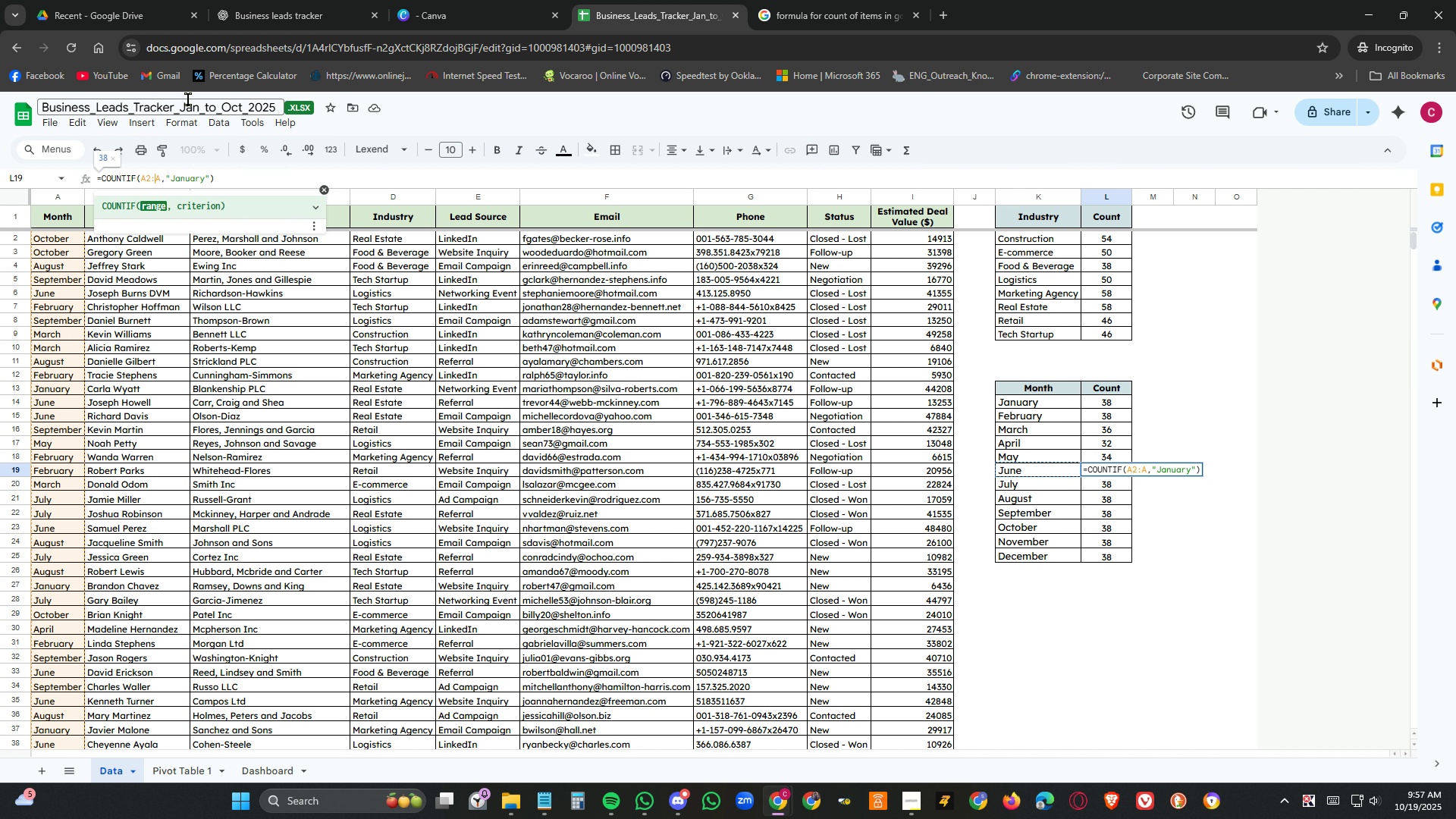 
key(ArrowRight)
 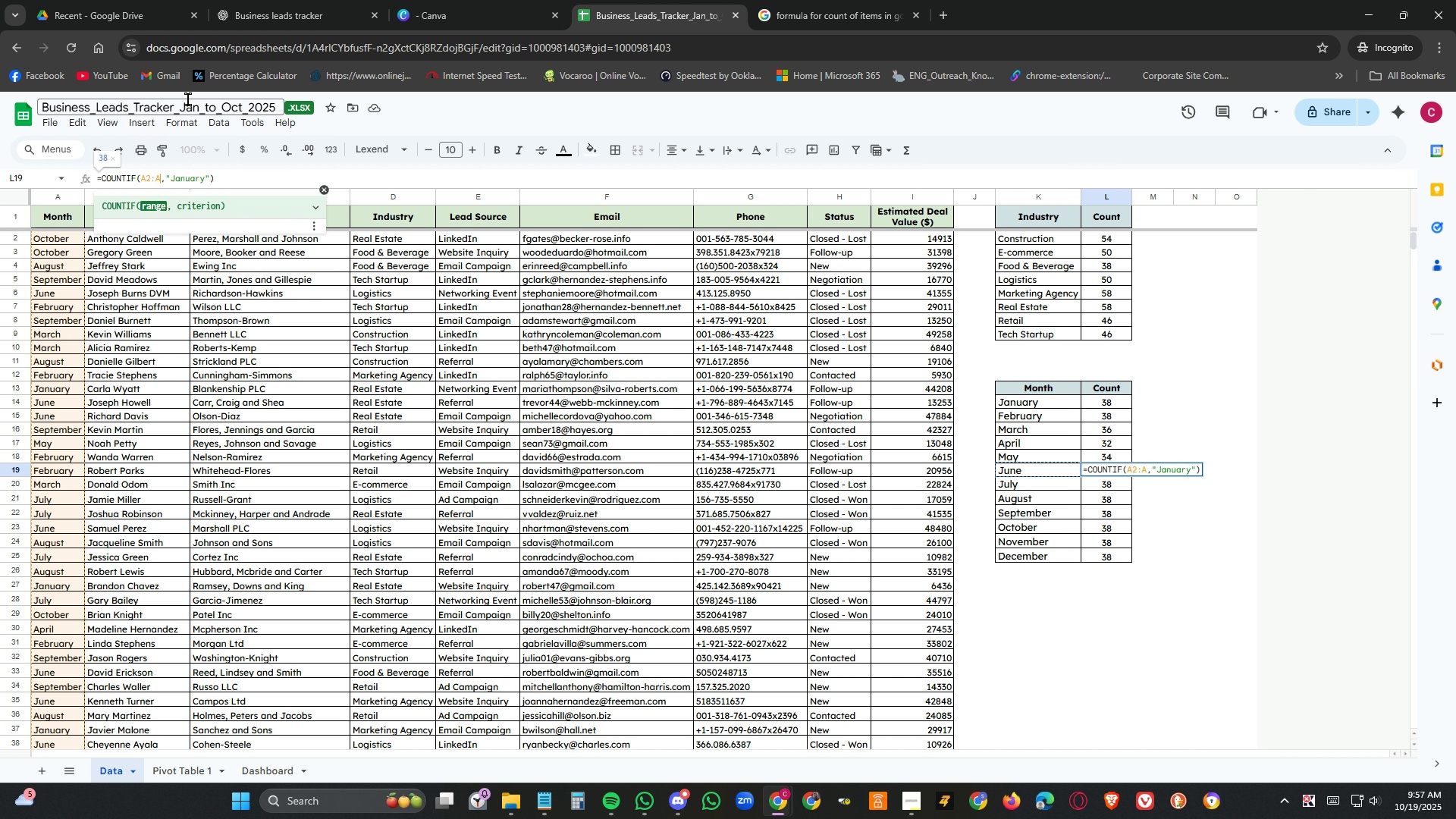 
key(ArrowRight)
 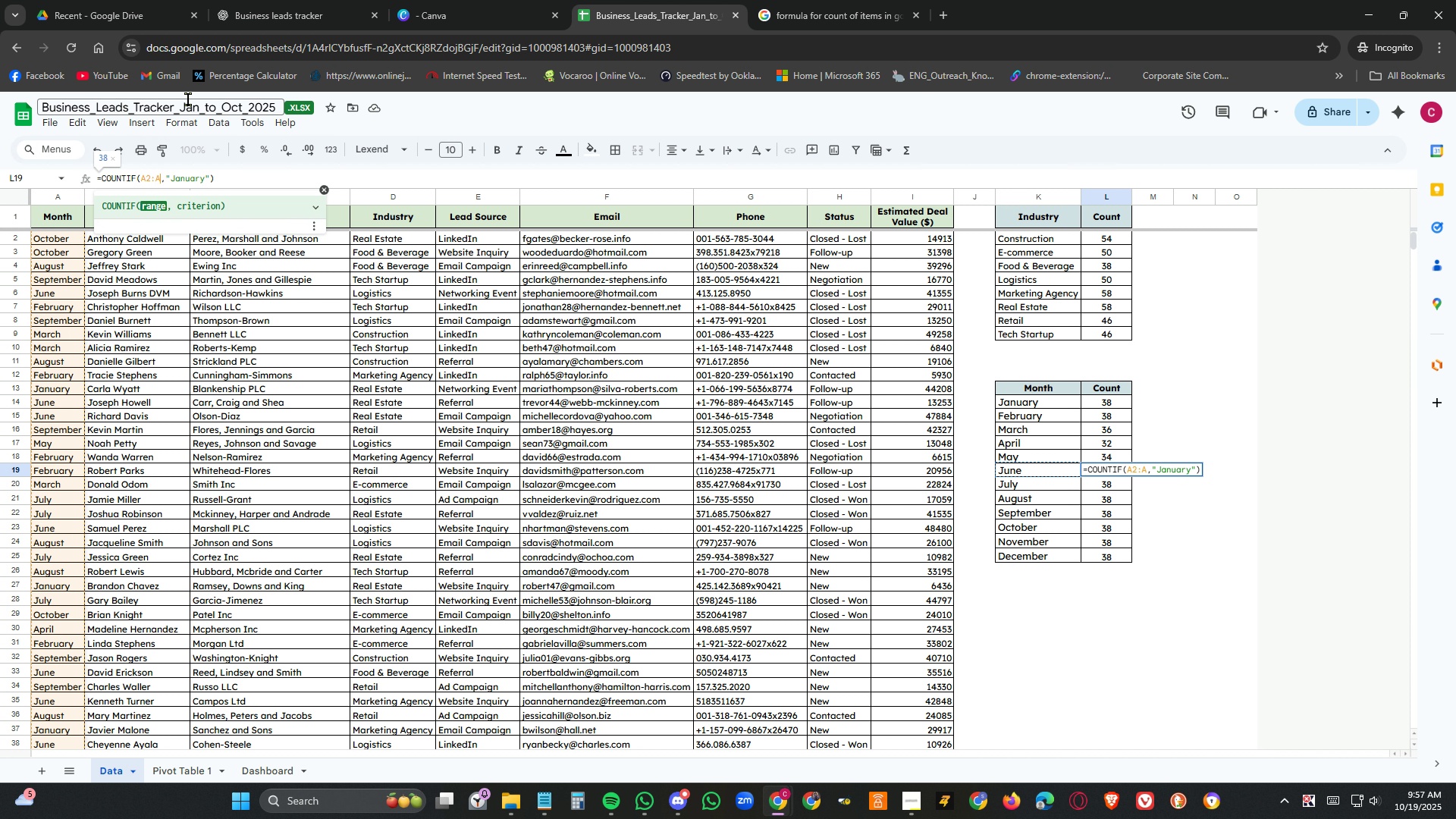 
key(ArrowRight)
 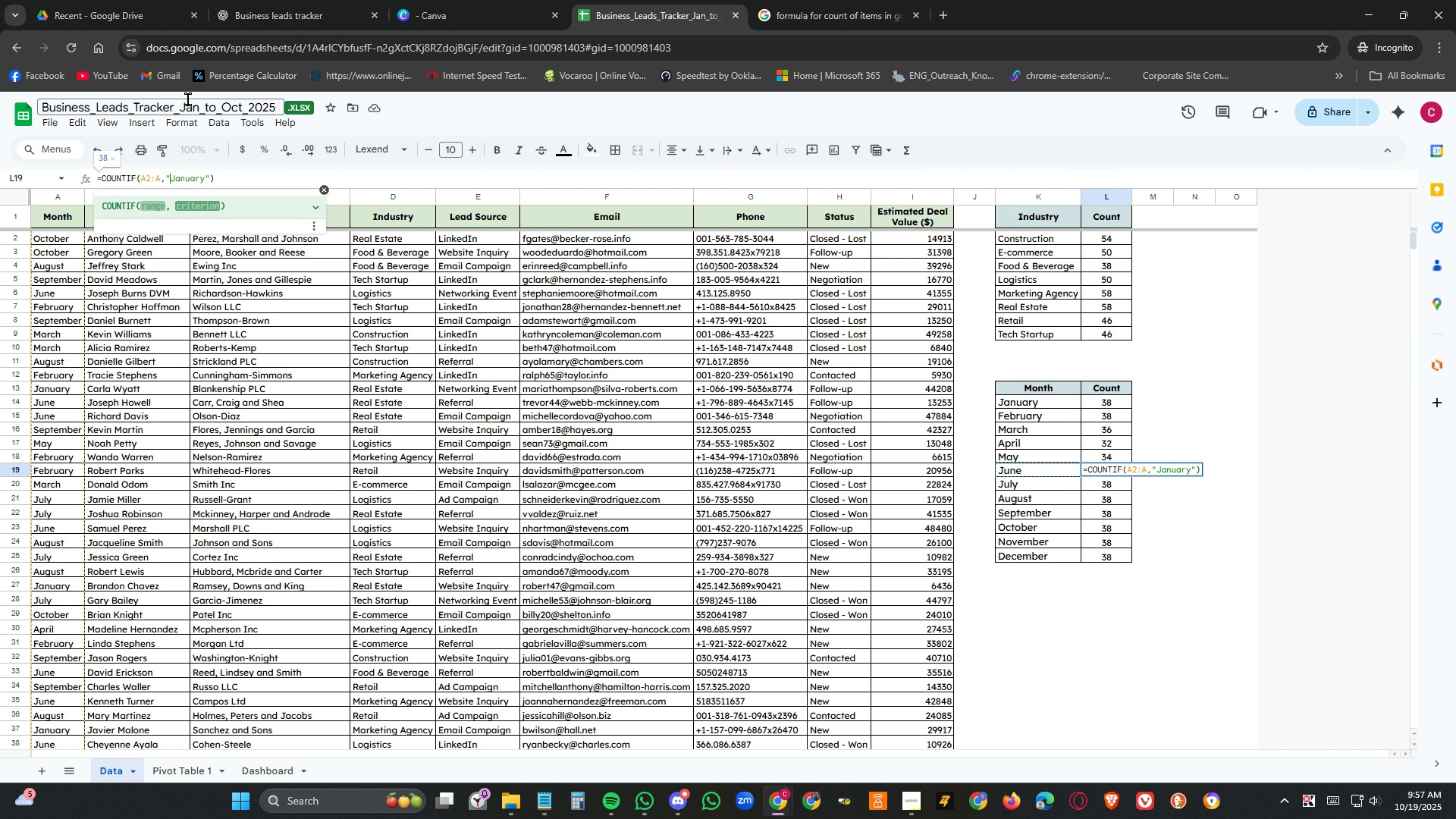 
key(ArrowRight)
 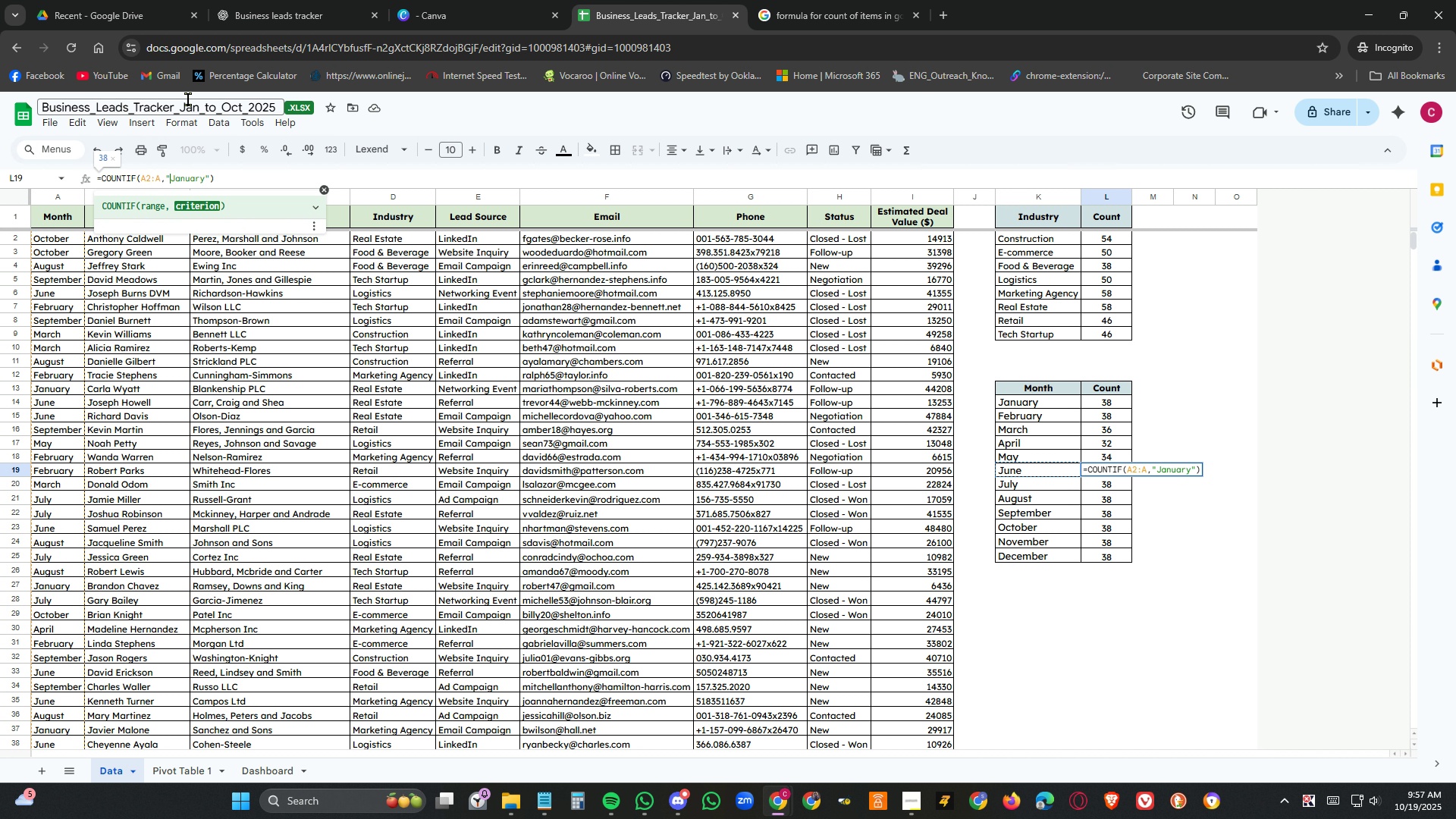 
key(ArrowRight)
 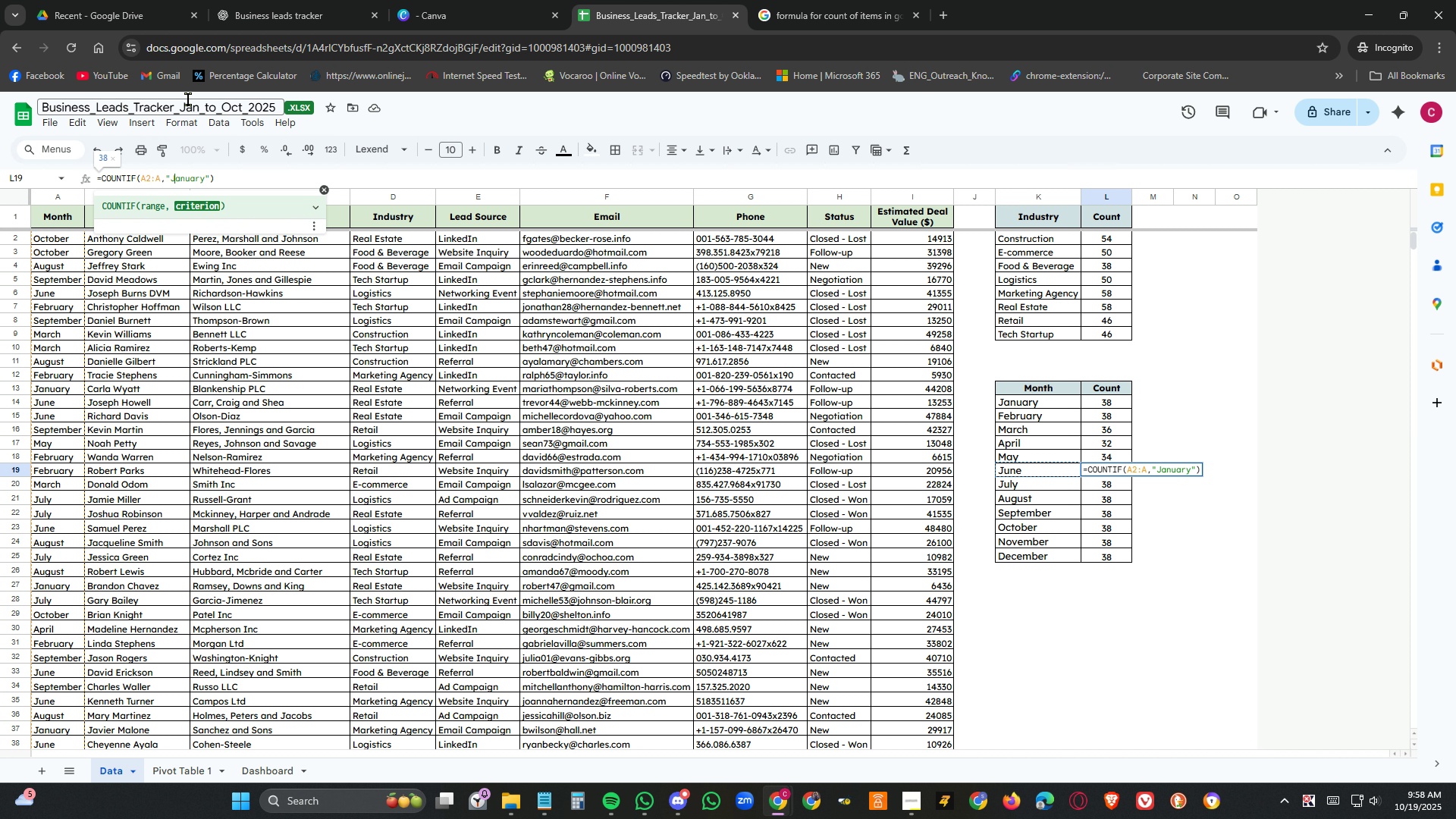 
key(ArrowLeft)
 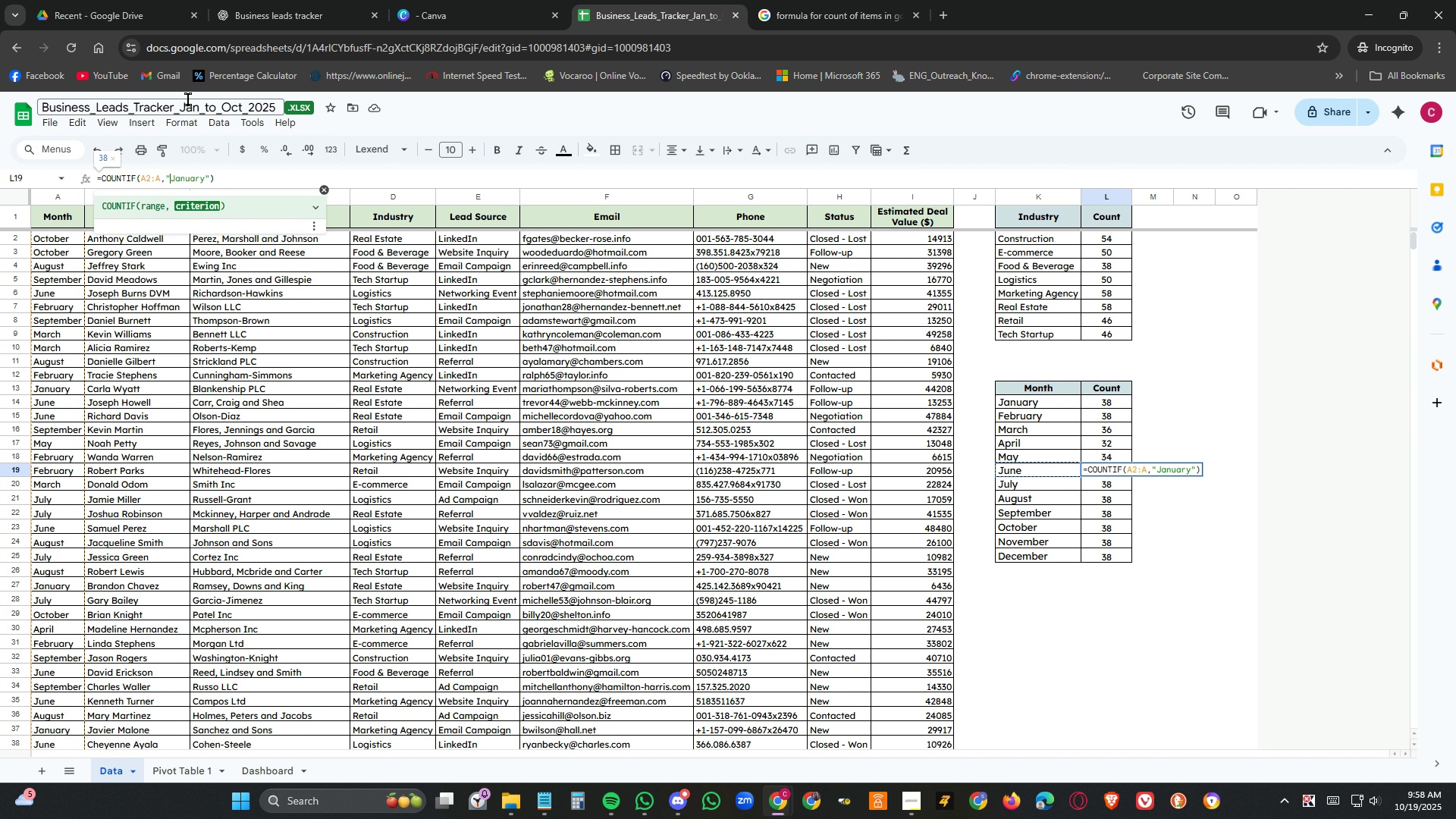 
key(Shift+ArrowRight)
 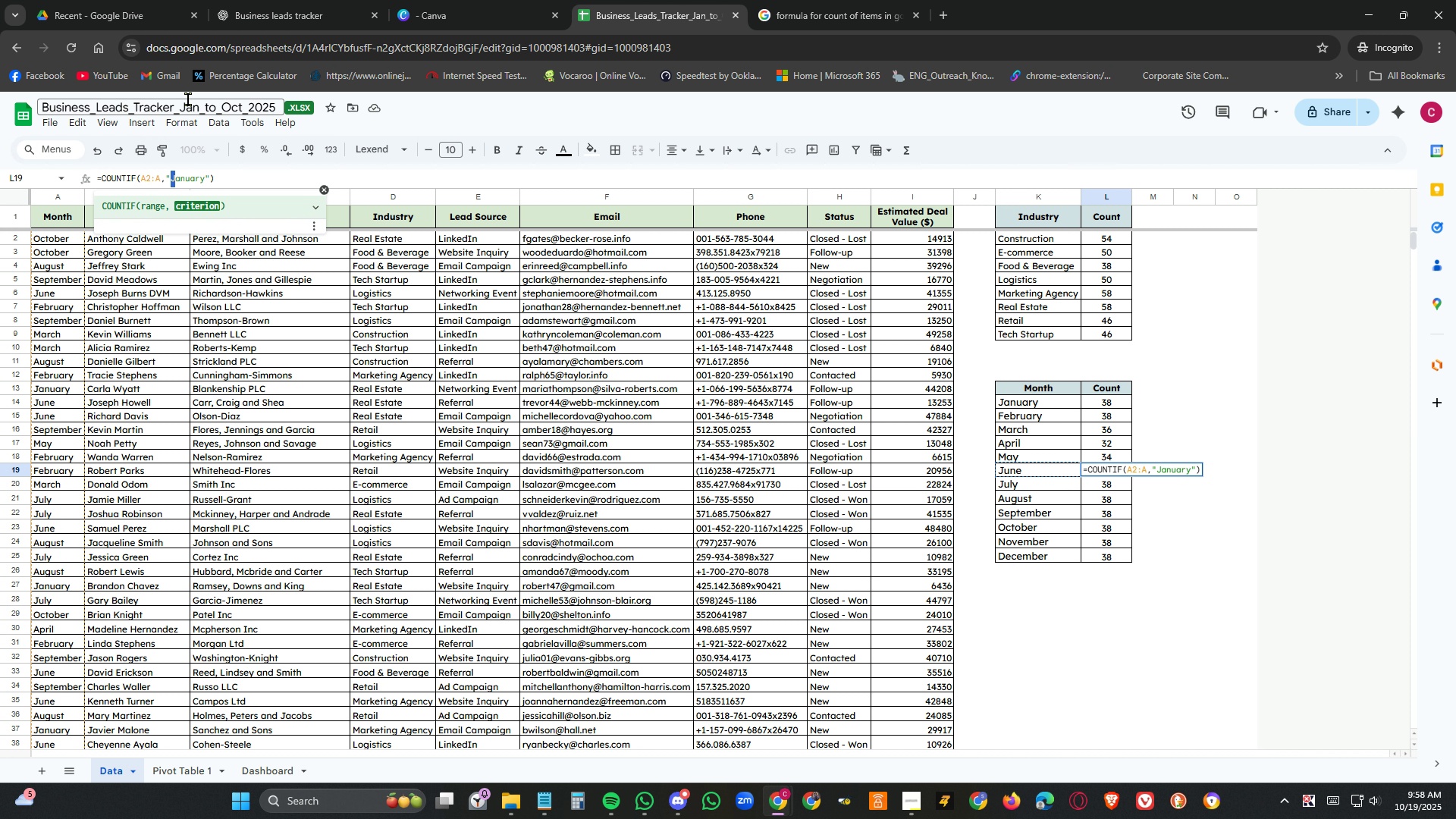 
key(Shift+ArrowRight)
 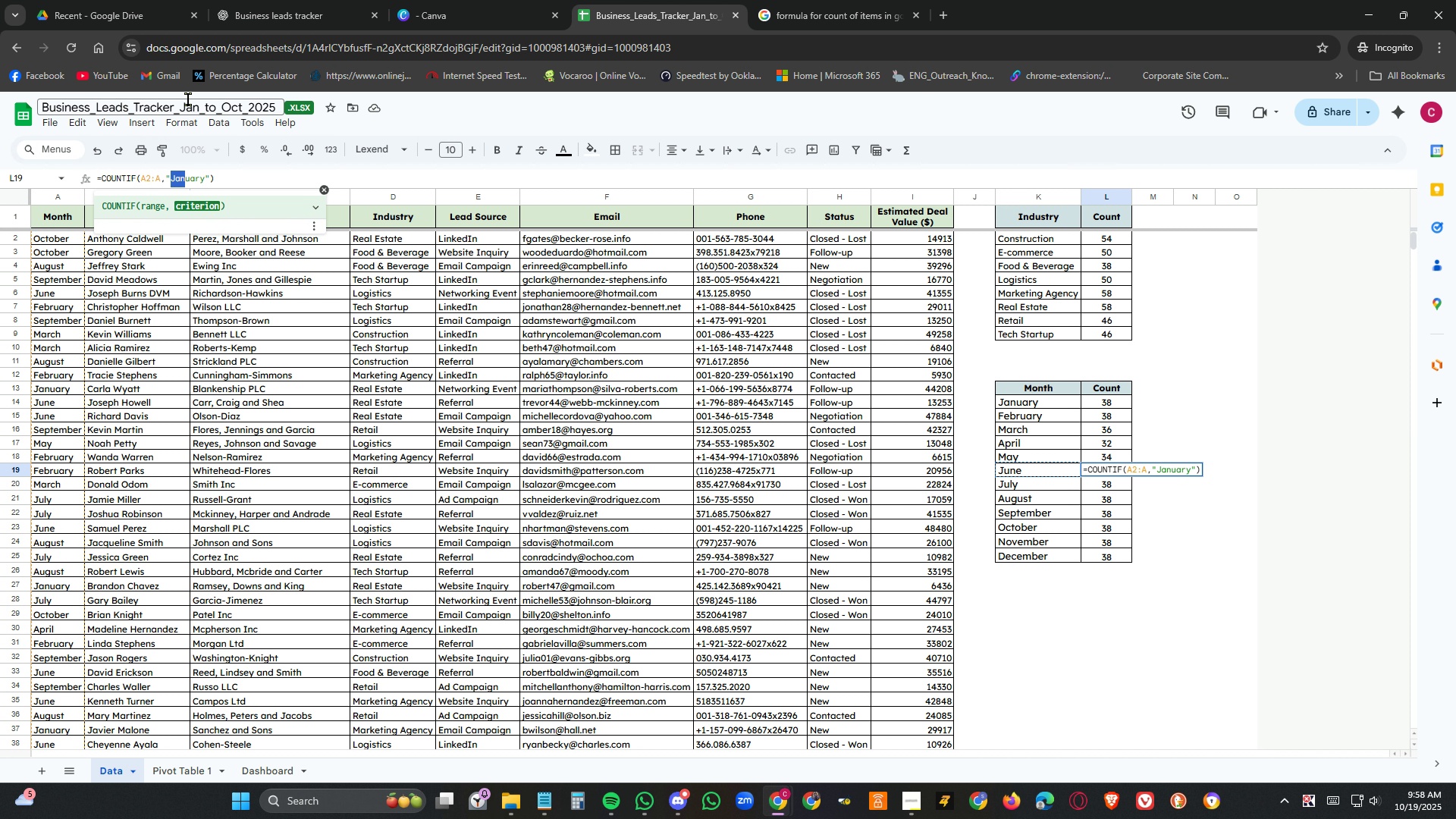 
key(Shift+ArrowRight)
 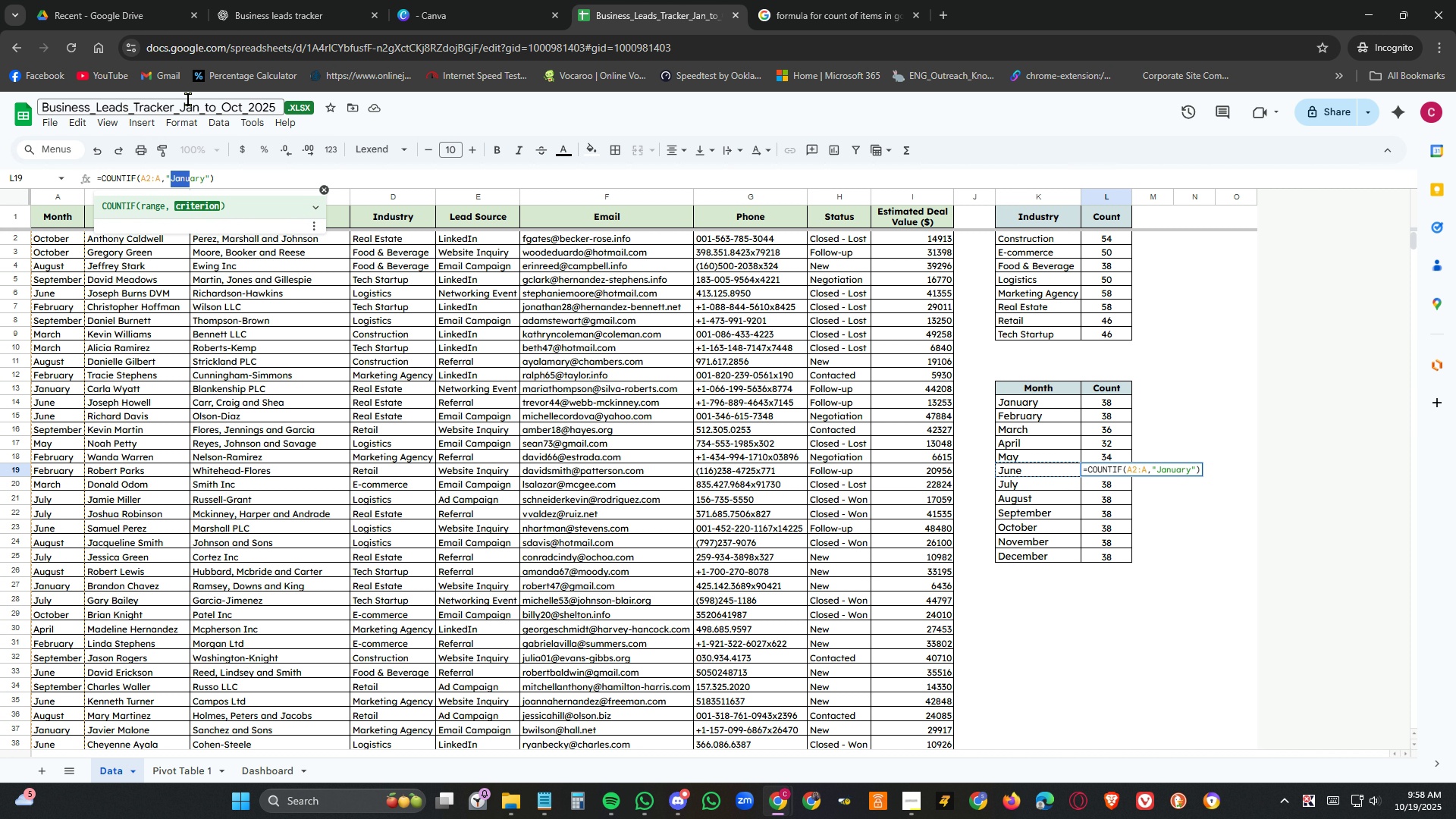 
key(Shift+ArrowRight)
 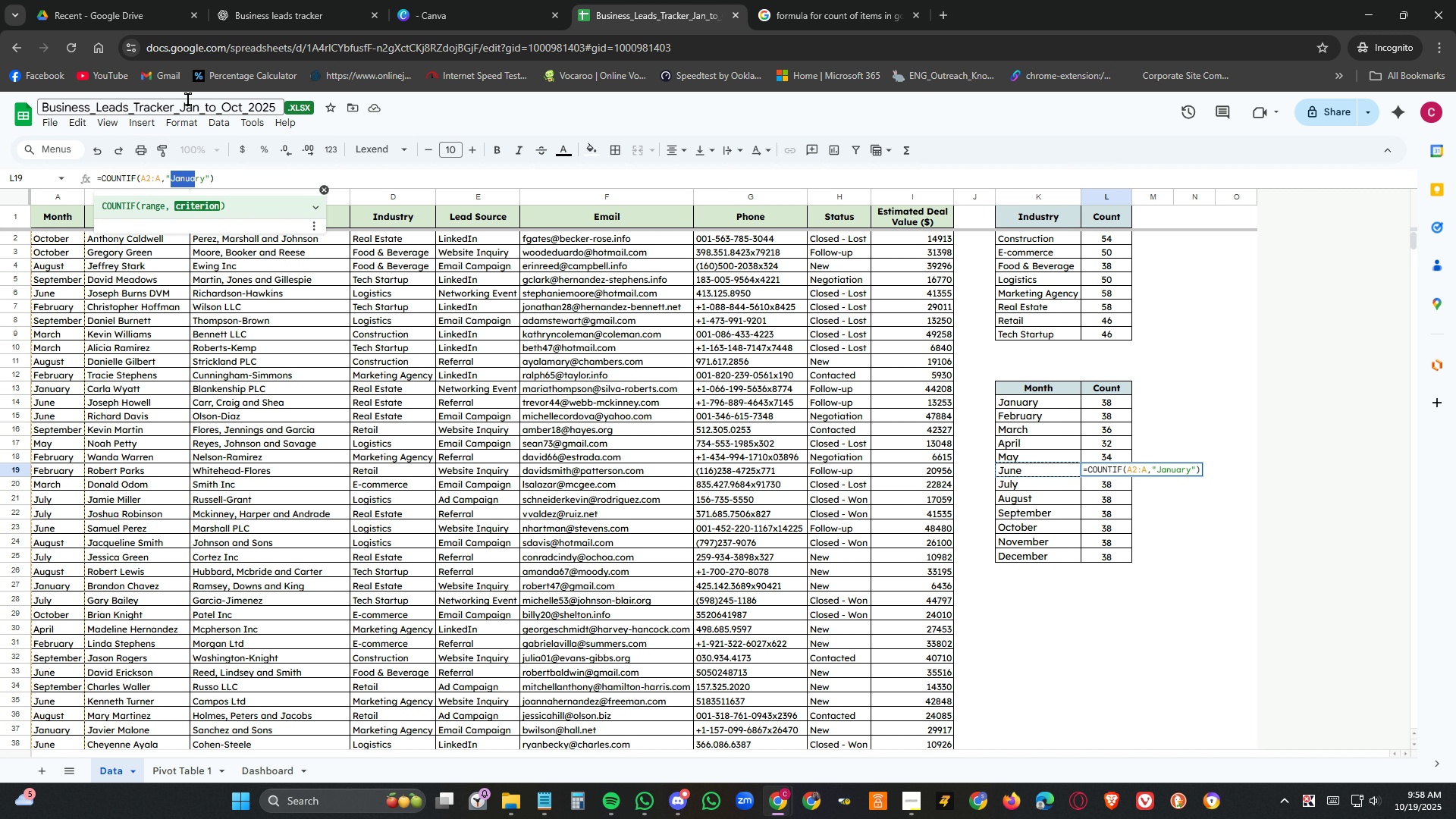 
key(Shift+ArrowRight)
 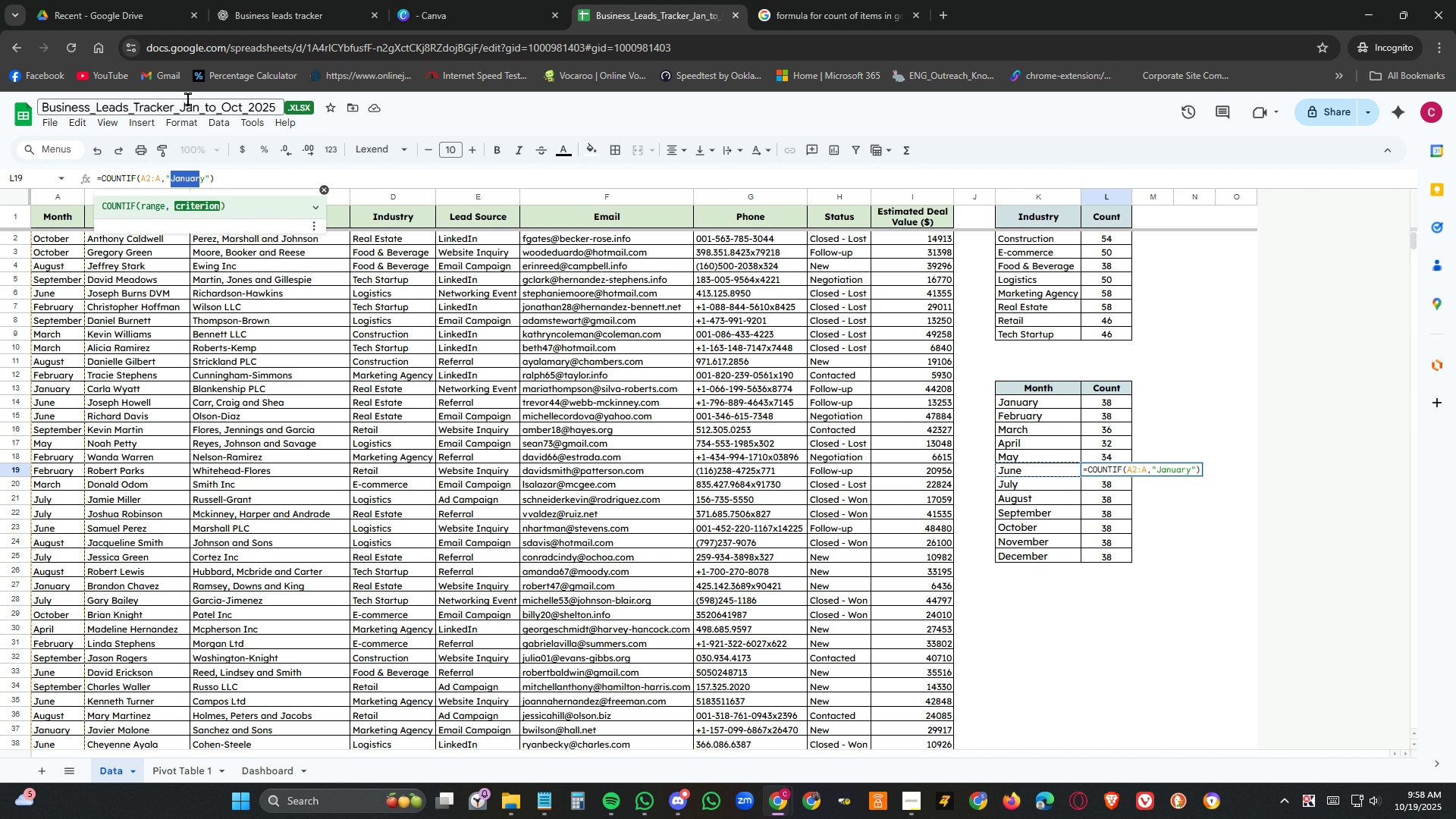 
key(Shift+ArrowRight)
 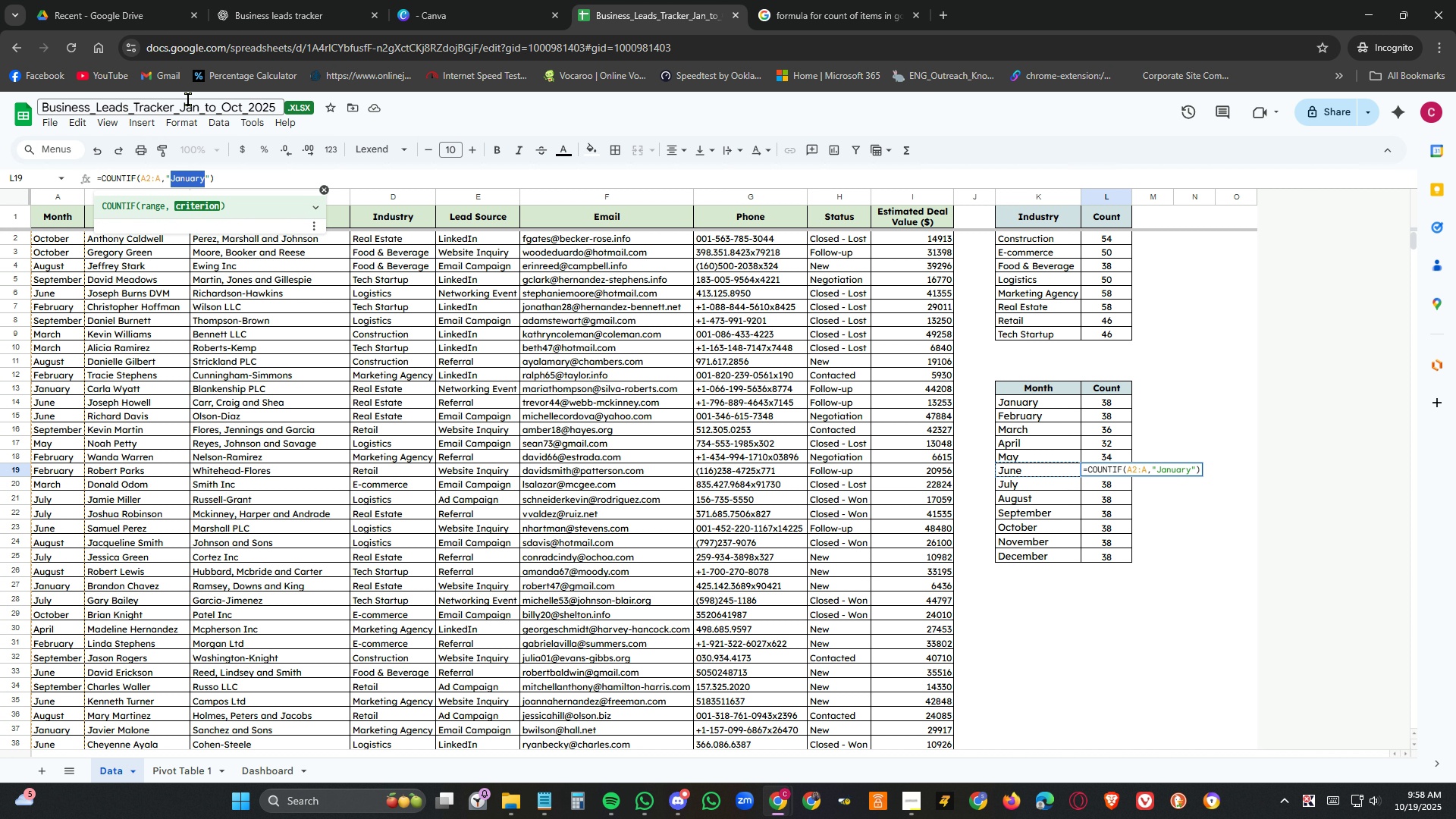 
key(Shift+ArrowRight)
 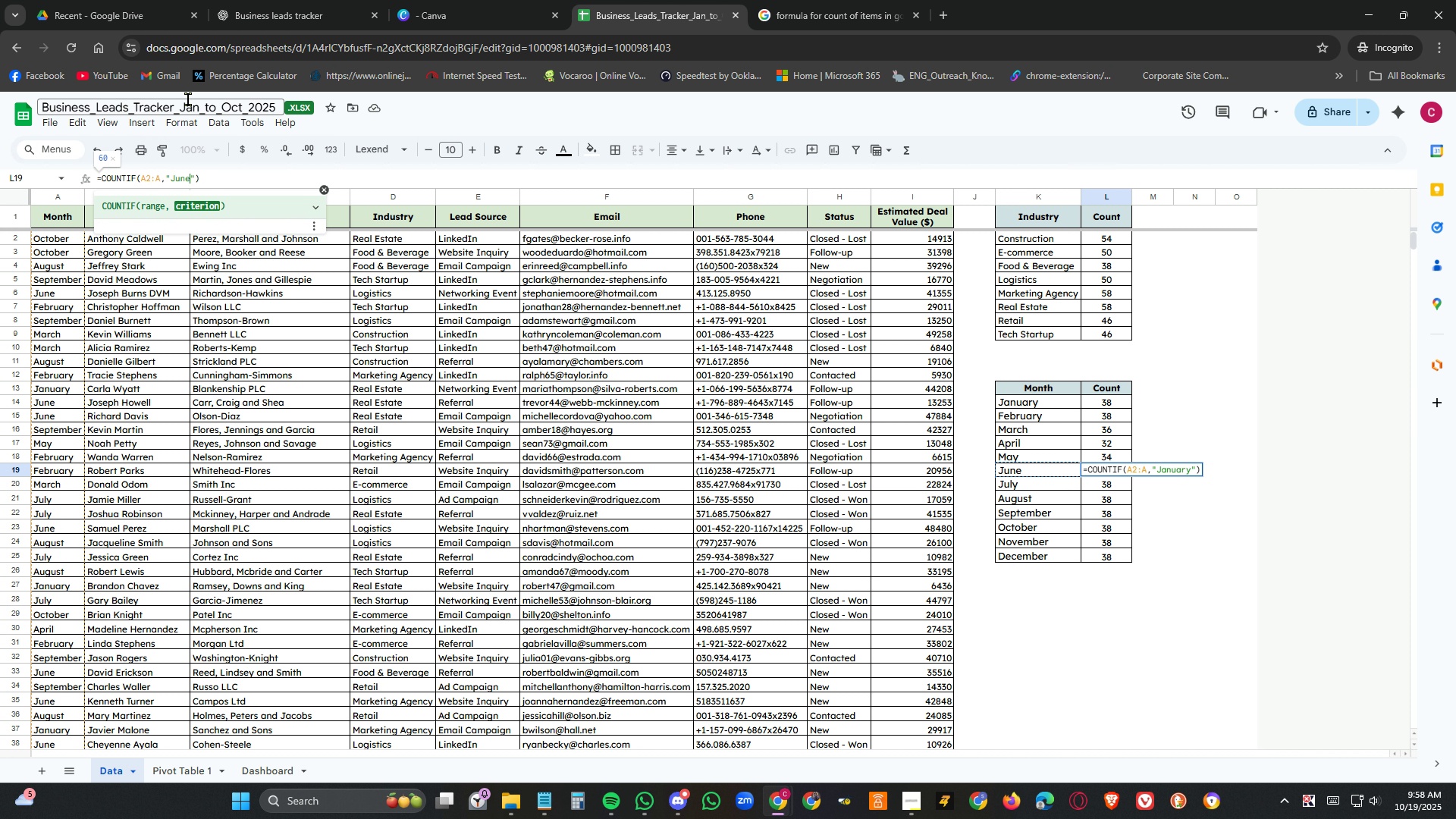 
key(Control+V)
 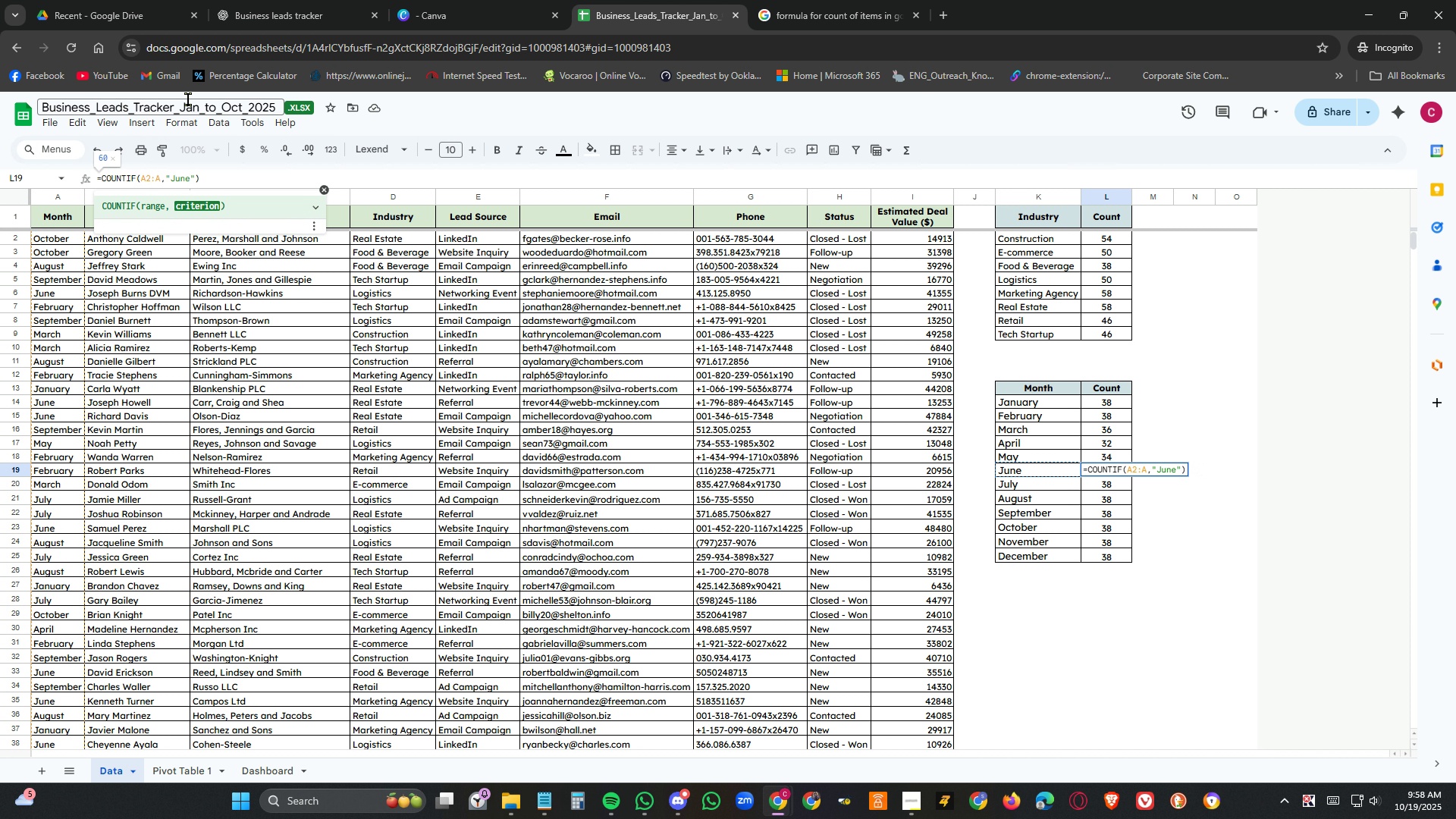 
key(NumpadEnter)
 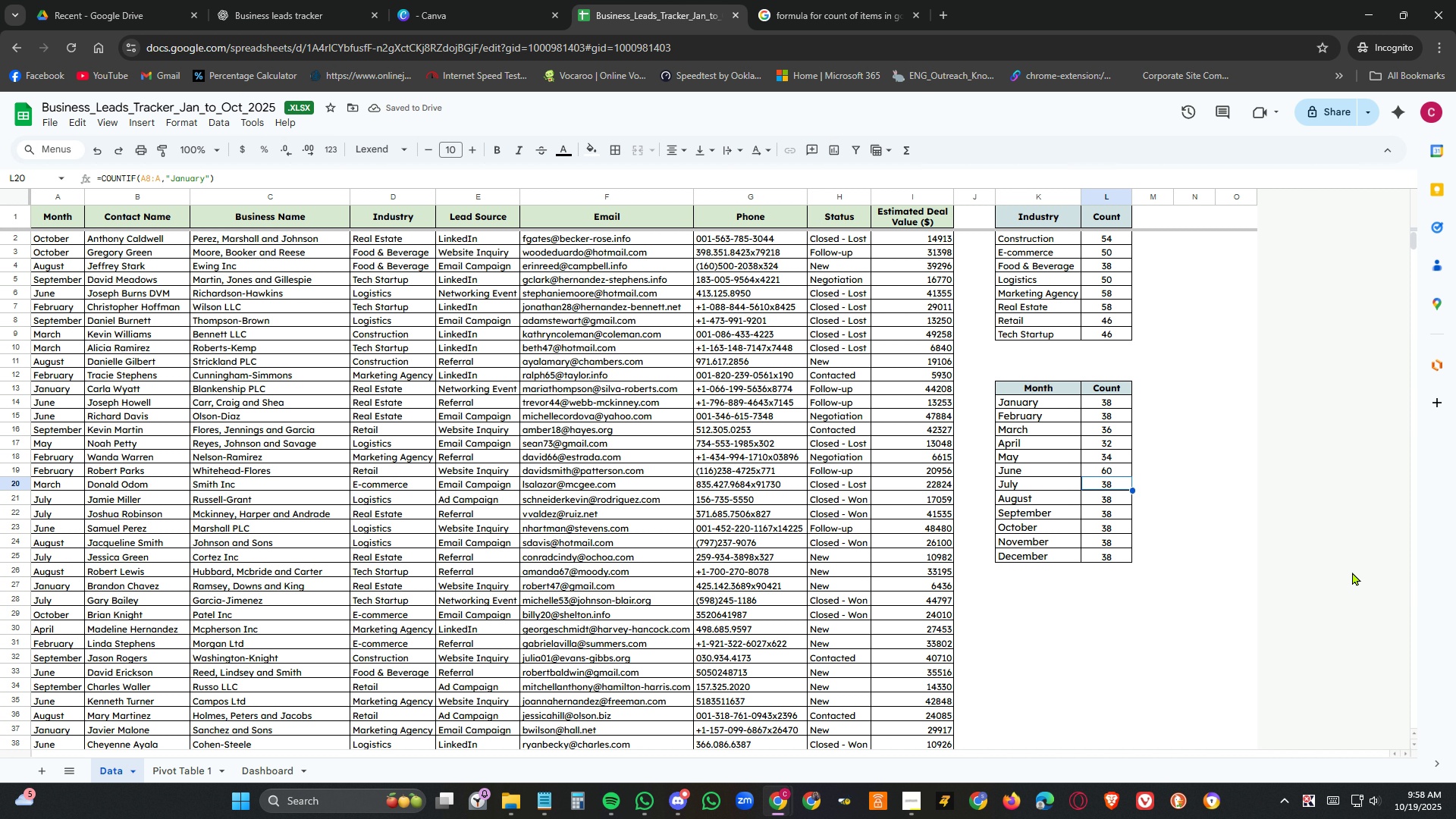 
wait(9.29)
 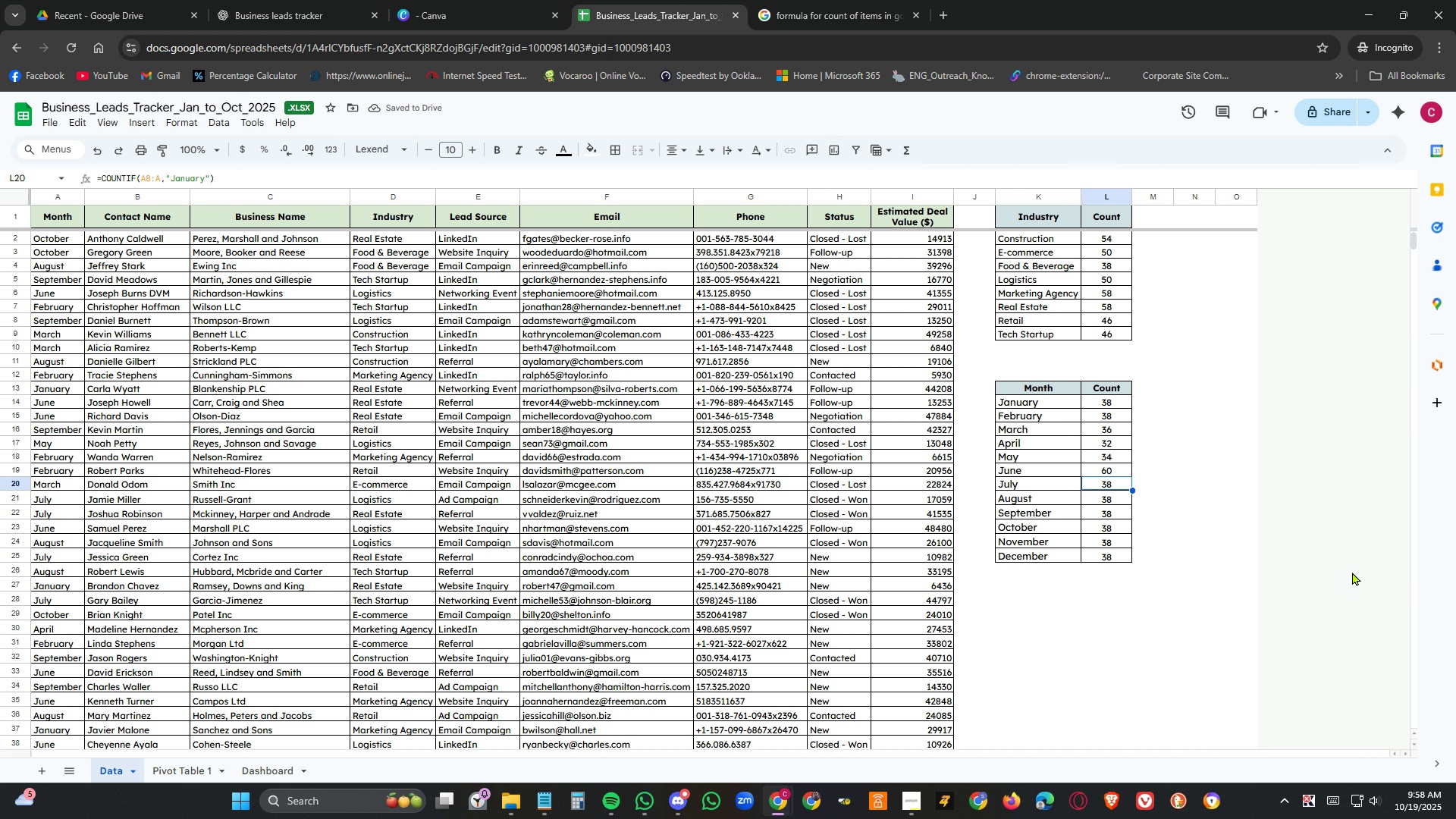 
left_click([1034, 482])
 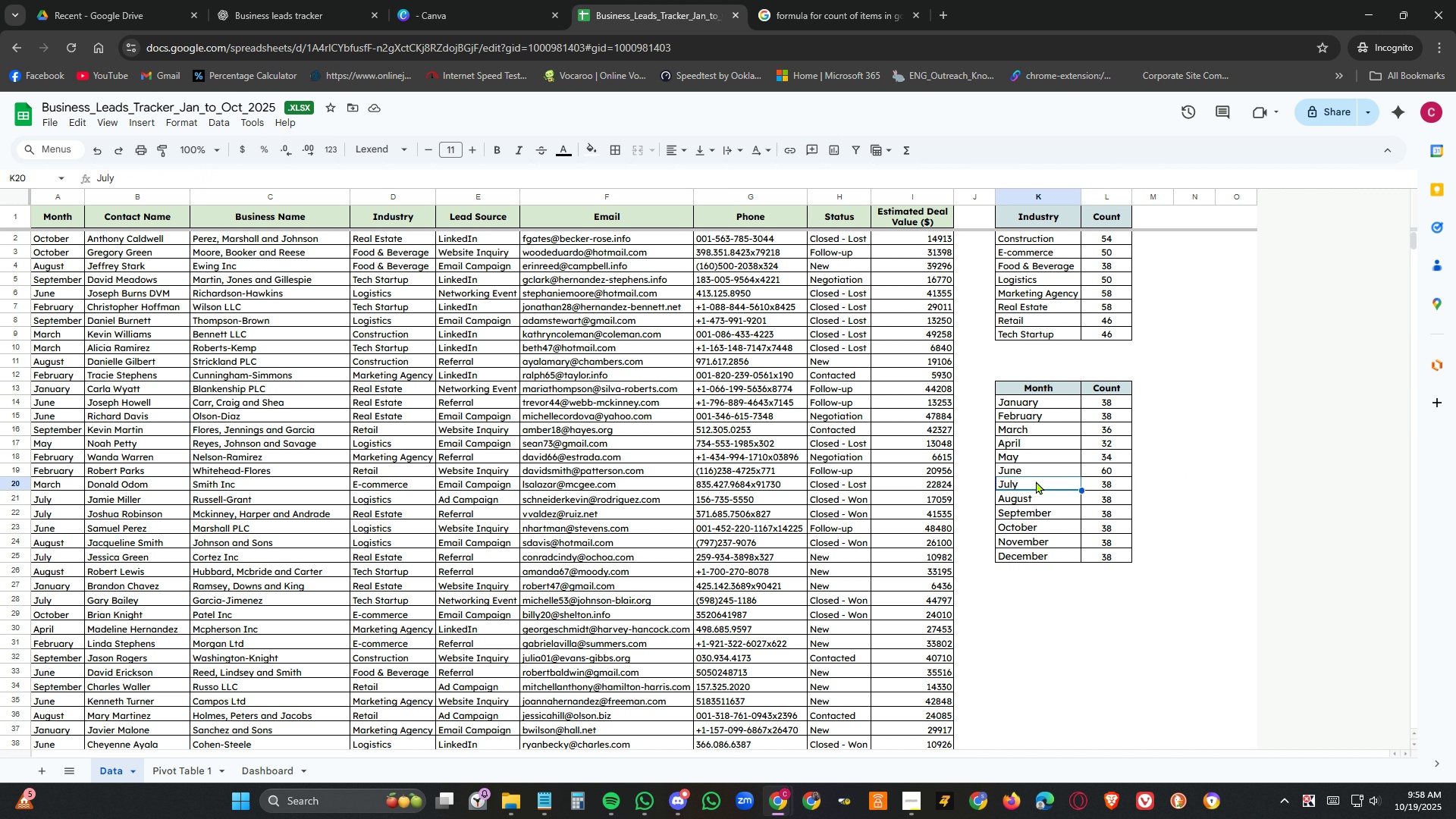 
key(Control+C)
 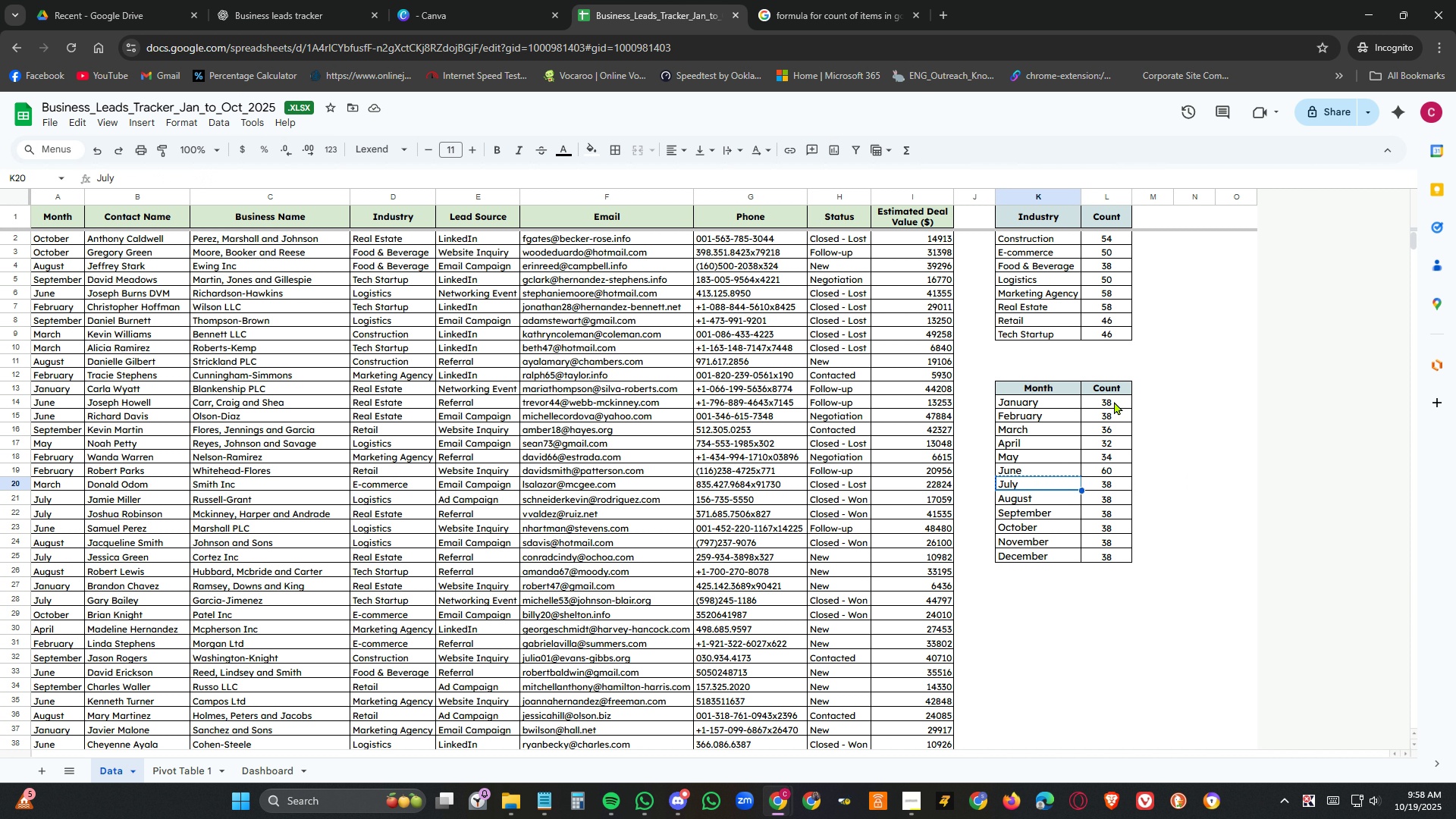 
left_click([1114, 401])
 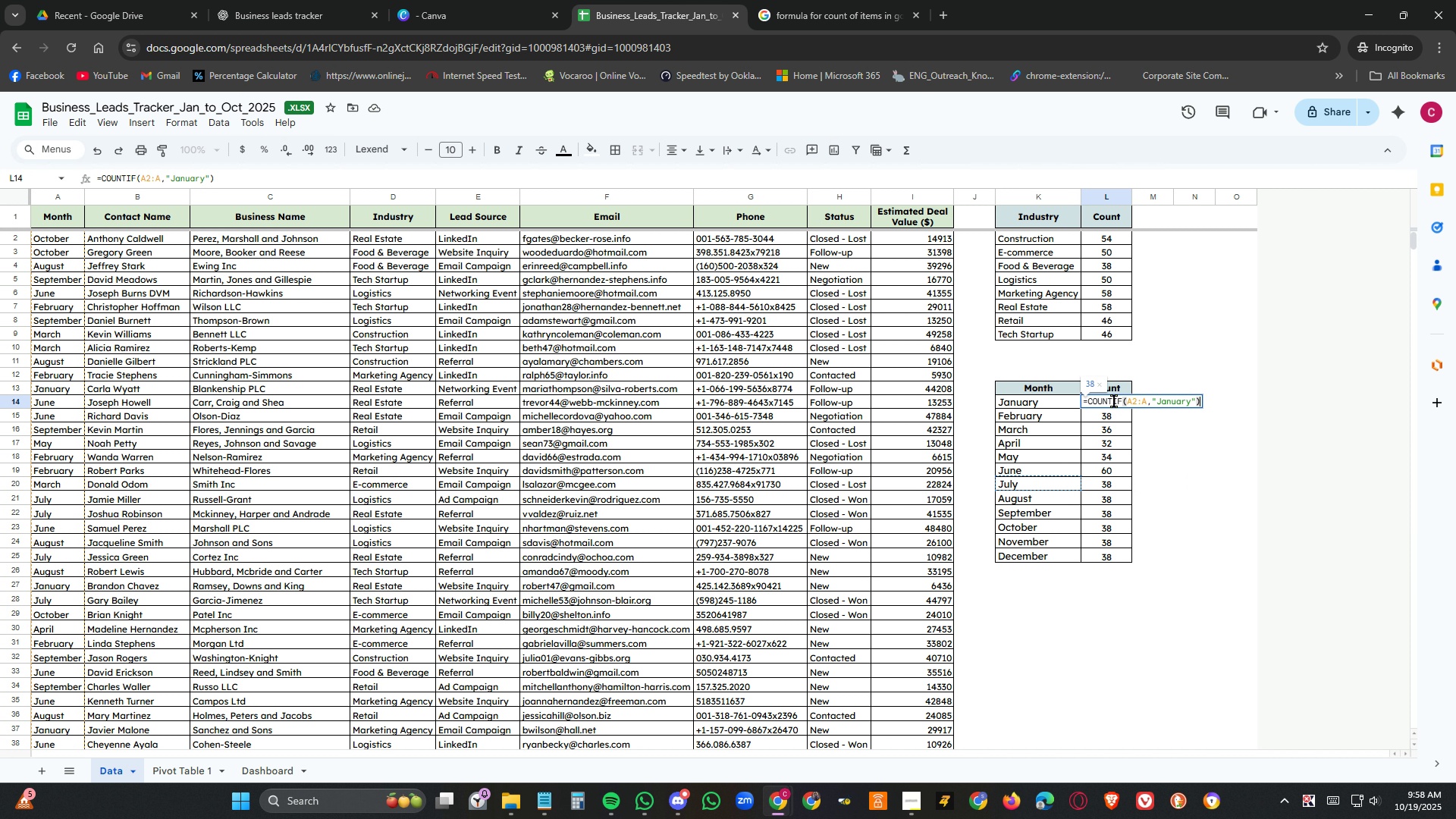 
key(NumpadEnter)
 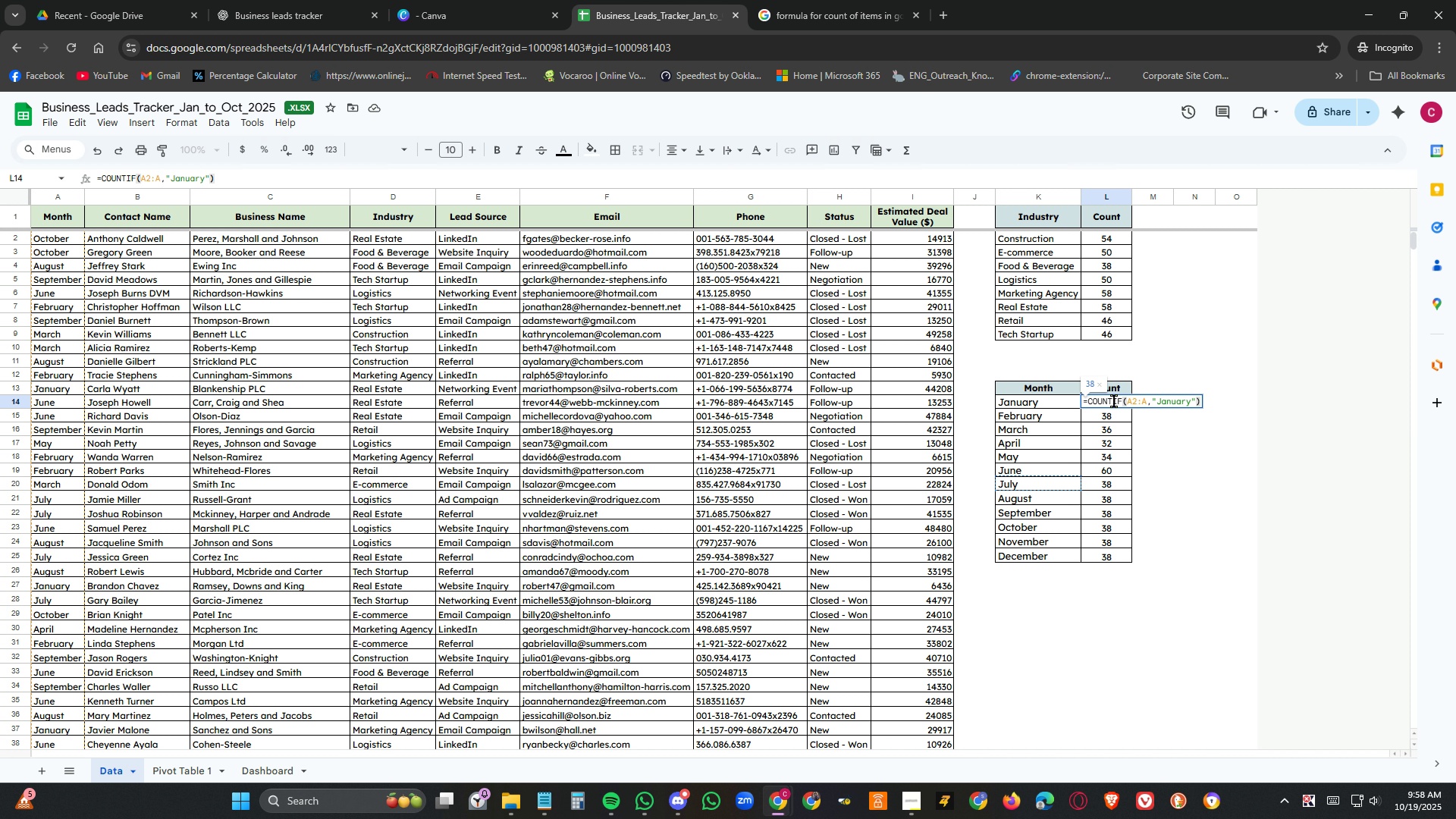 
key(NumpadEnter)
 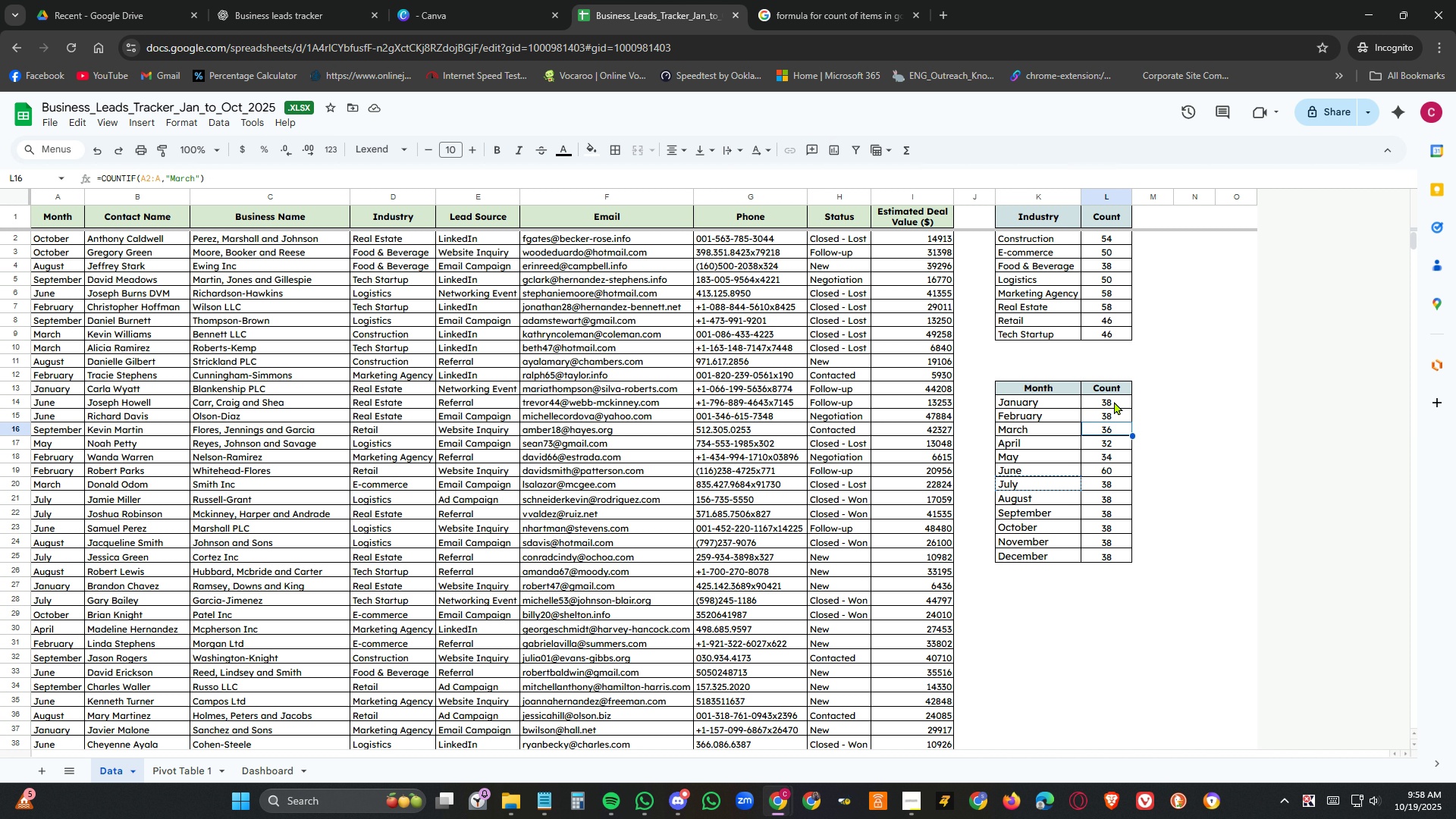 
key(ArrowDown)
 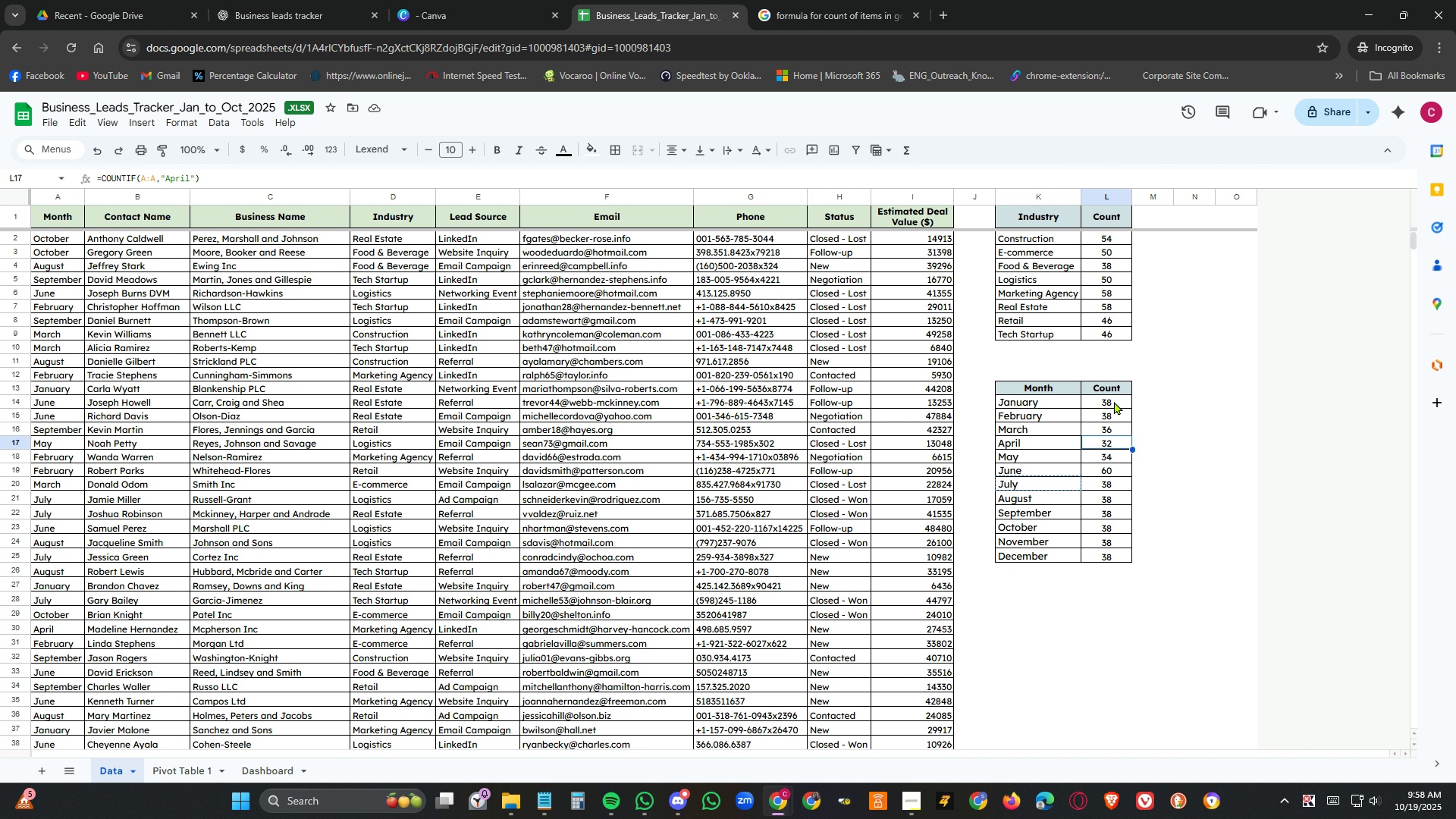 
key(ArrowDown)
 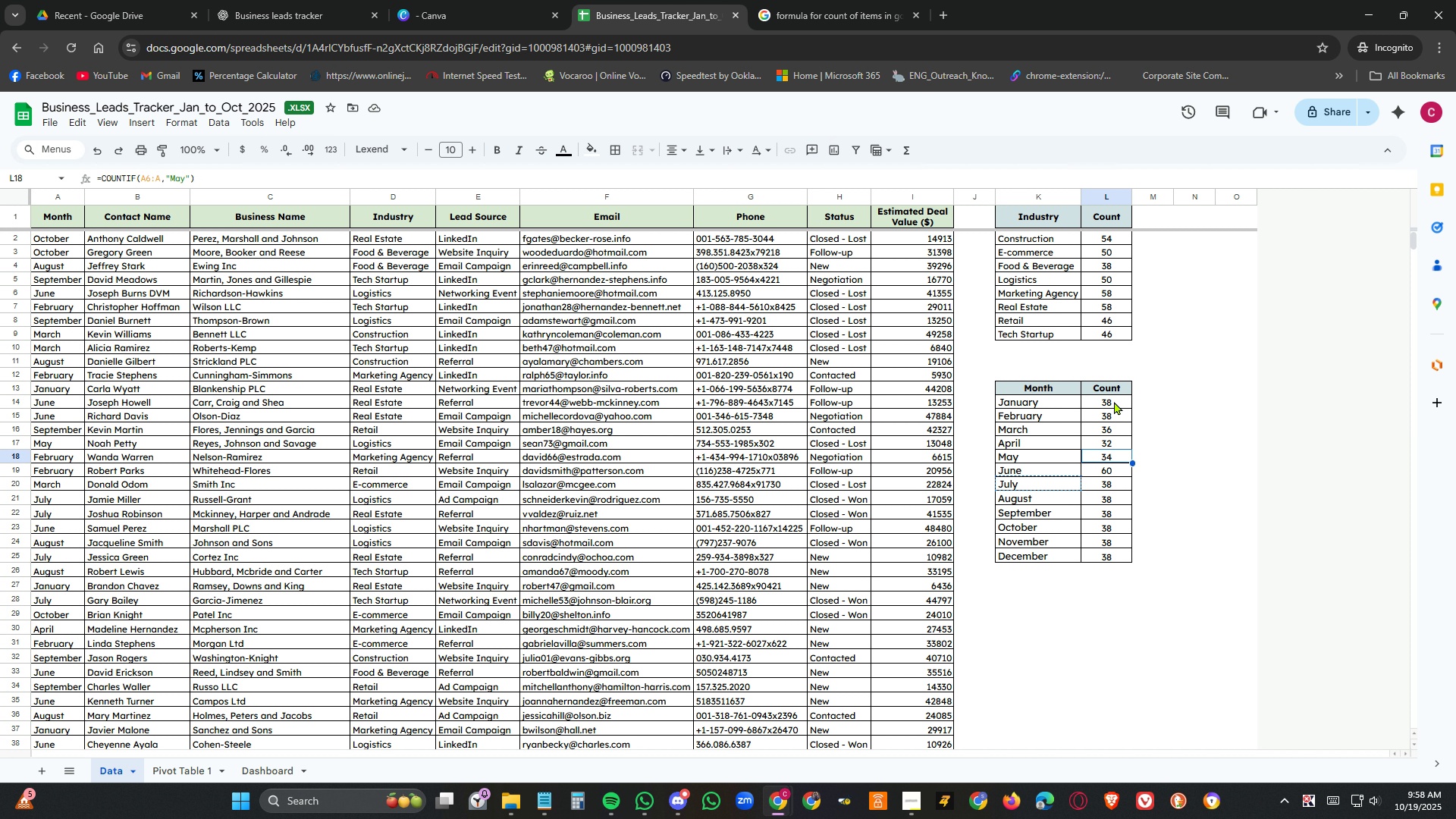 
key(ArrowDown)
 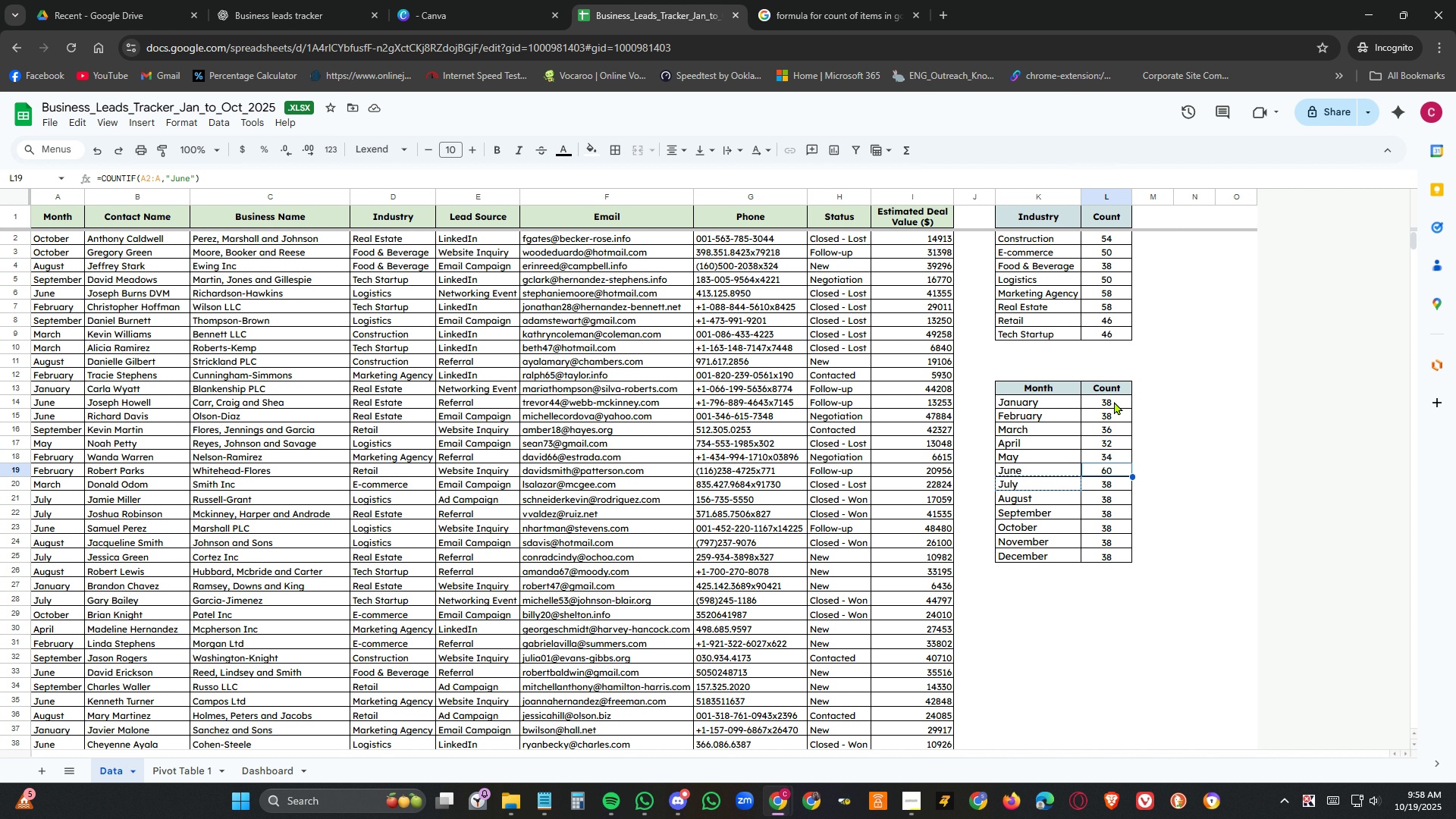 
key(ArrowDown)
 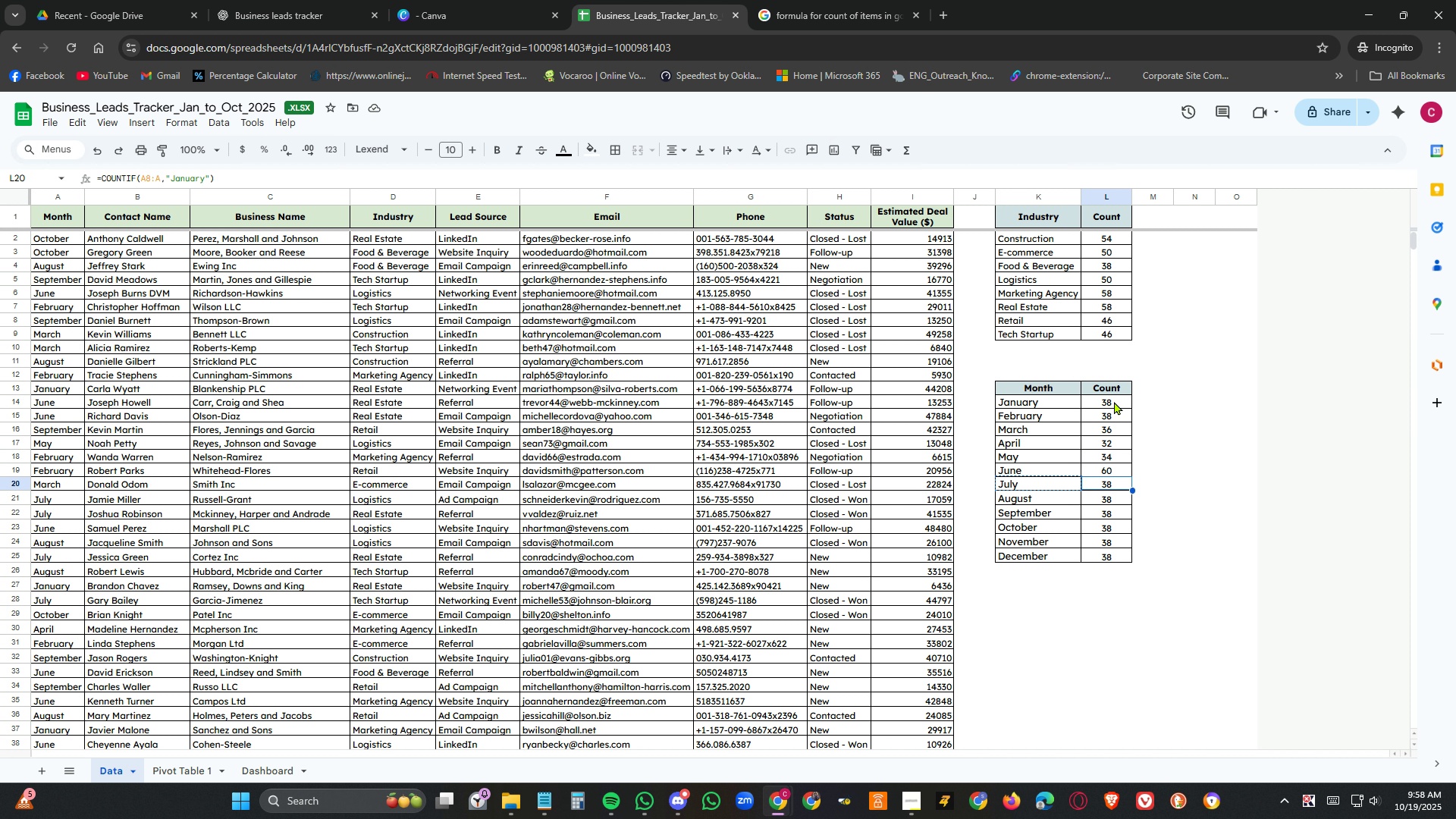 
key(ArrowDown)
 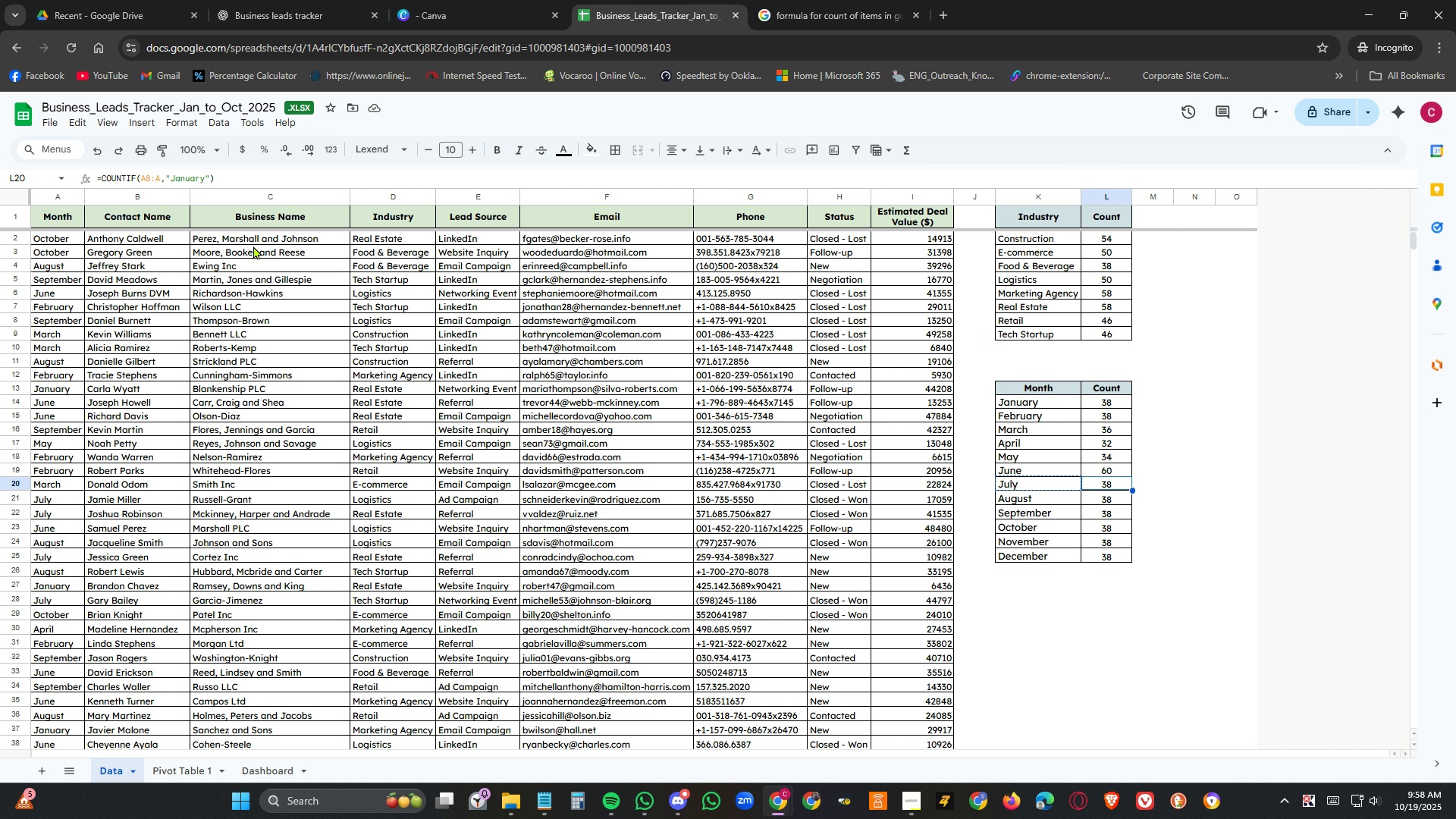 
wait(5.18)
 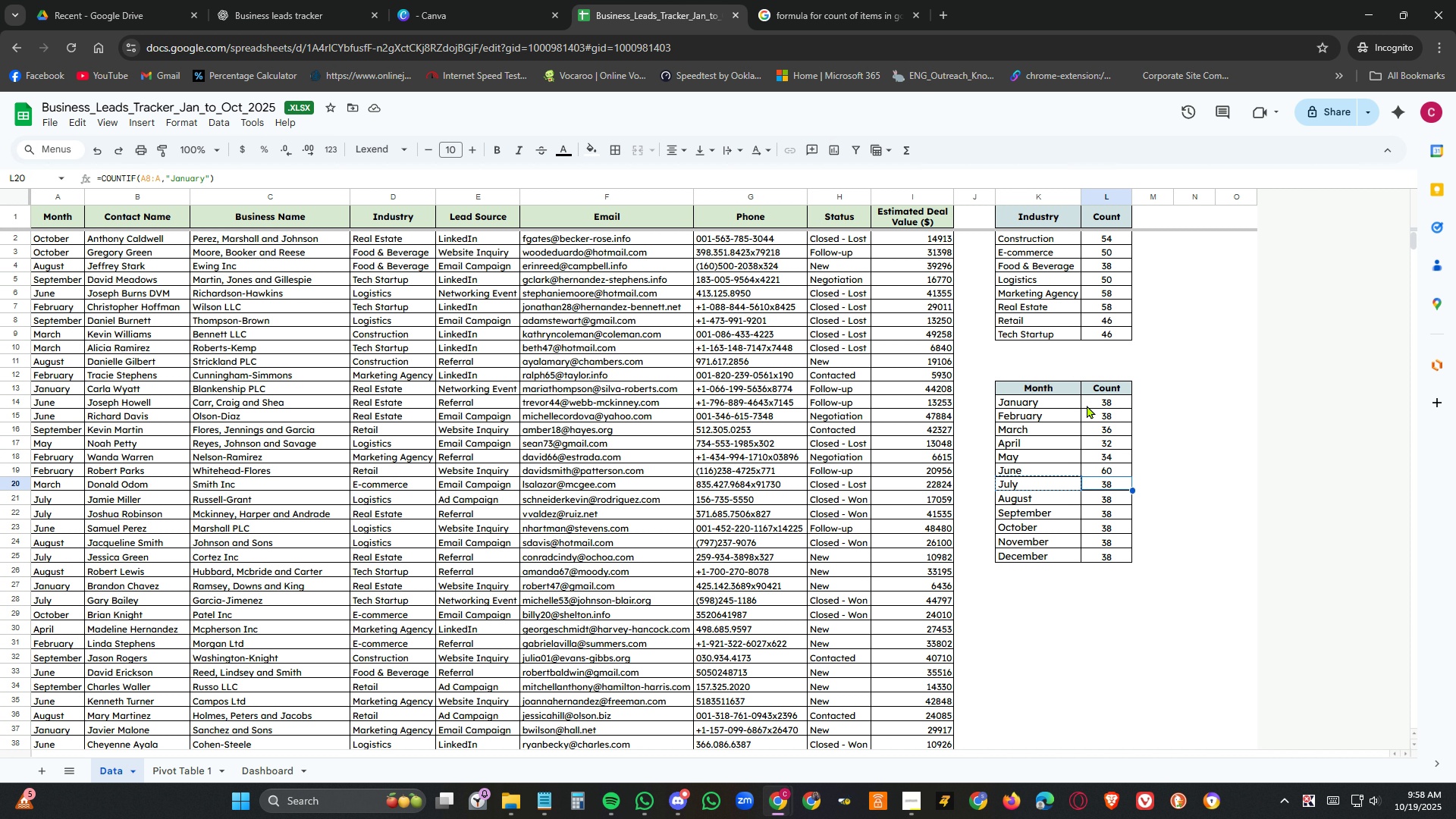 
left_click([148, 180])
 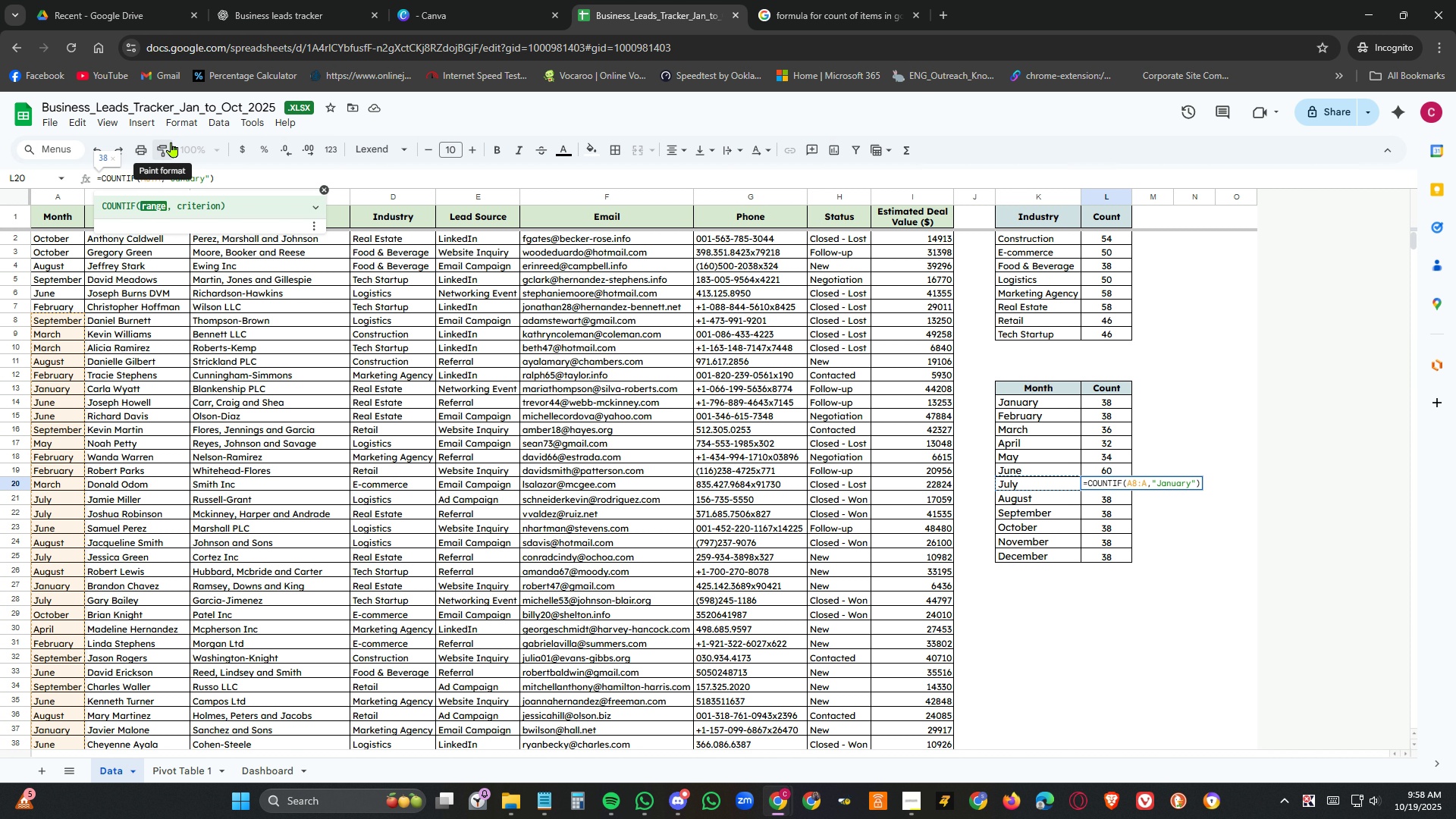 
key(Delete)
 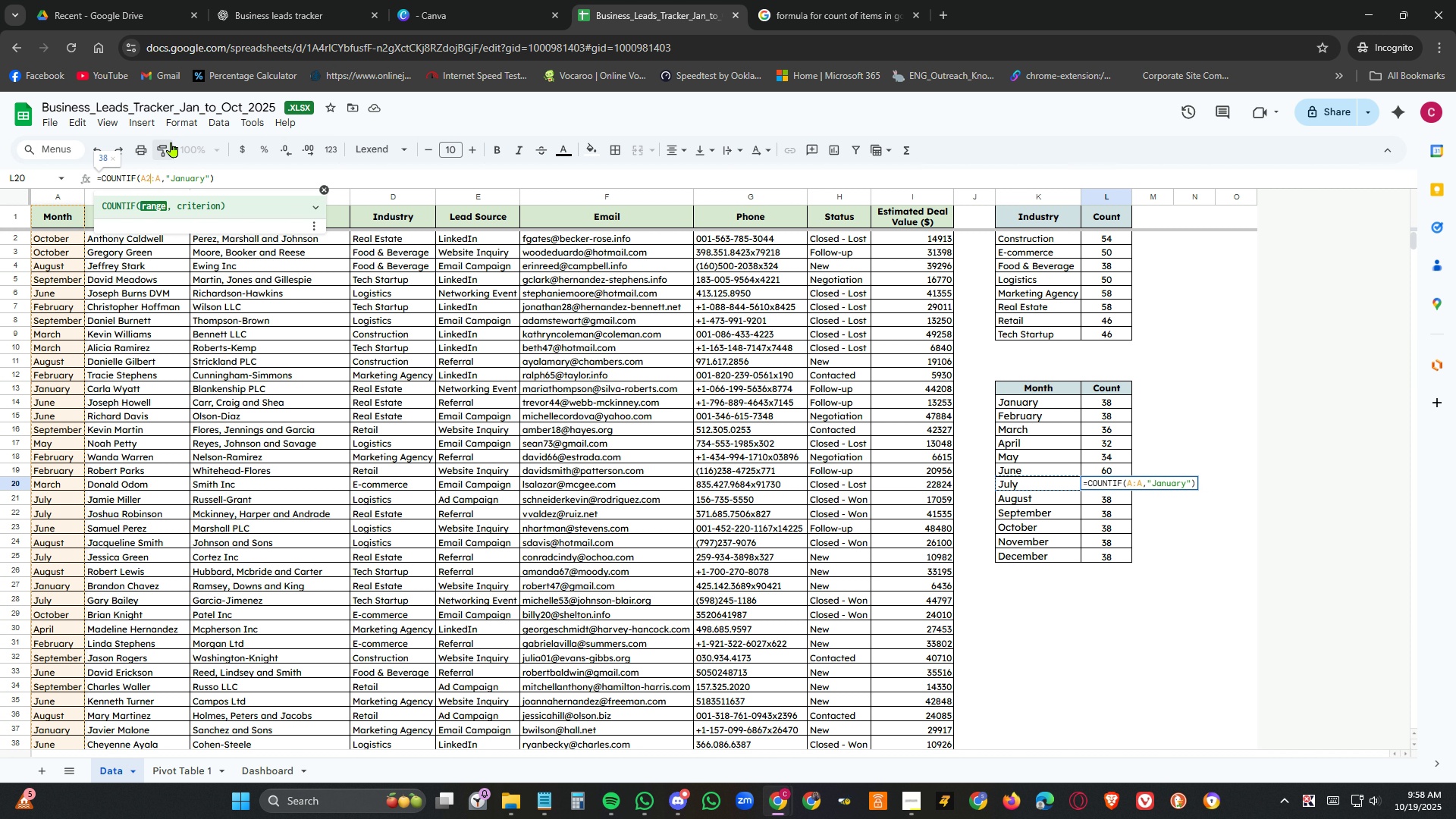 
key(Numpad2)
 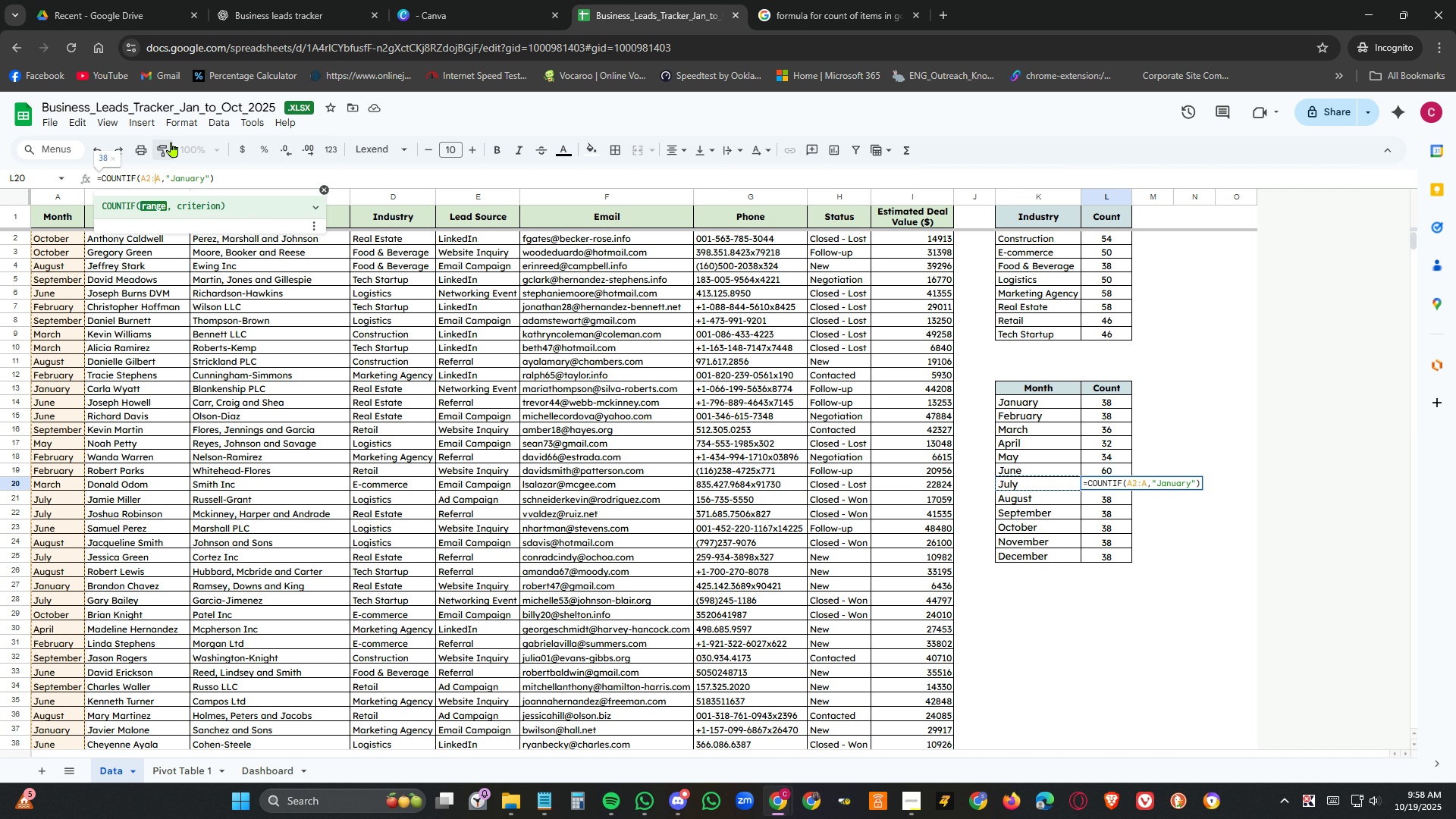 
key(ArrowRight)
 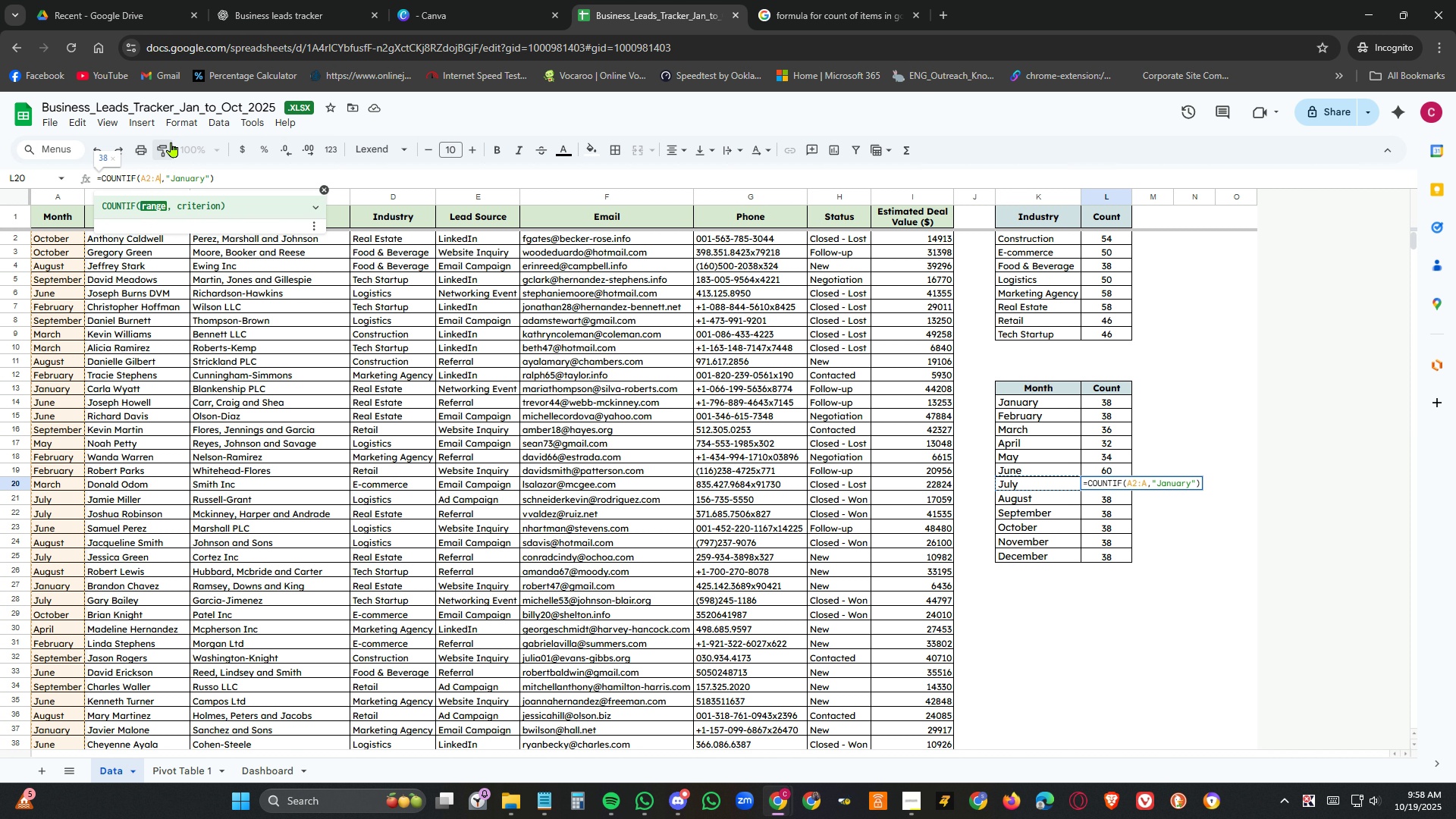 
key(ArrowRight)
 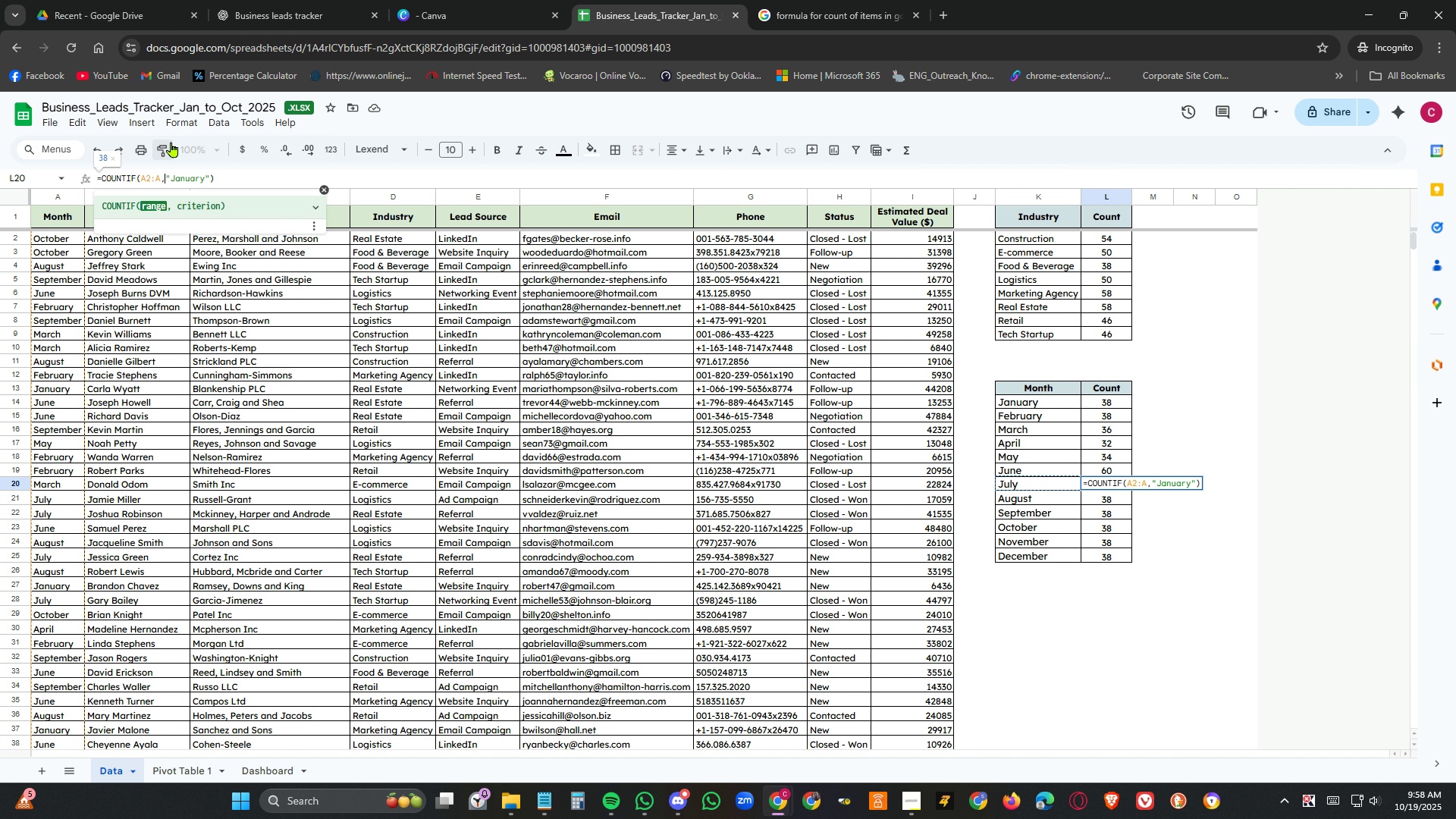 
key(ArrowRight)
 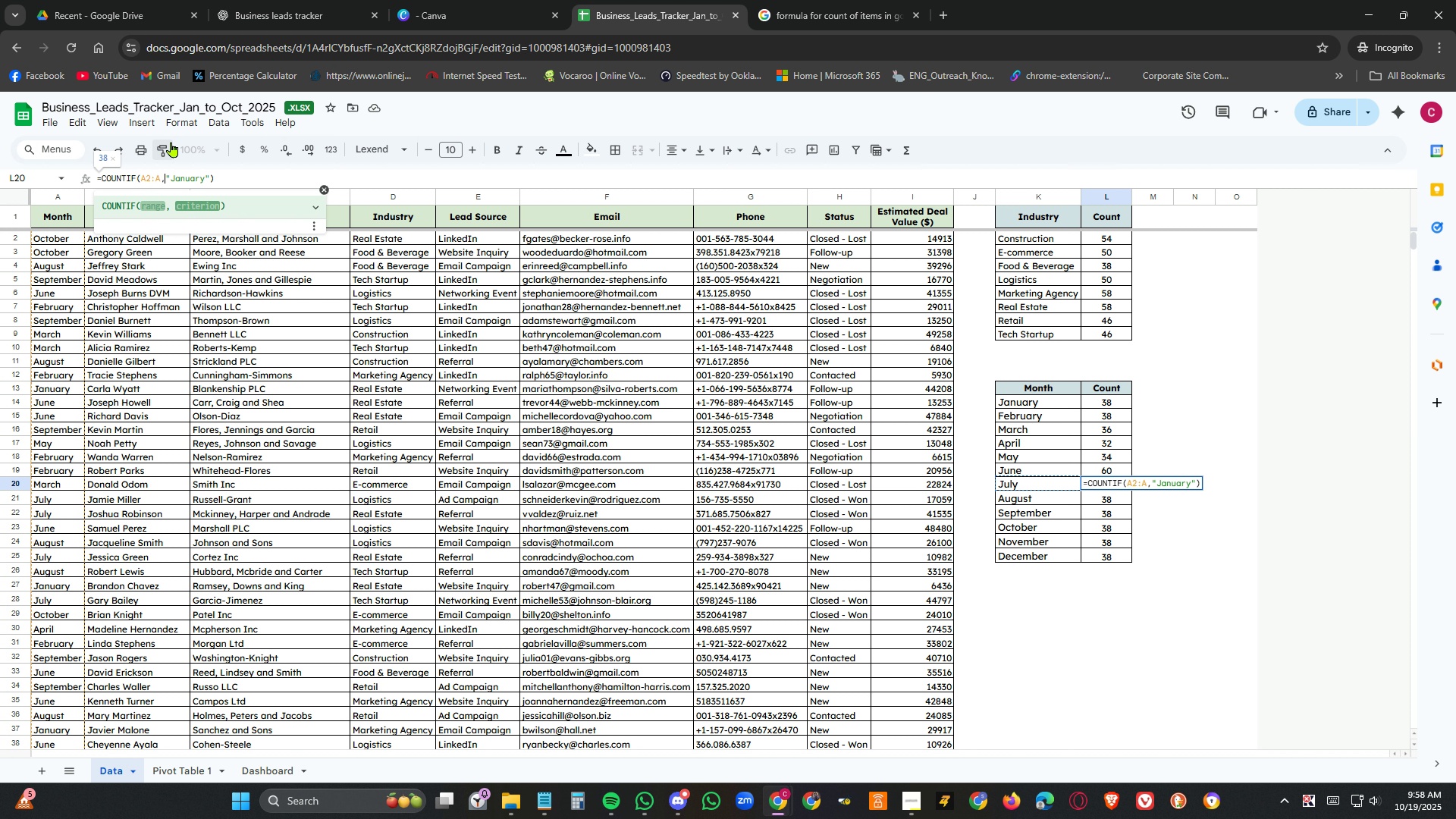 
key(ArrowRight)
 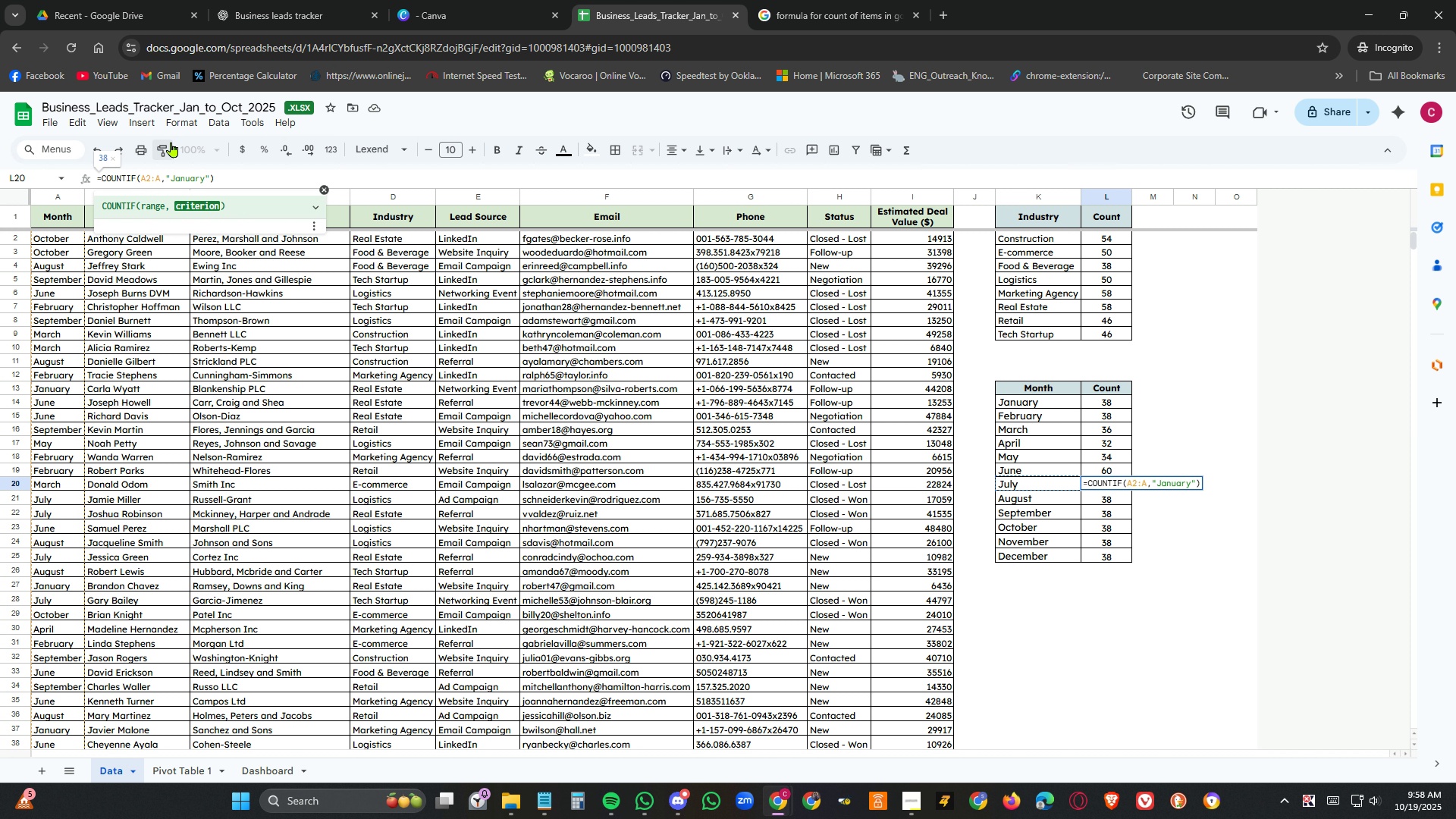 
key(Shift+ArrowRight)
 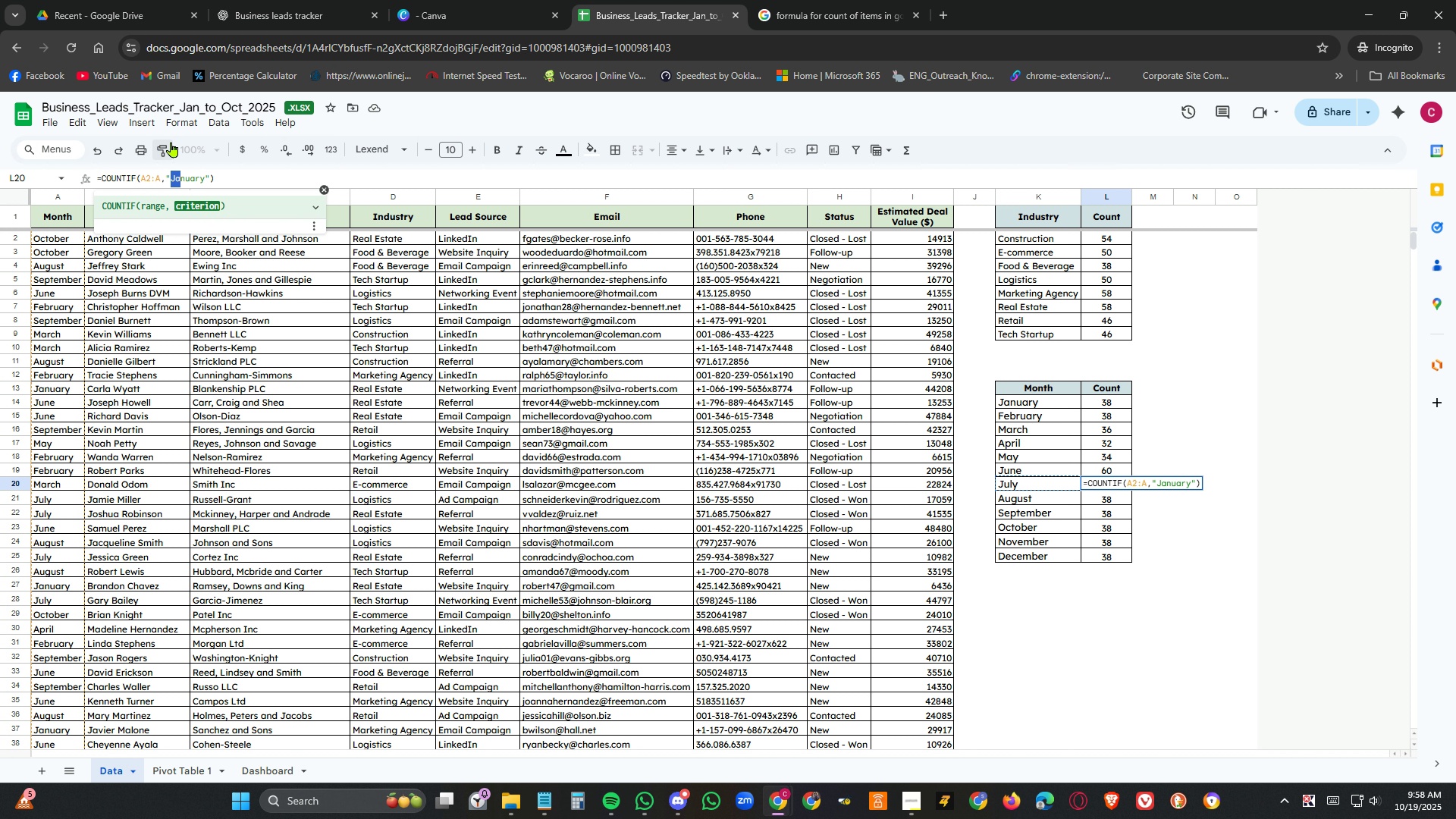 
key(Shift+ArrowRight)
 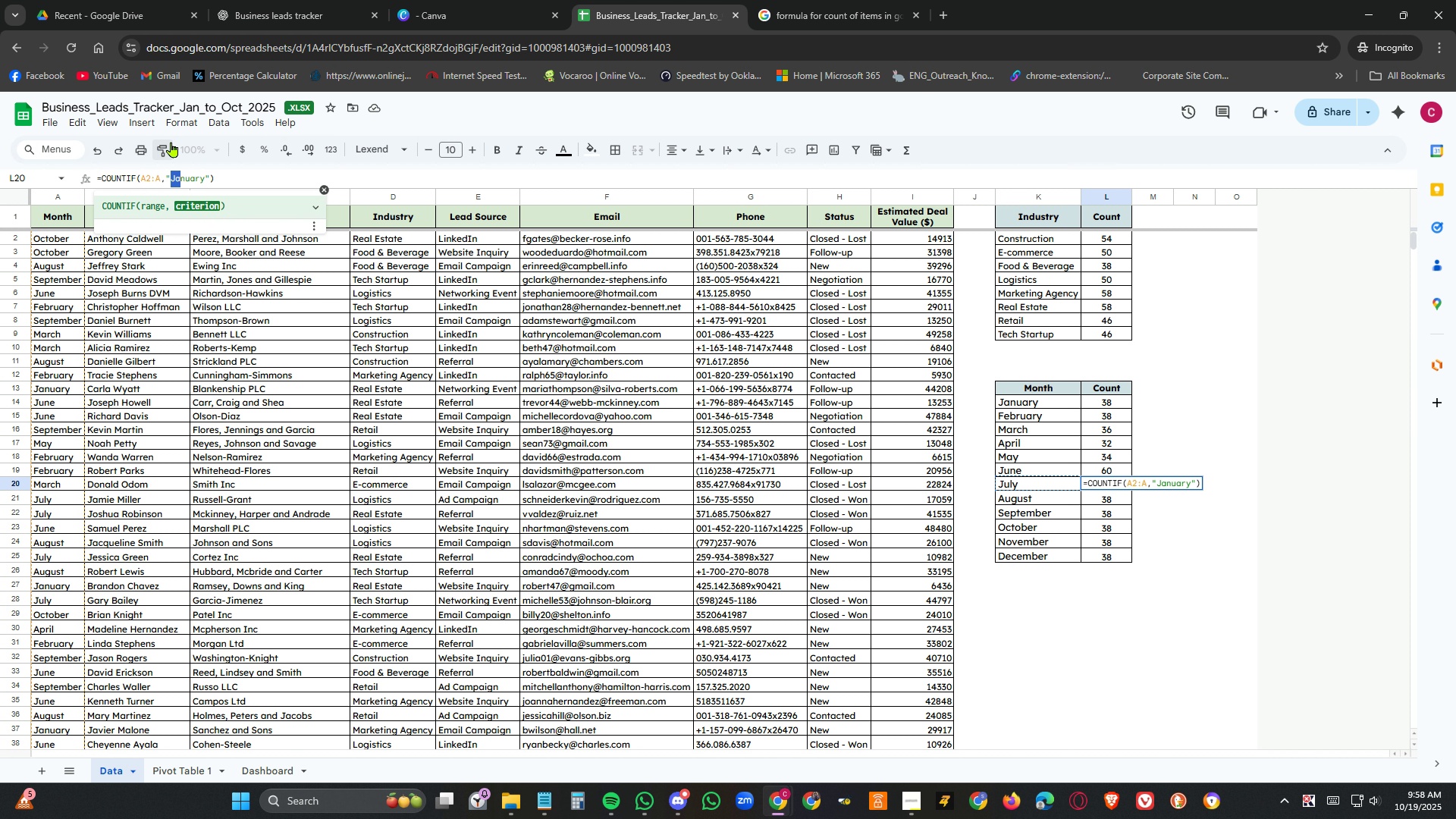 
key(Shift+ArrowRight)
 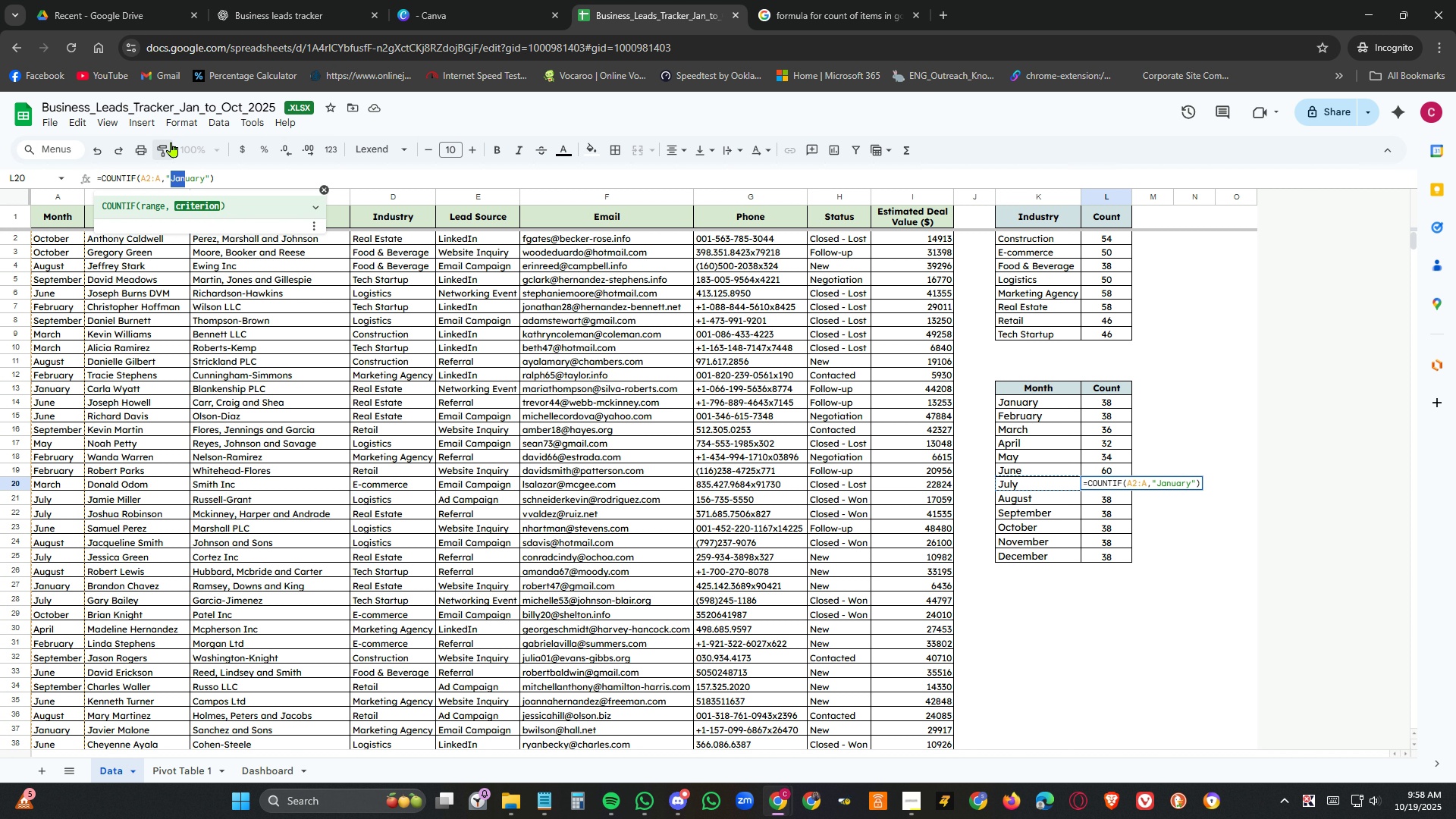 
key(Shift+ArrowRight)
 